 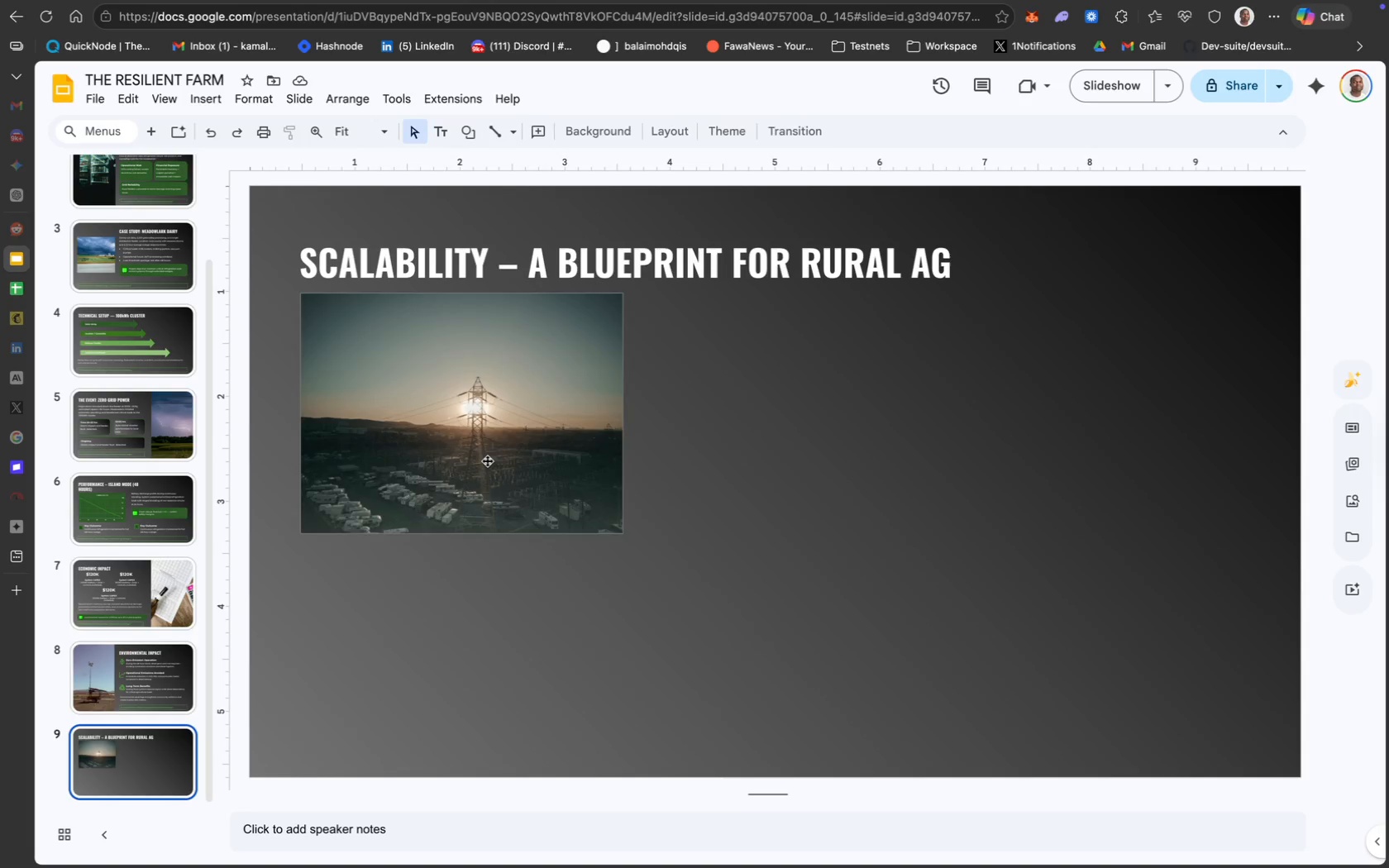 
mouse_move([470, 463])
 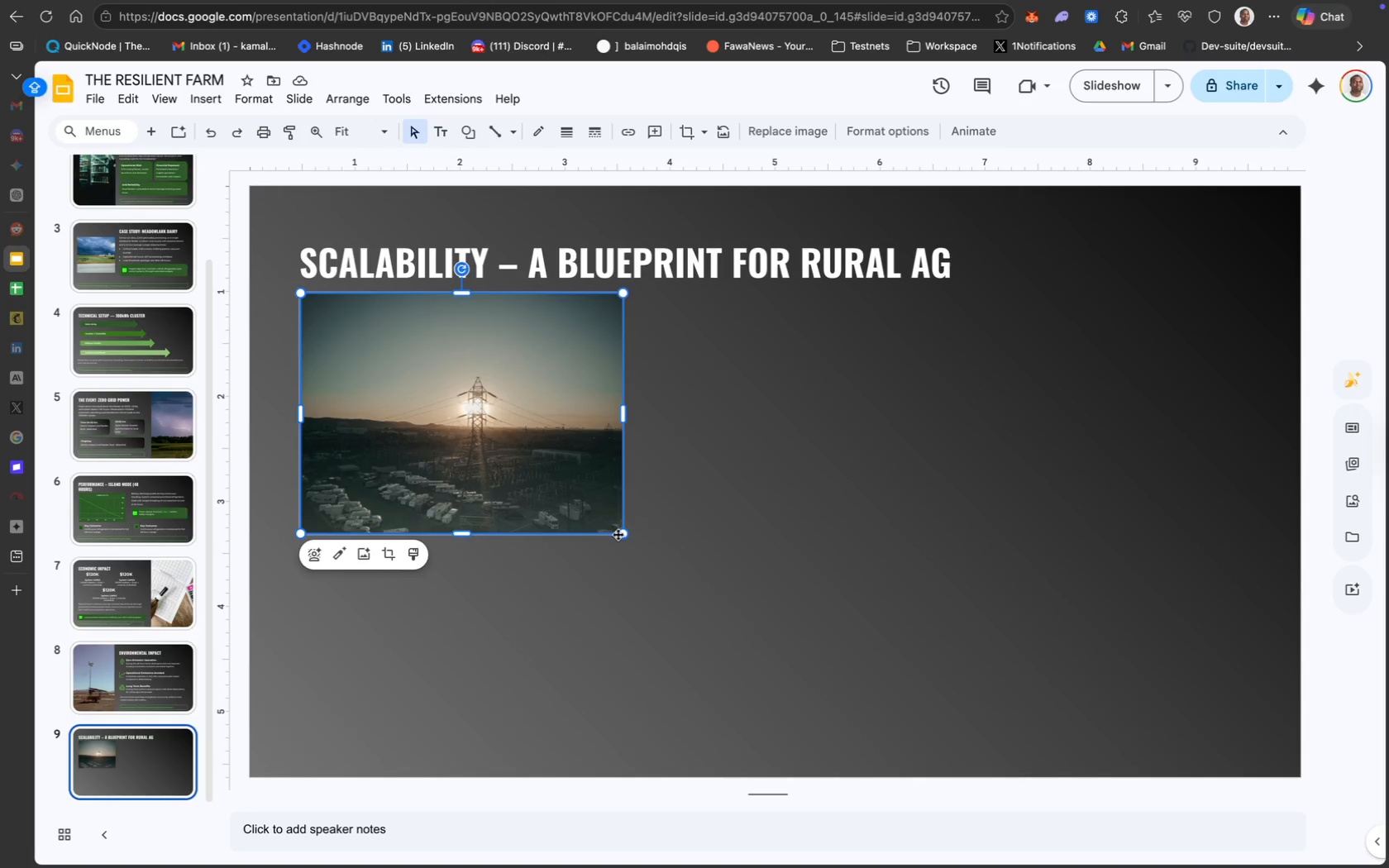 
left_click_drag(start_coordinate=[623, 534], to_coordinate=[605, 484])
 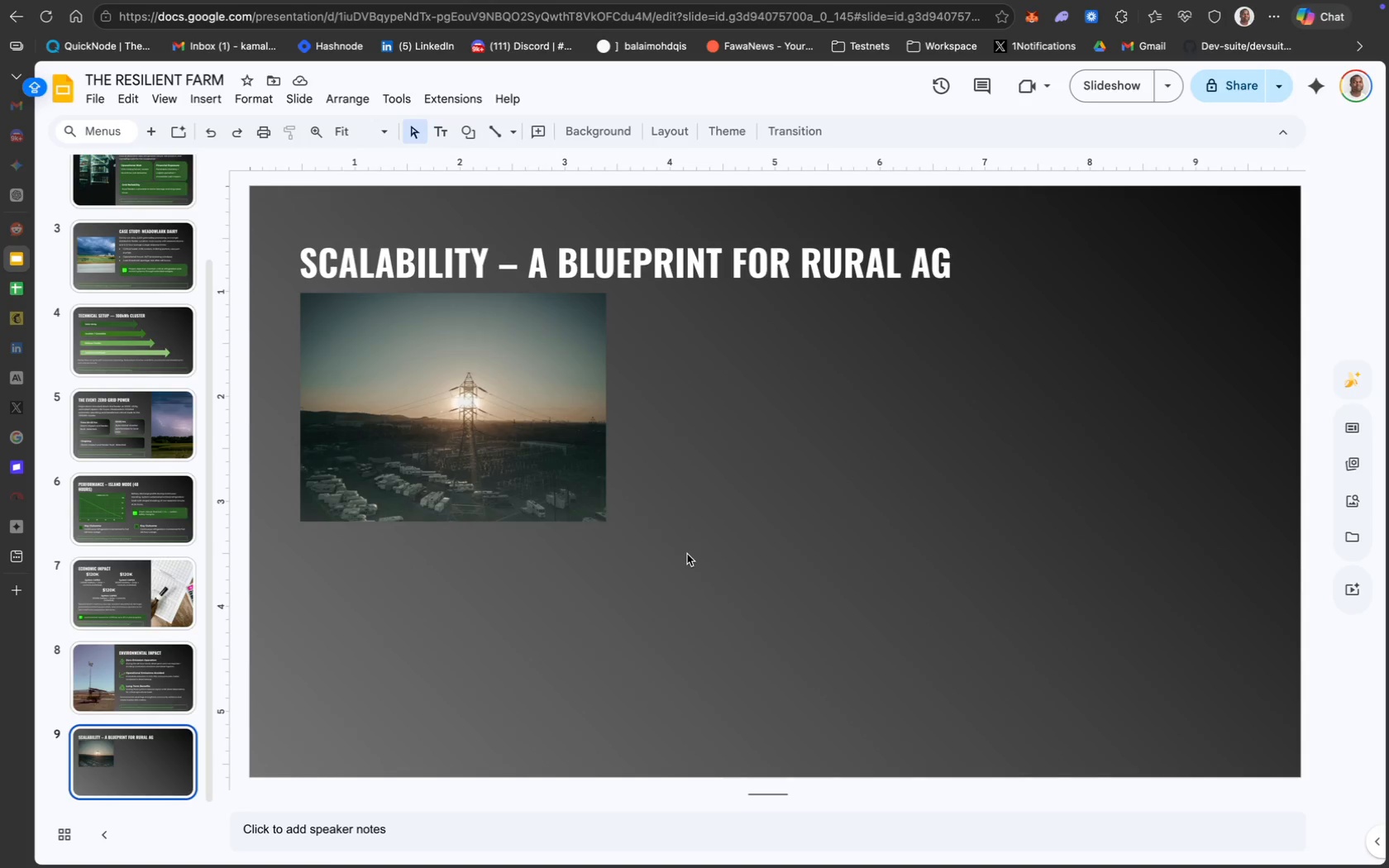 
wait(17.13)
 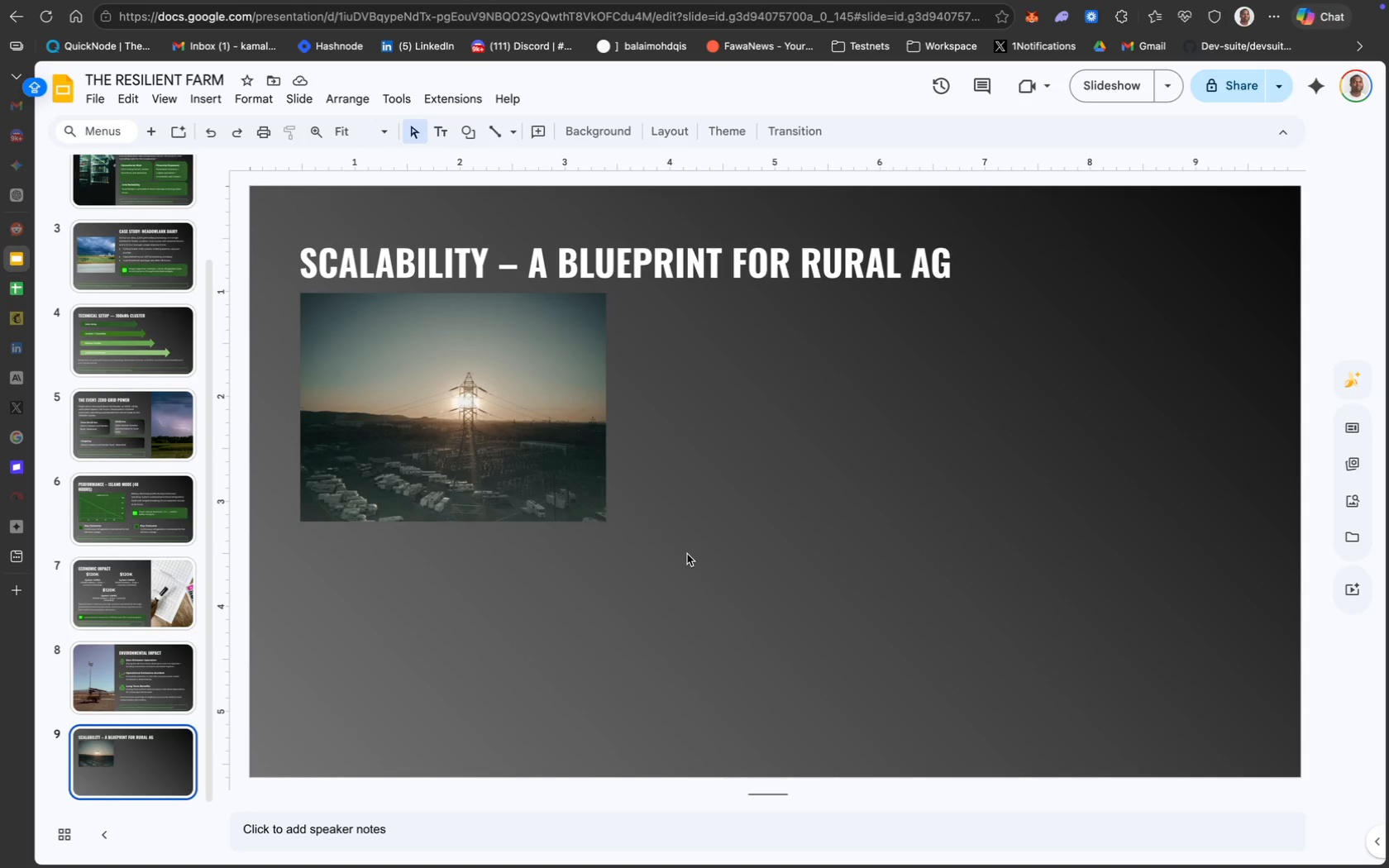 
left_click_drag(start_coordinate=[304, 521], to_coordinate=[320, 505])
 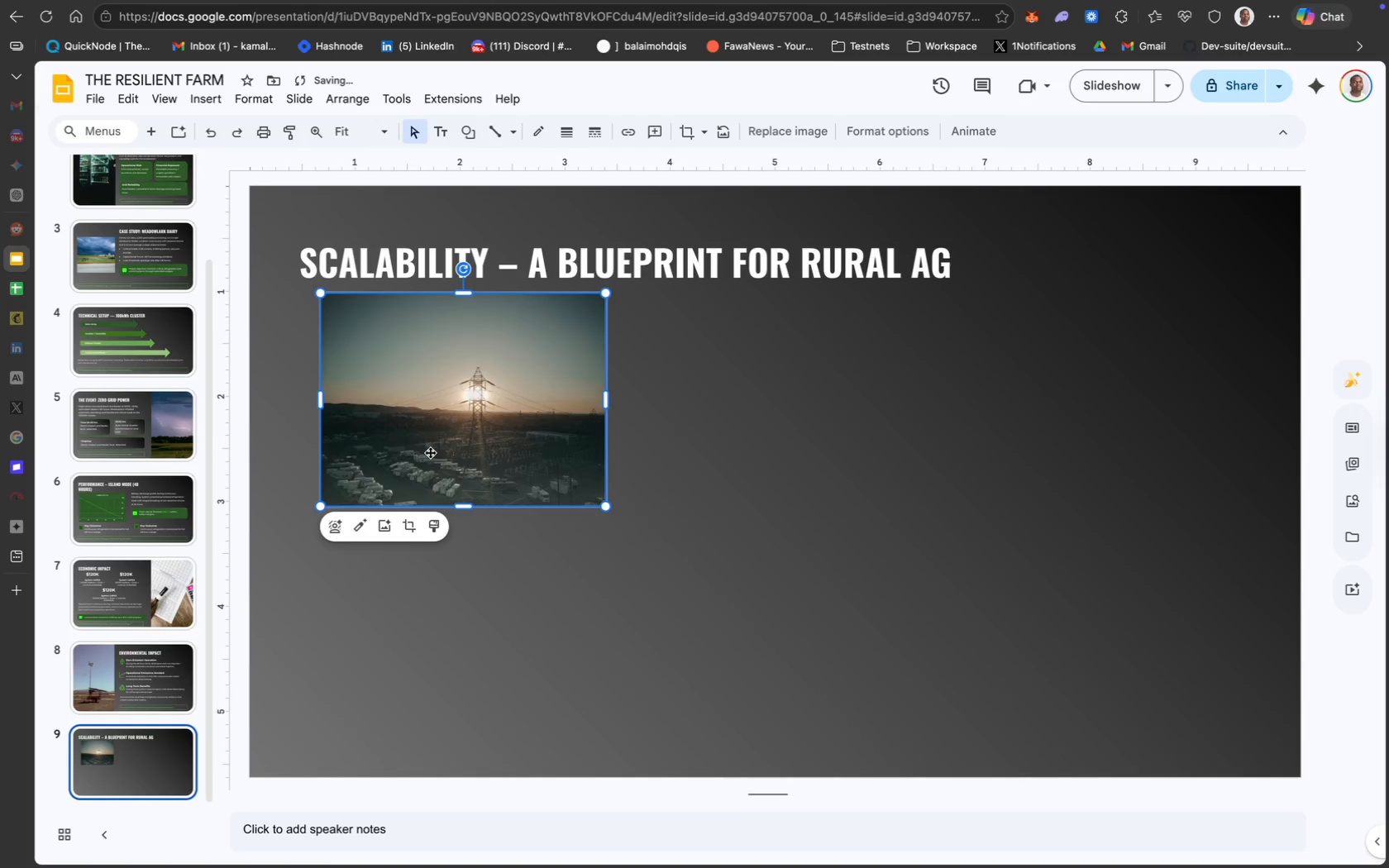 
left_click_drag(start_coordinate=[430, 452], to_coordinate=[413, 452])
 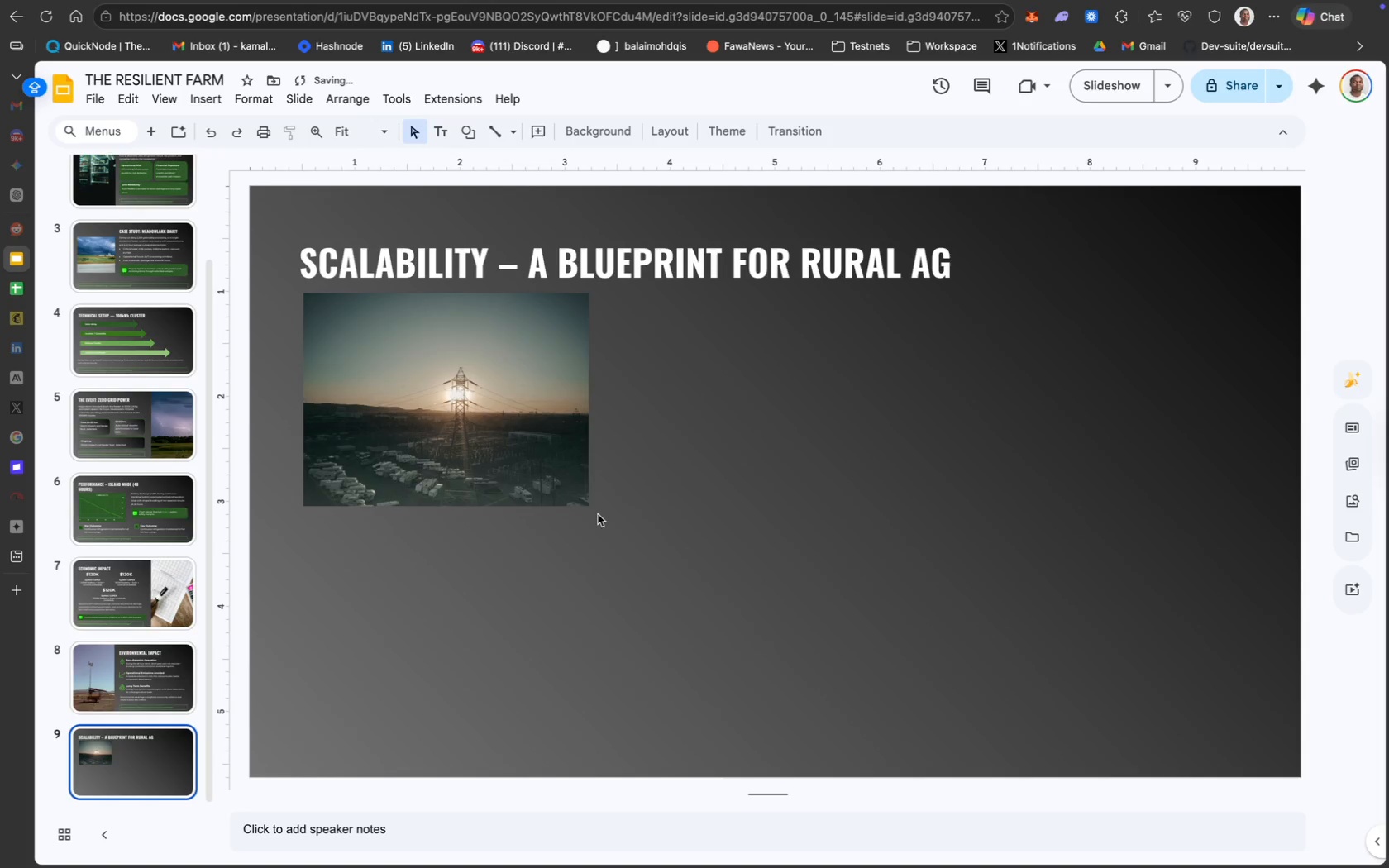 
left_click([656, 562])
 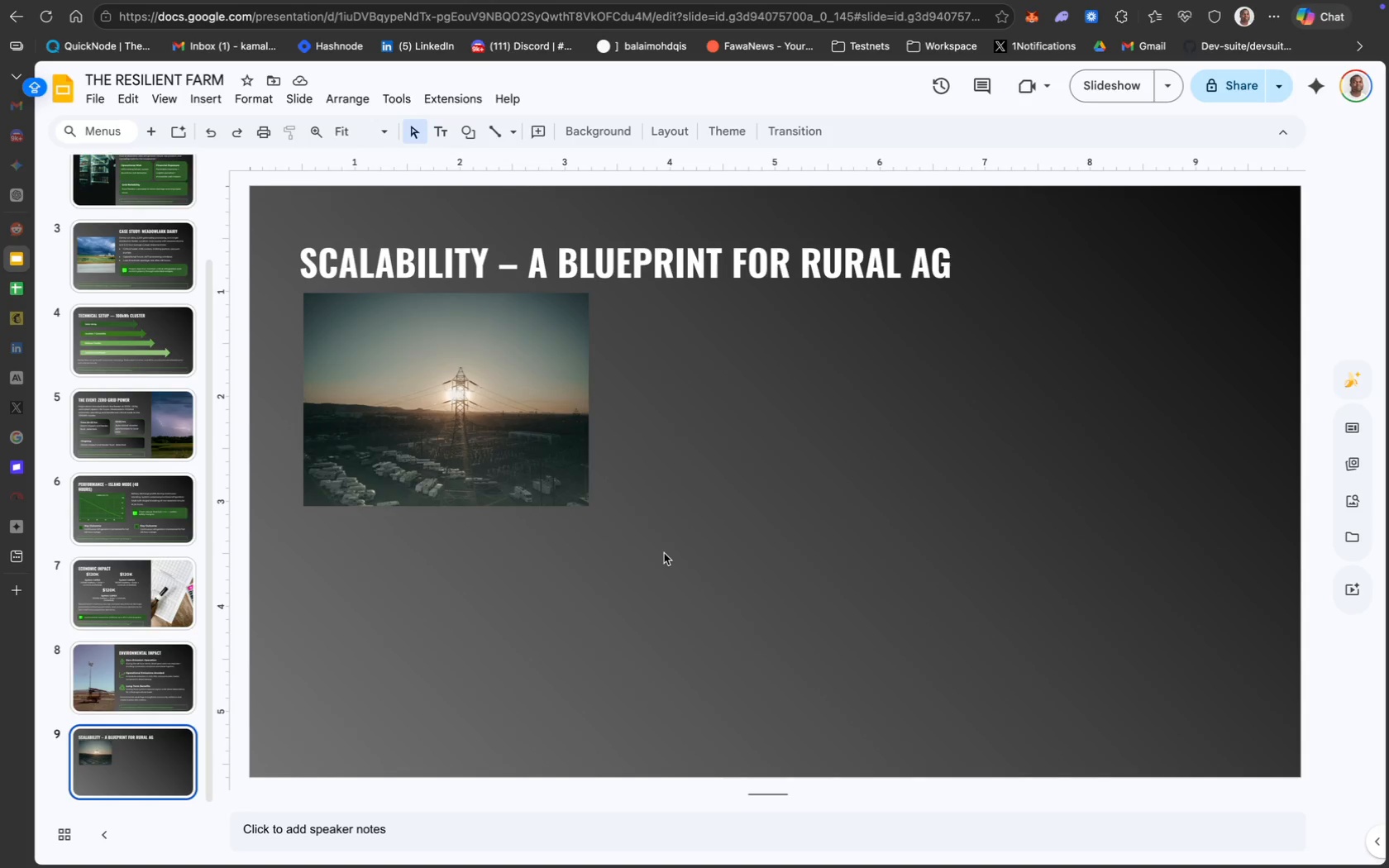 
wait(9.78)
 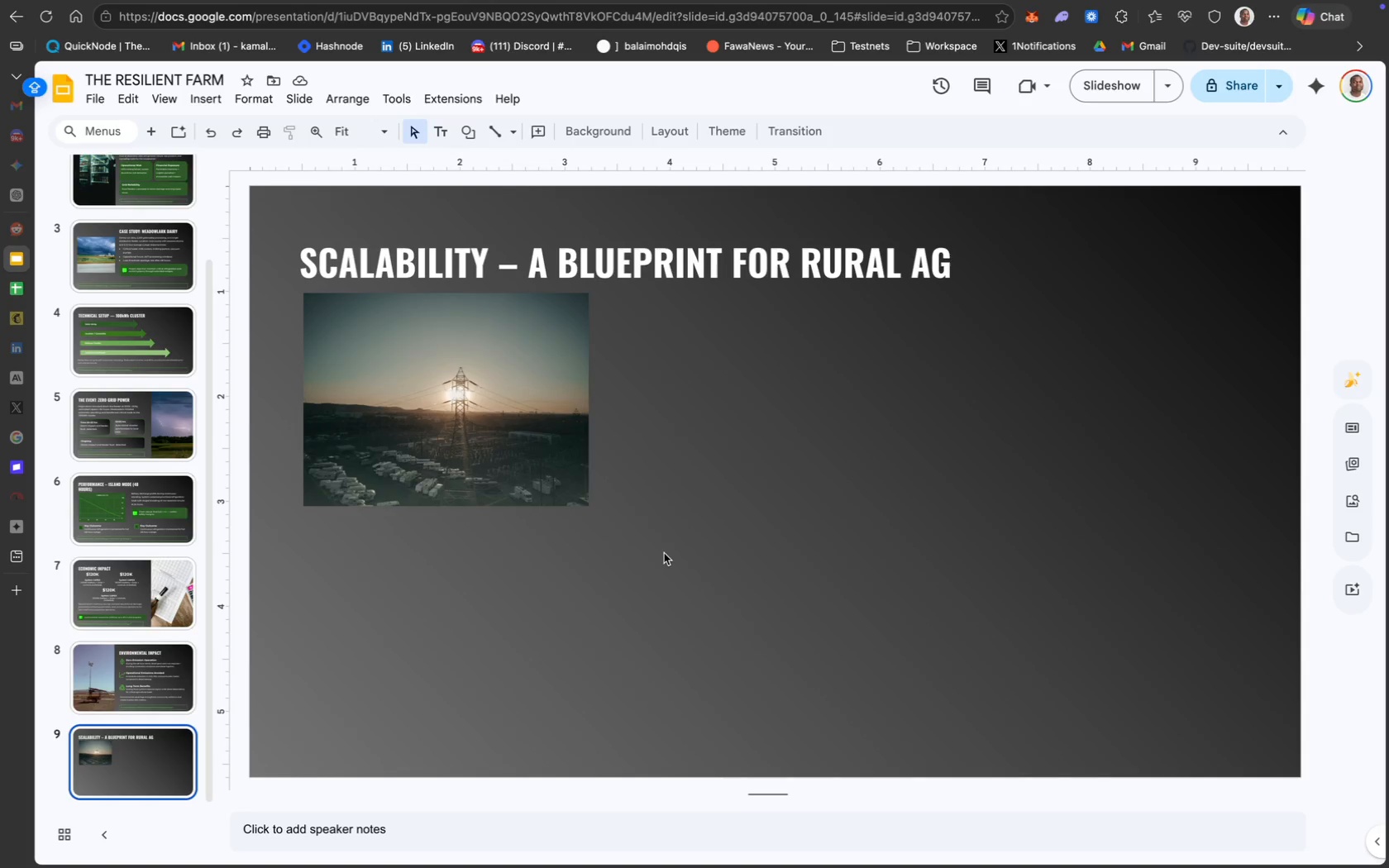 
left_click([446, 379])
 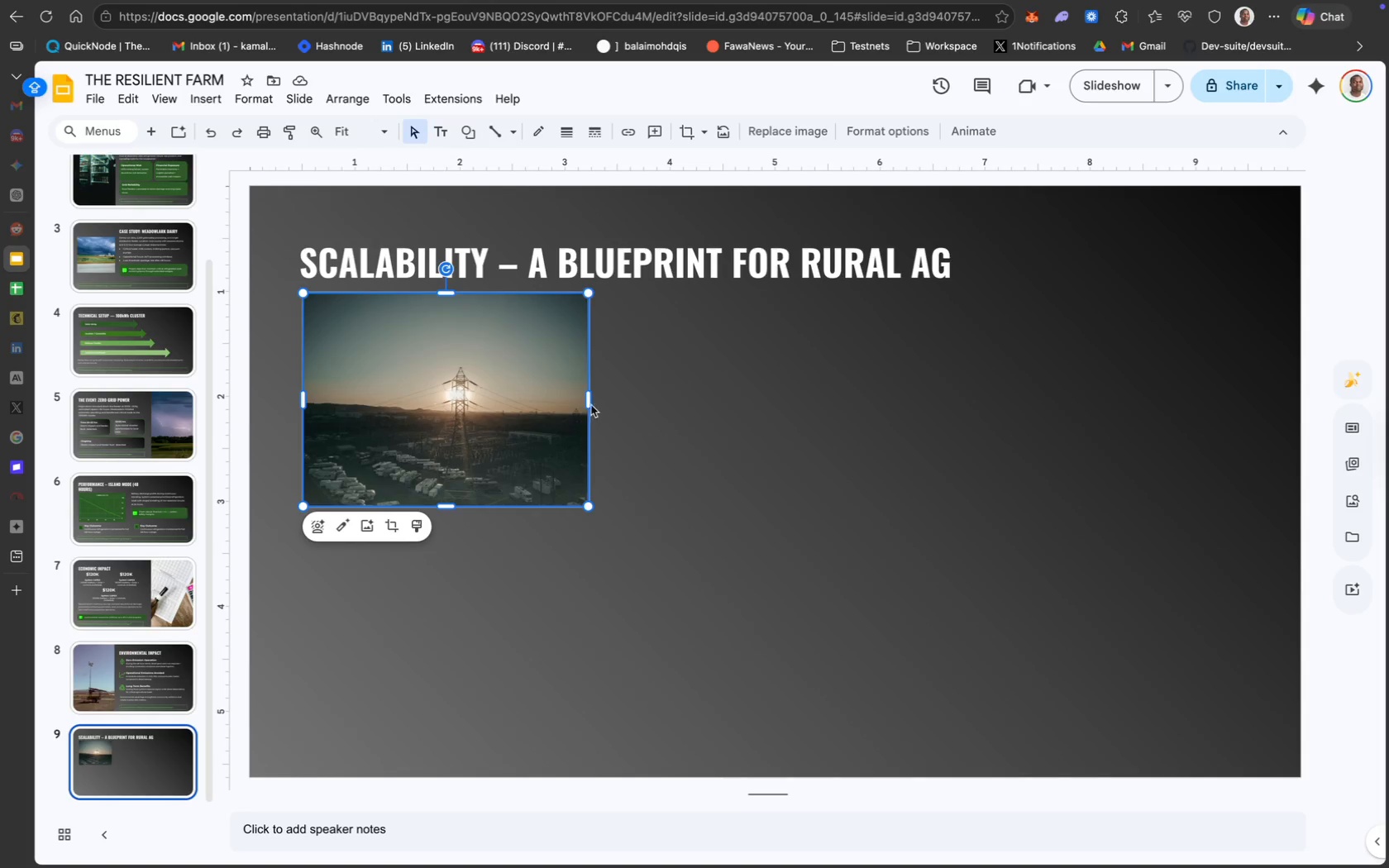 
left_click_drag(start_coordinate=[589, 403], to_coordinate=[618, 403])
 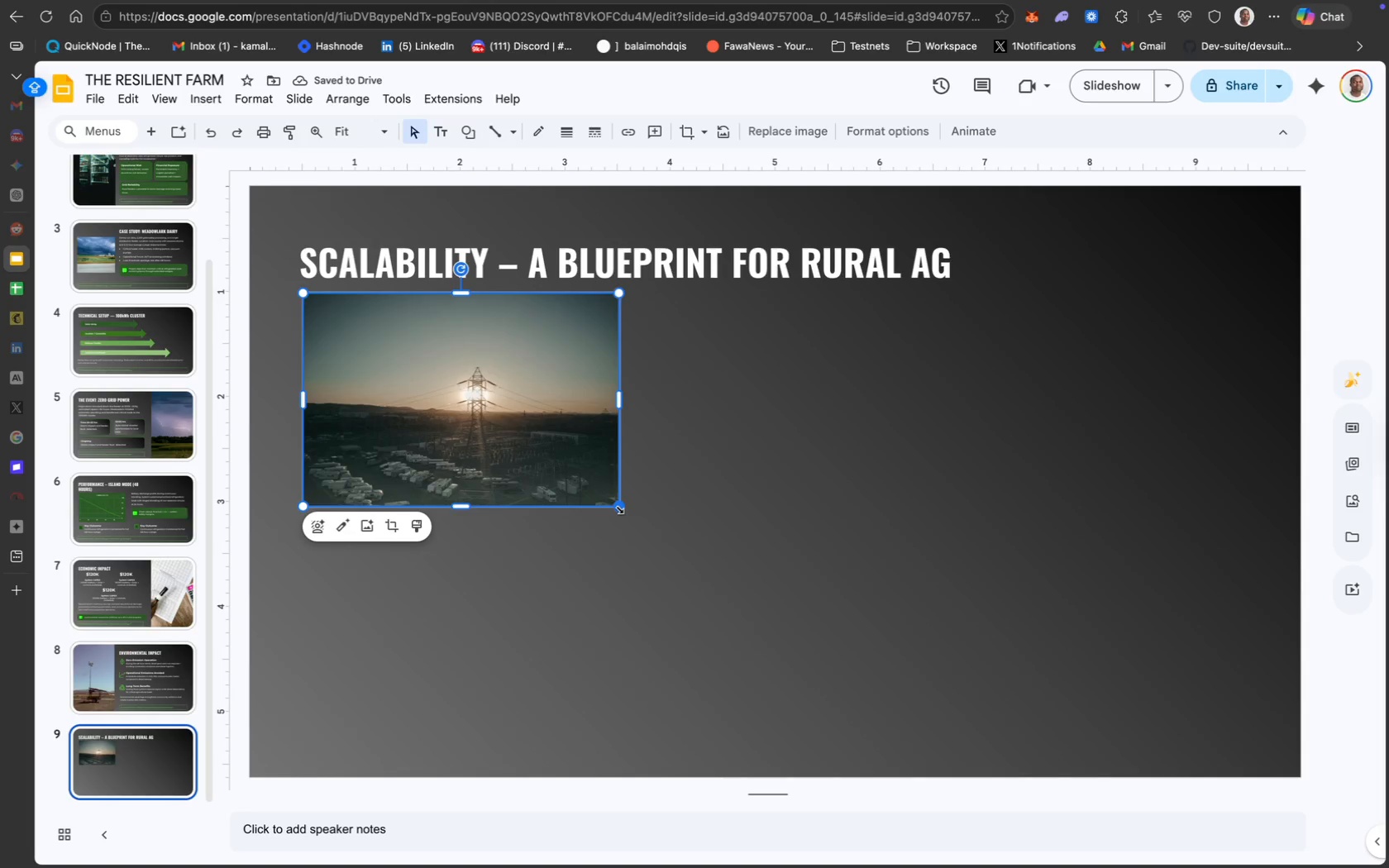 
left_click_drag(start_coordinate=[618, 508], to_coordinate=[628, 513])
 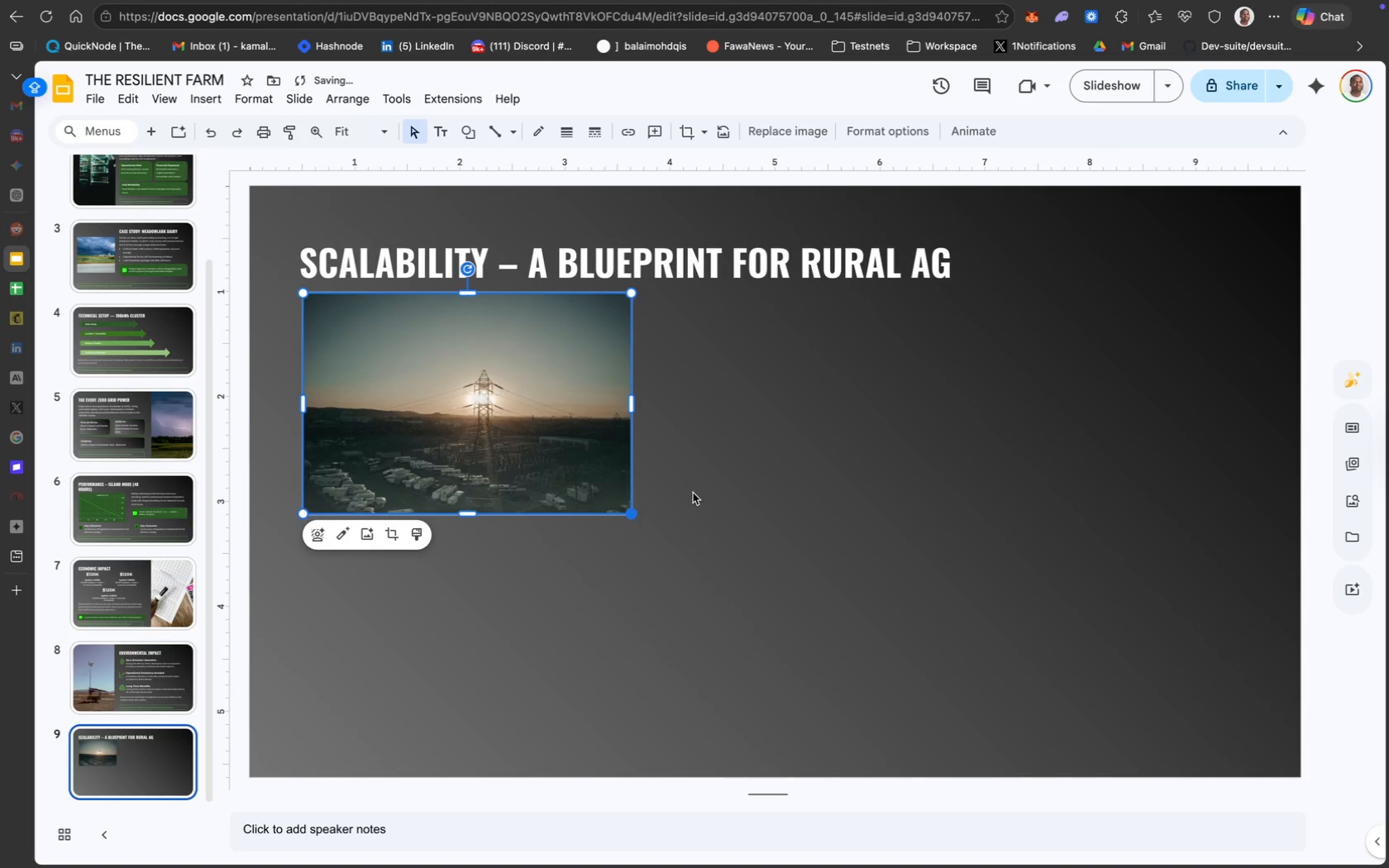 
left_click([723, 485])
 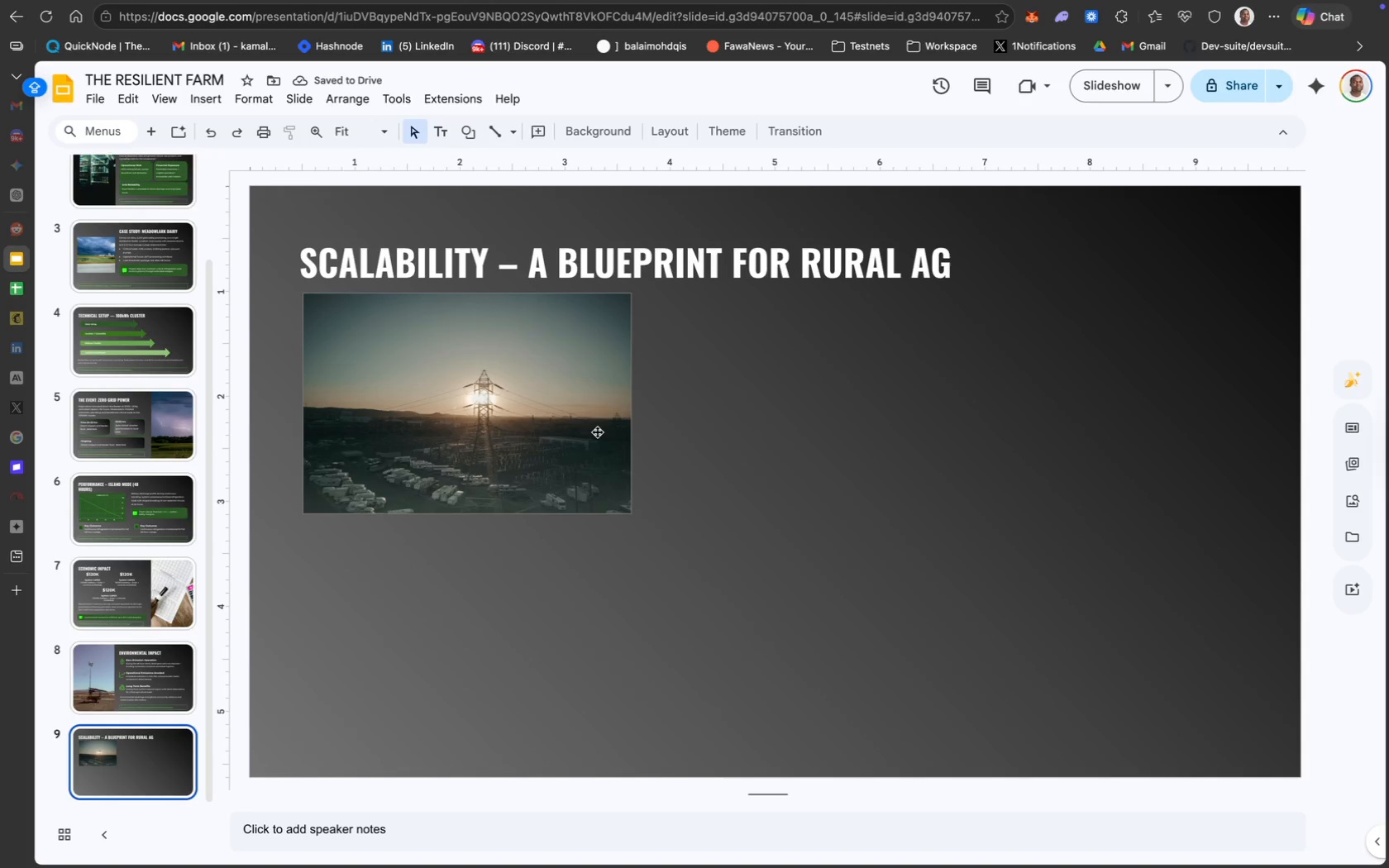 
wait(6.11)
 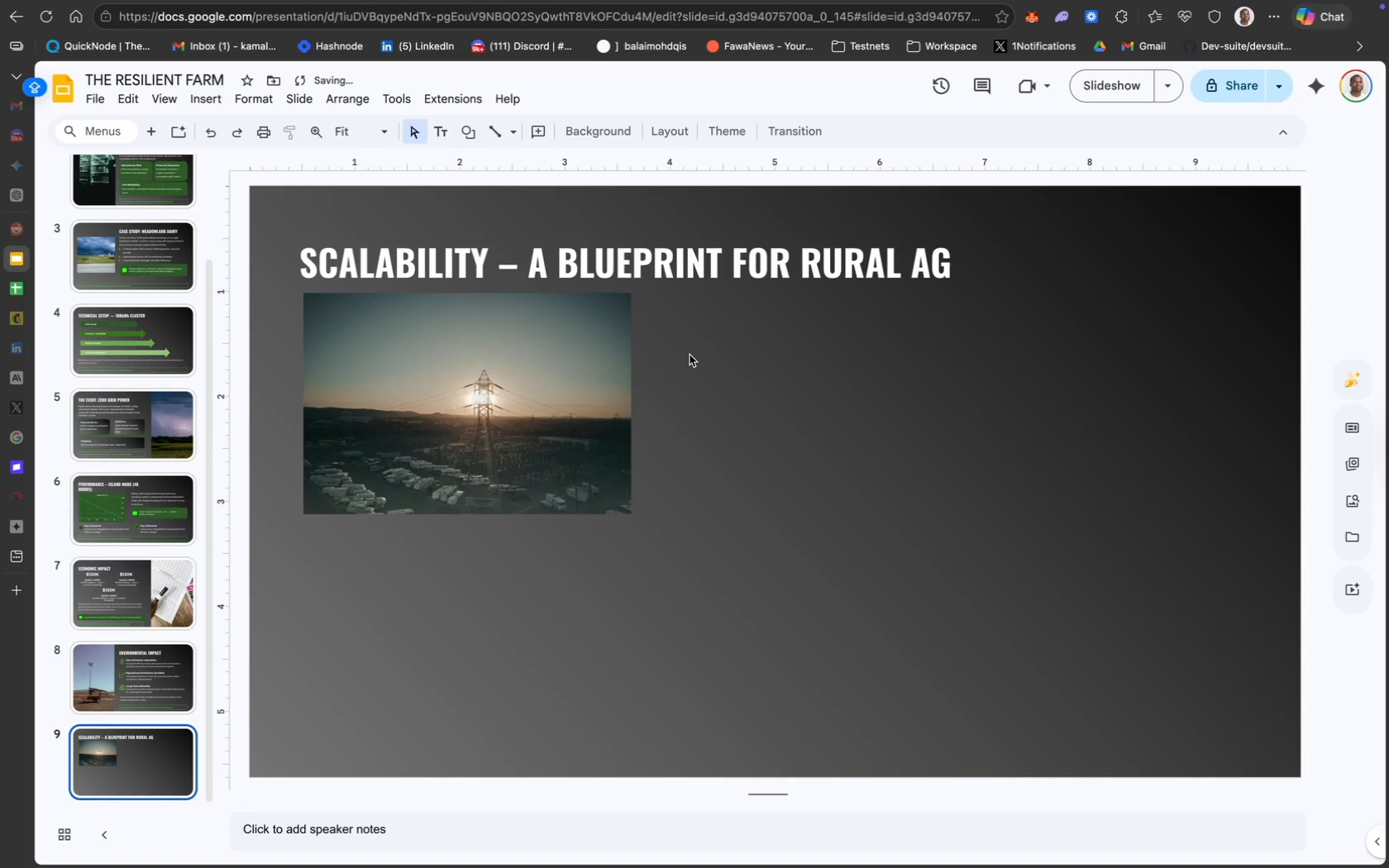 
left_click([443, 141])
 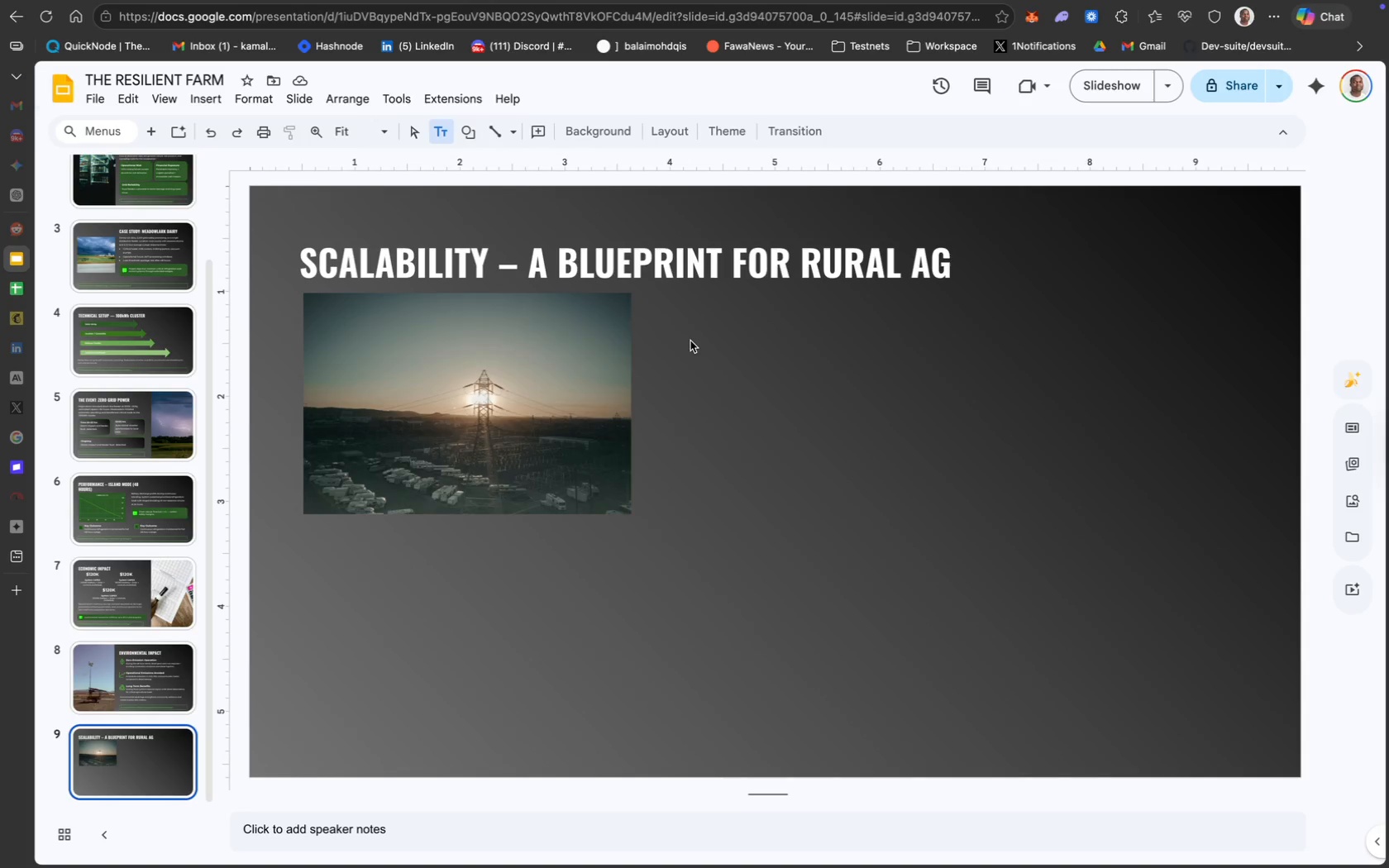 
left_click_drag(start_coordinate=[740, 345], to_coordinate=[720, 320])
 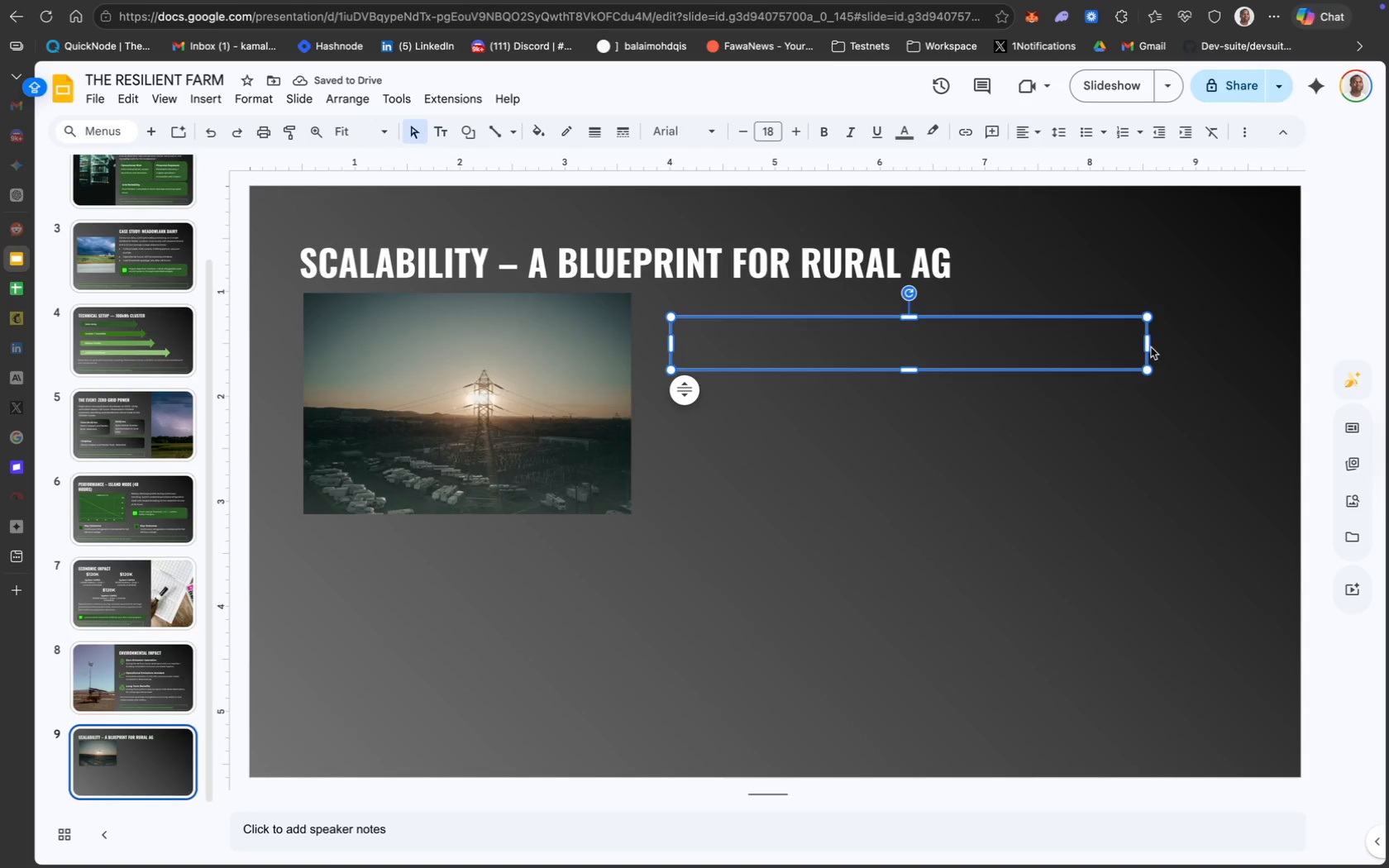 
wait(6.0)
 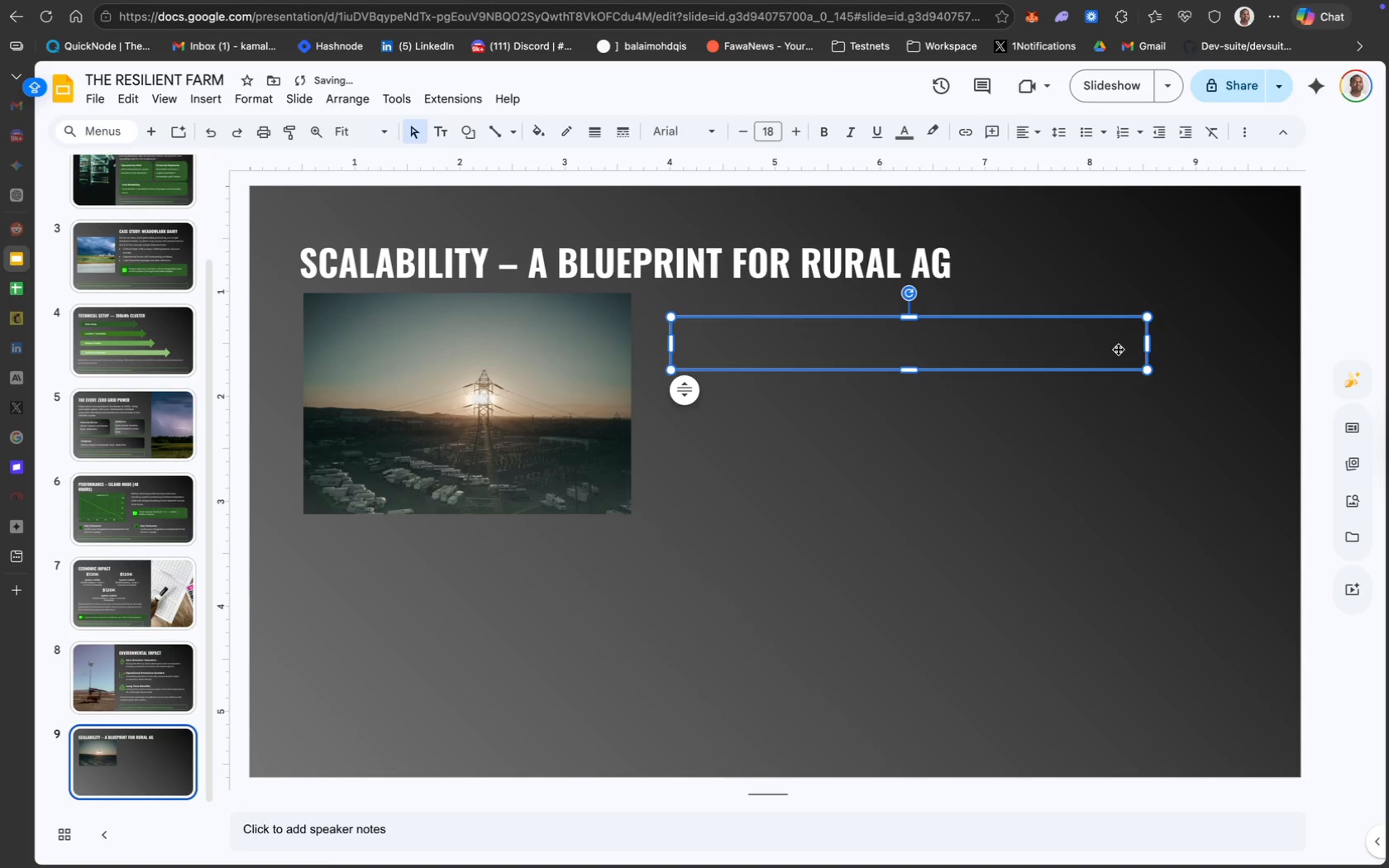 
left_click_drag(start_coordinate=[1147, 346], to_coordinate=[1195, 341])
 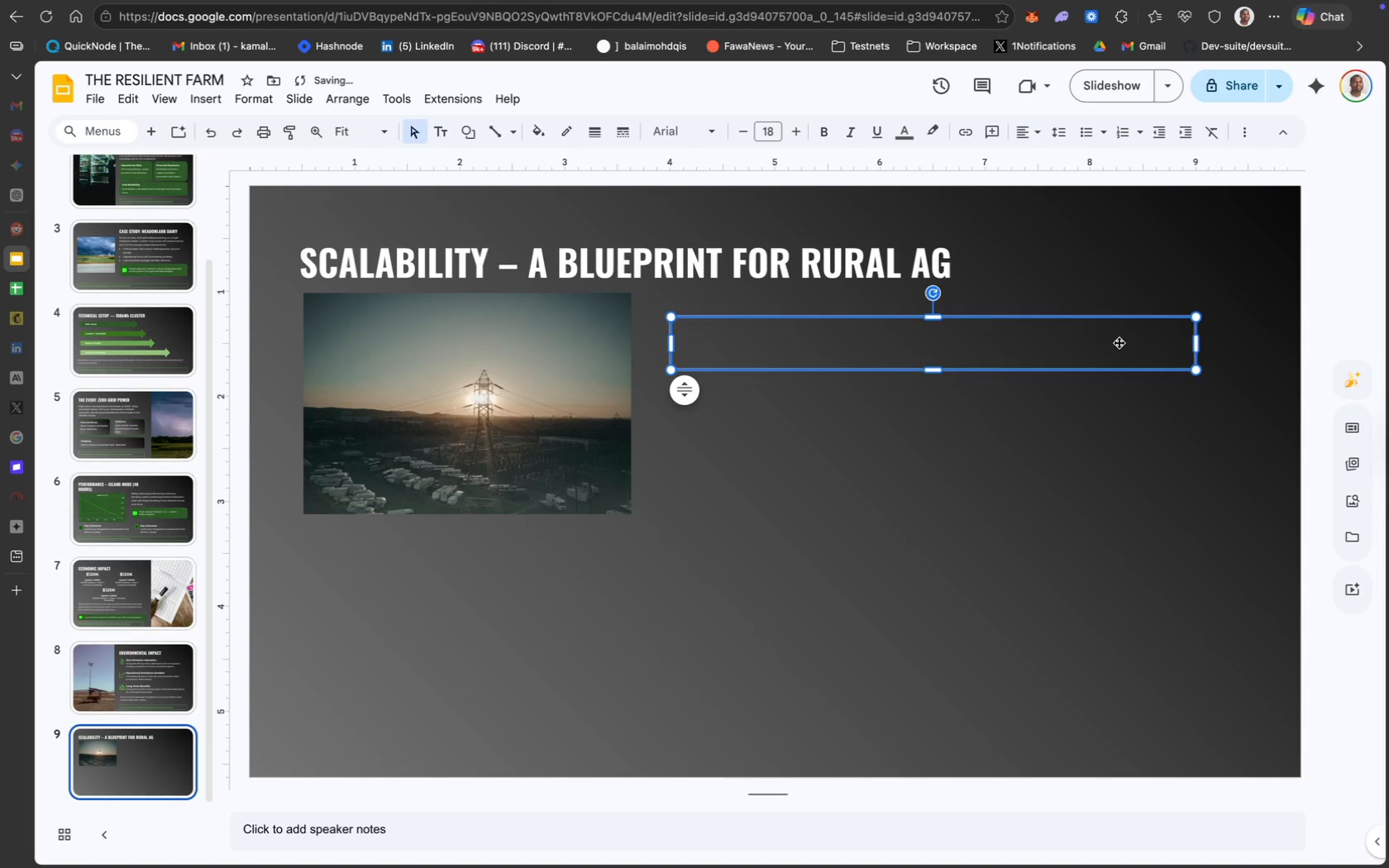 
double_click([1119, 342])
 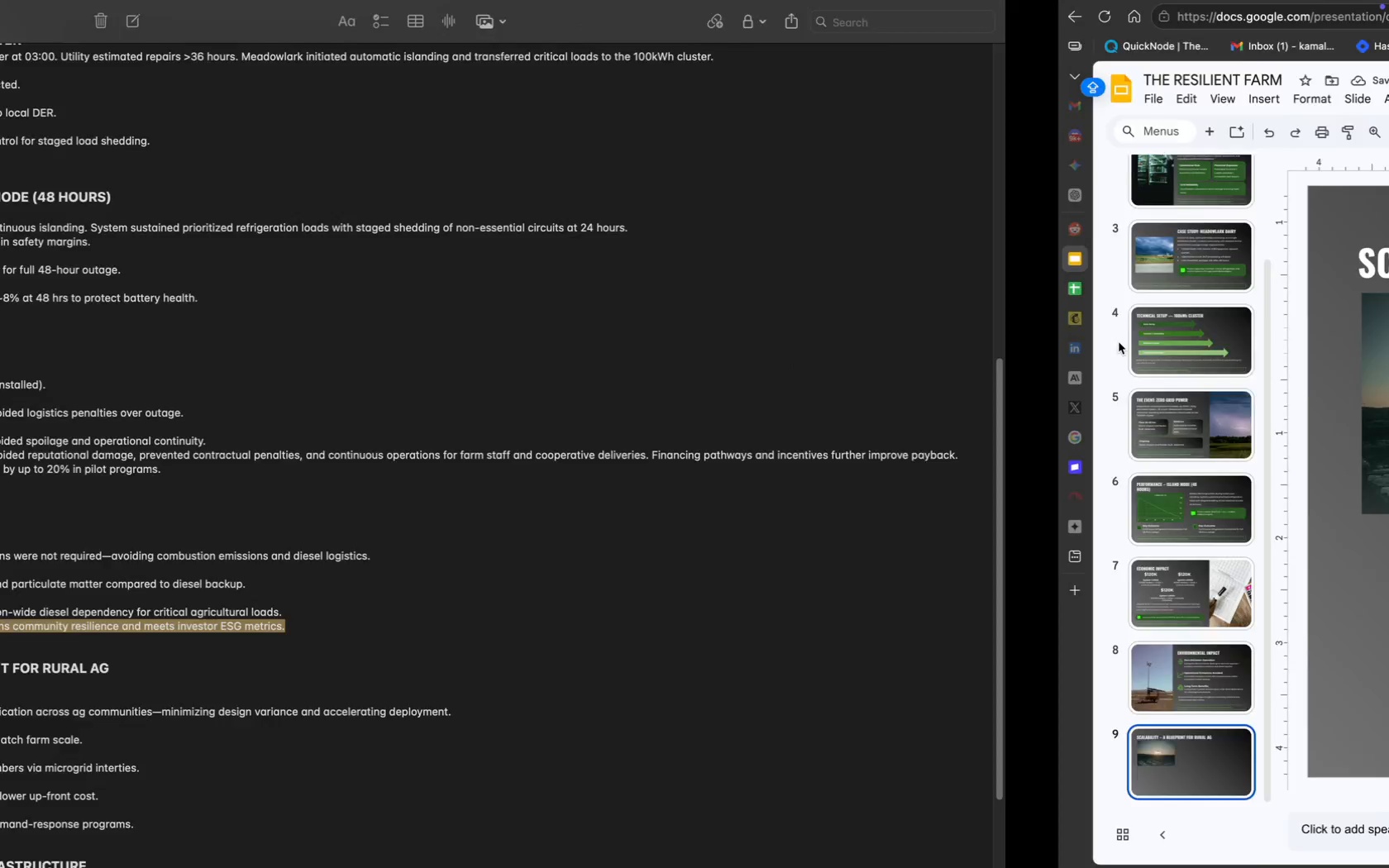 
scroll: coordinate [398, 653], scroll_direction: down, amount: 12.0
 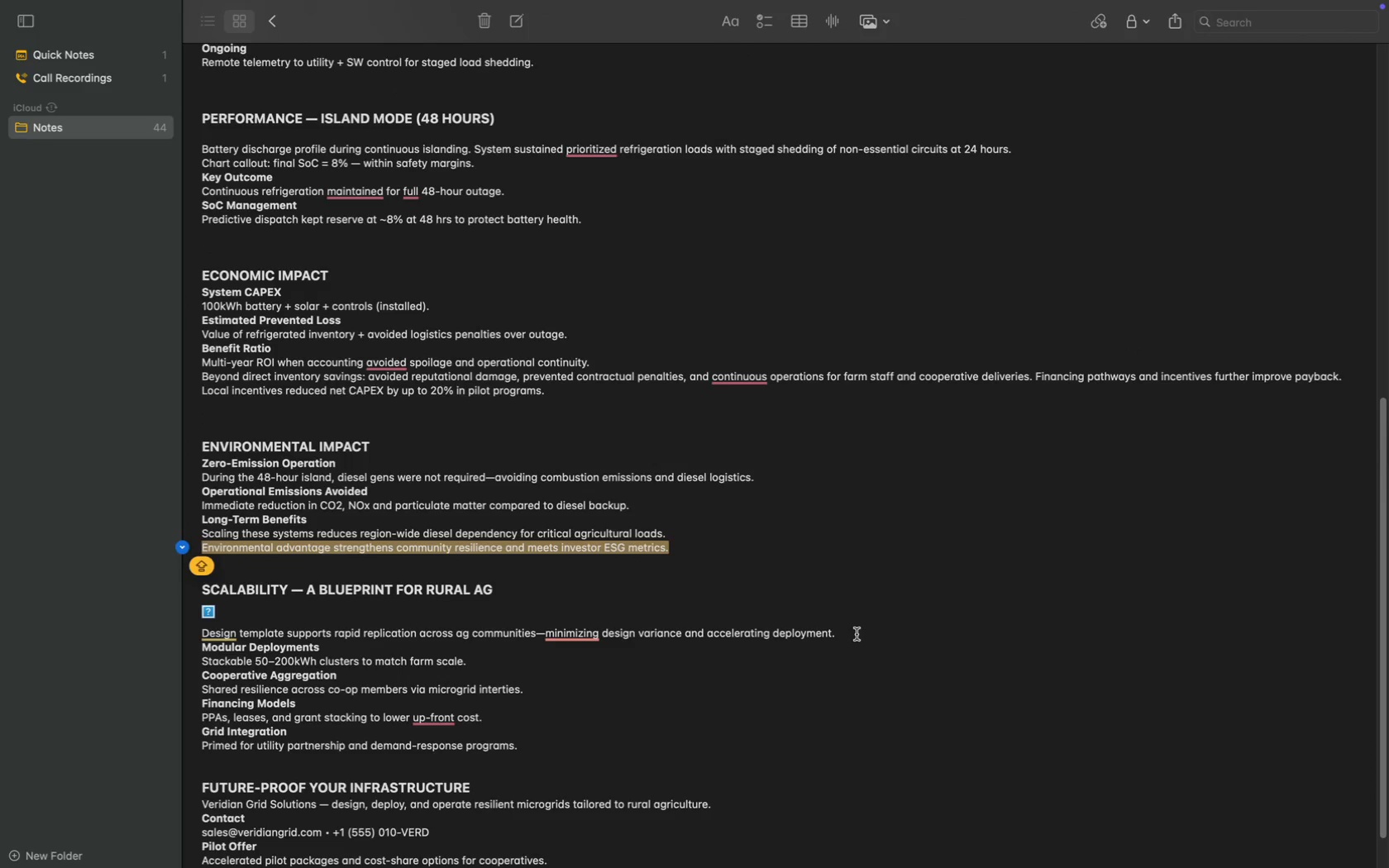 
left_click_drag(start_coordinate=[855, 633], to_coordinate=[193, 638])
 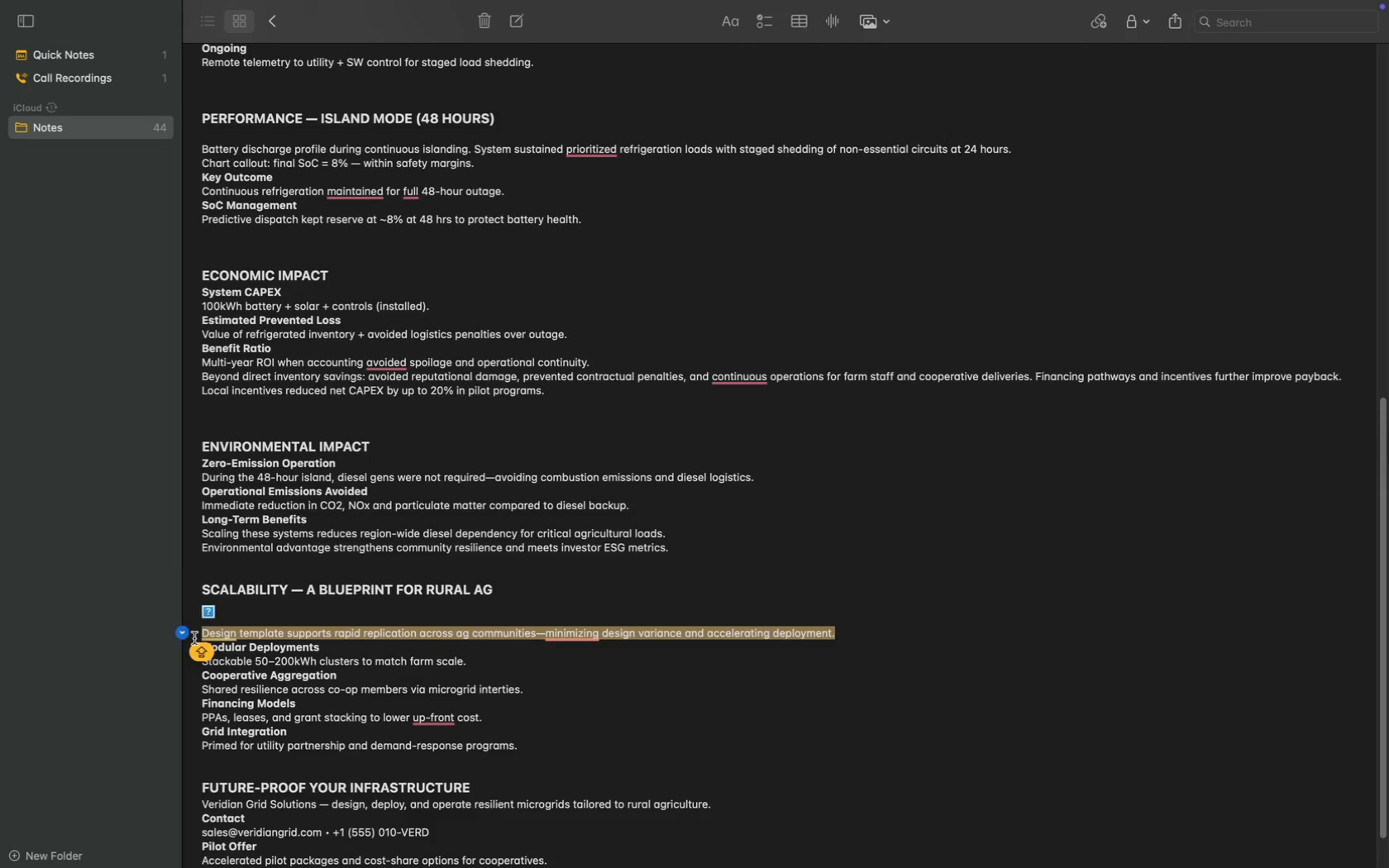 
key(Meta+C)
 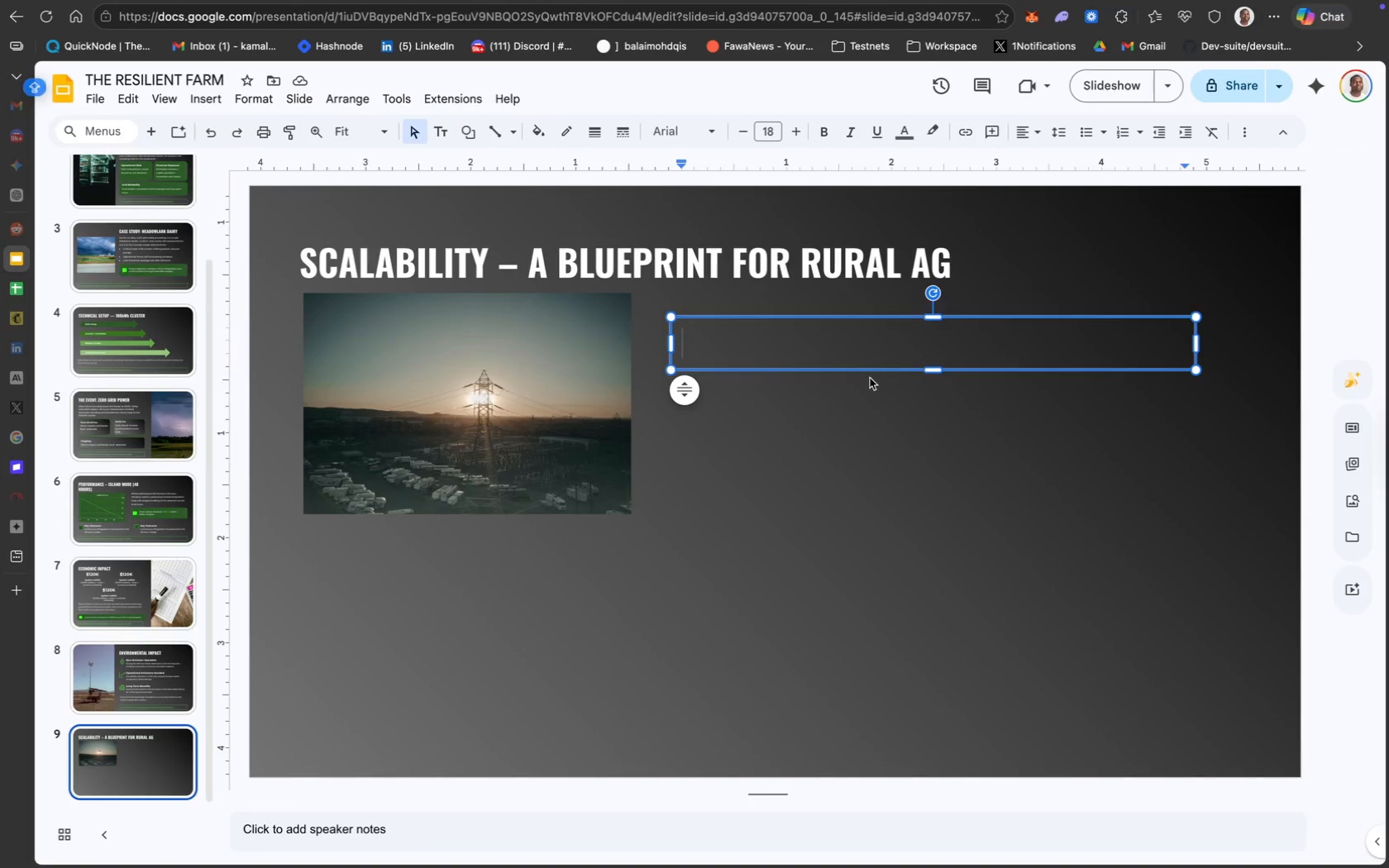 
key(Meta+CommandLeft)
 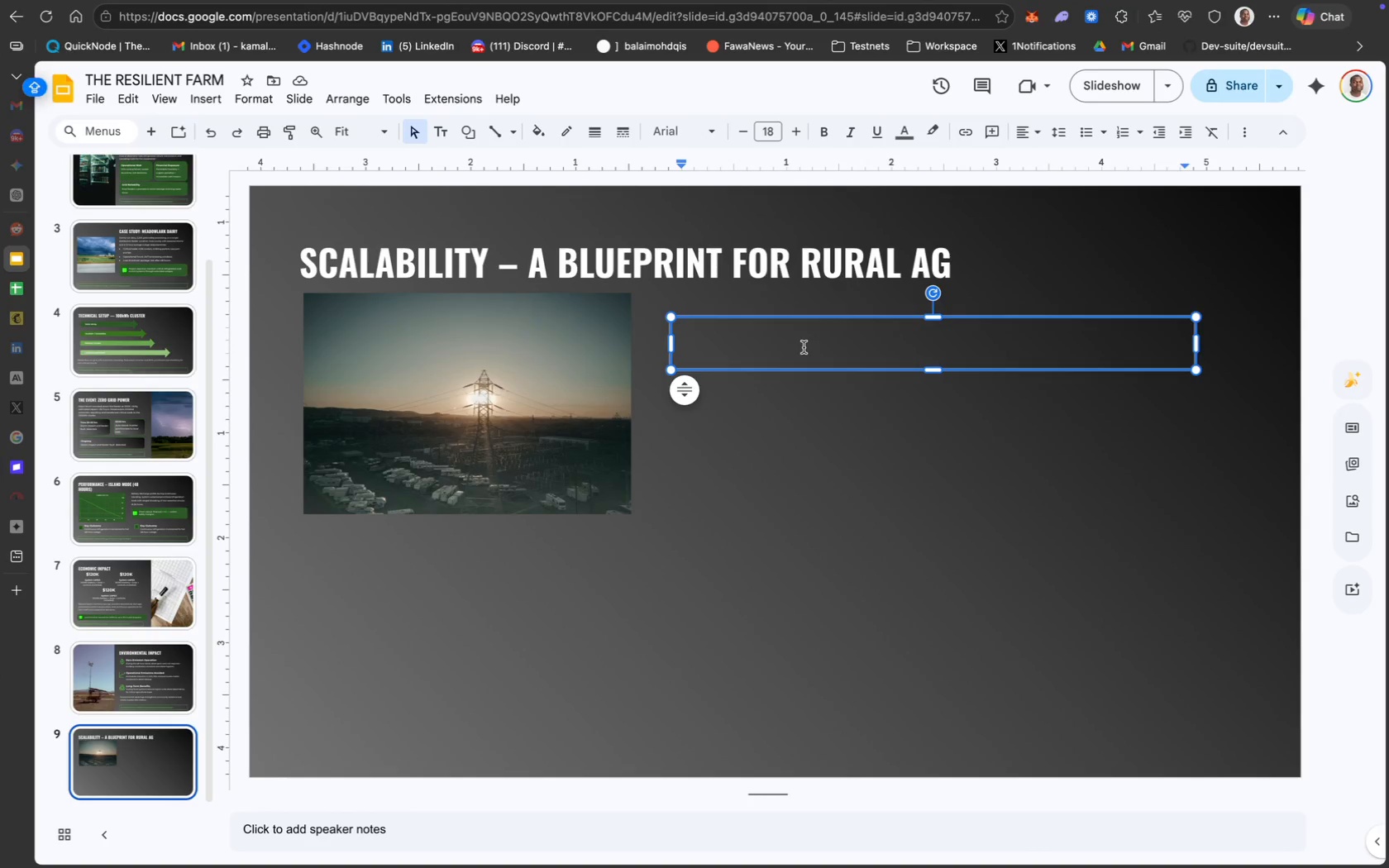 
key(Meta+V)
 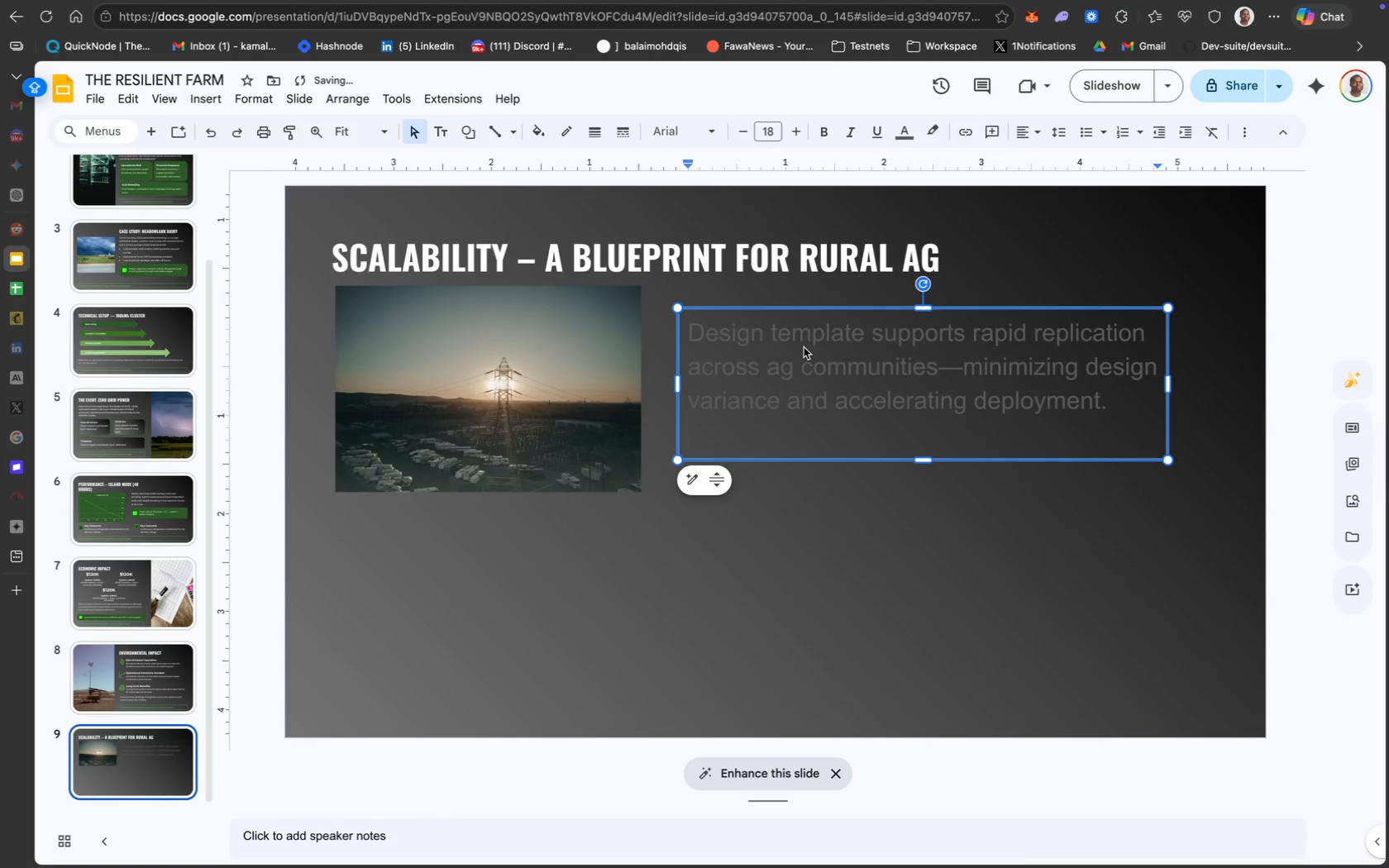 
key(Backspace)
 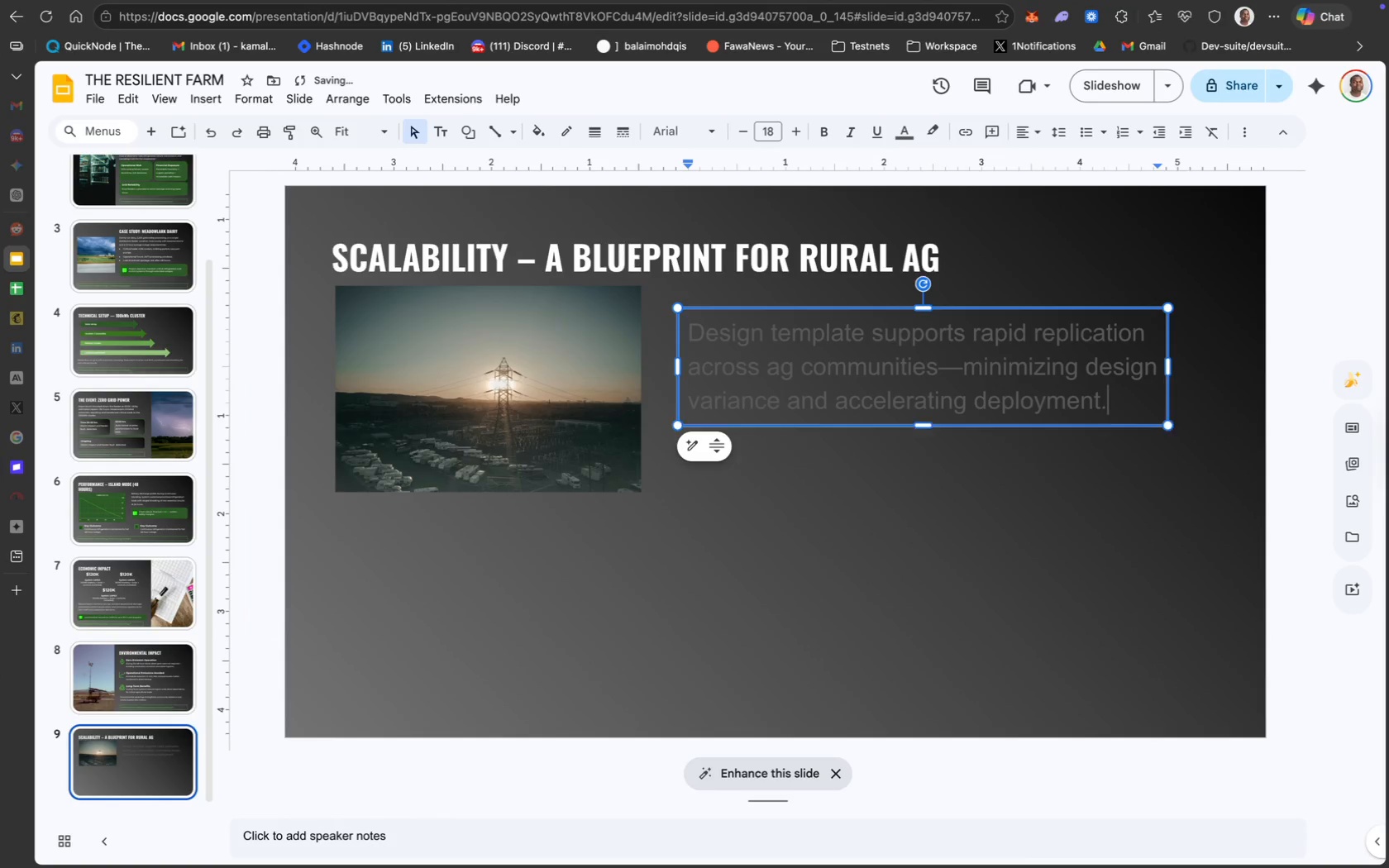 
key(Meta+A)
 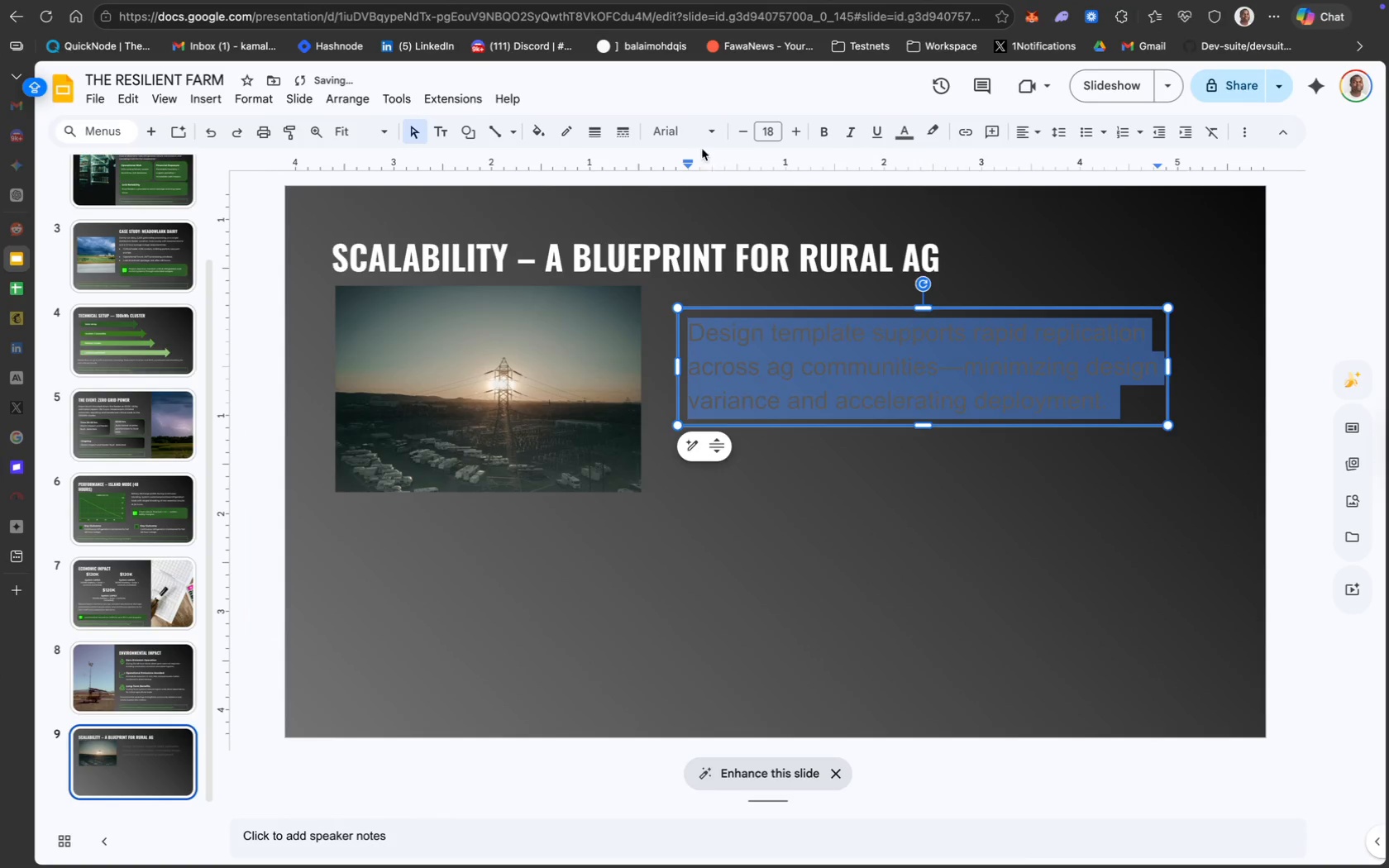 
left_click([687, 132])
 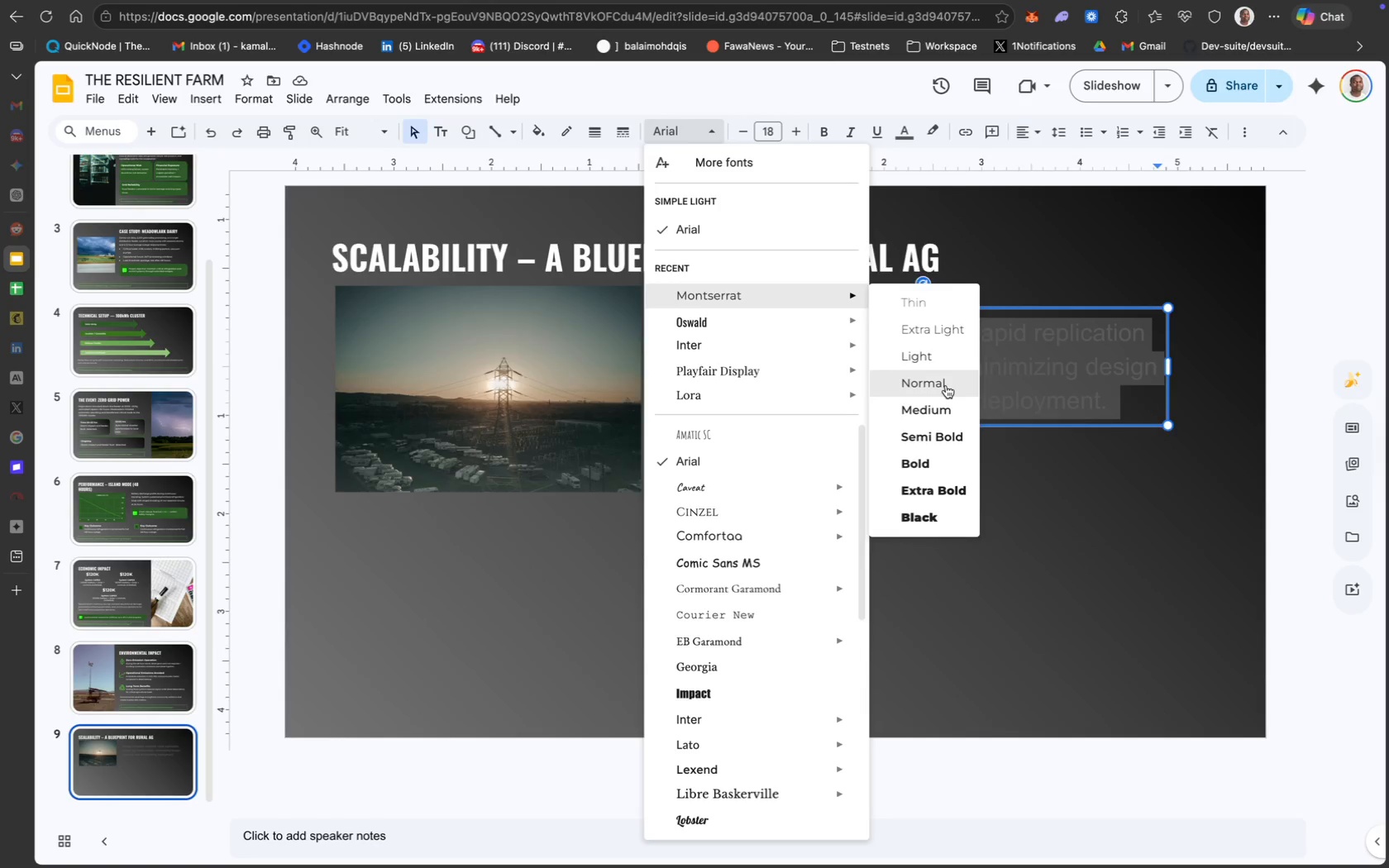 
wait(23.39)
 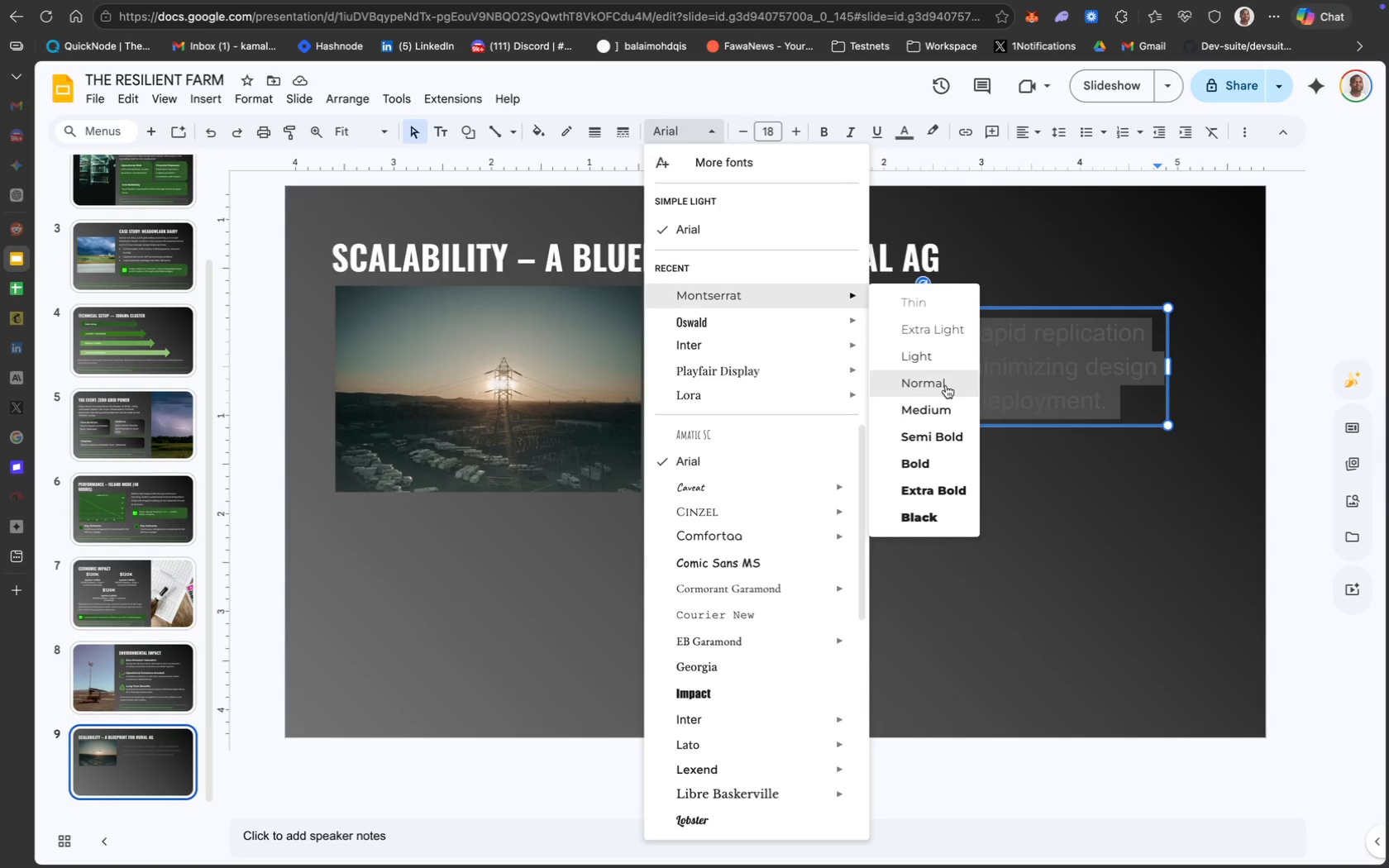 
left_click([773, 132])
 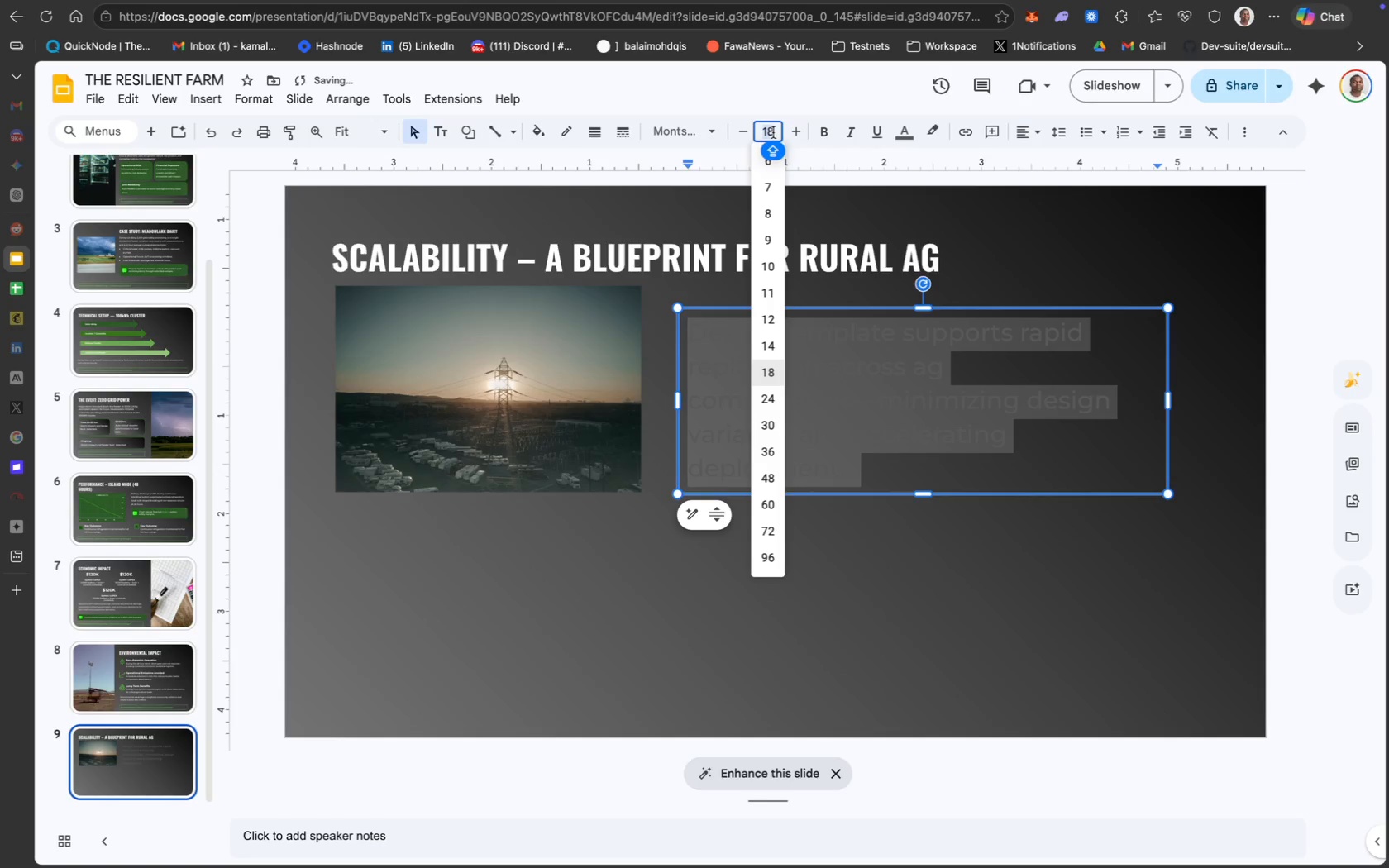 
type(12)
 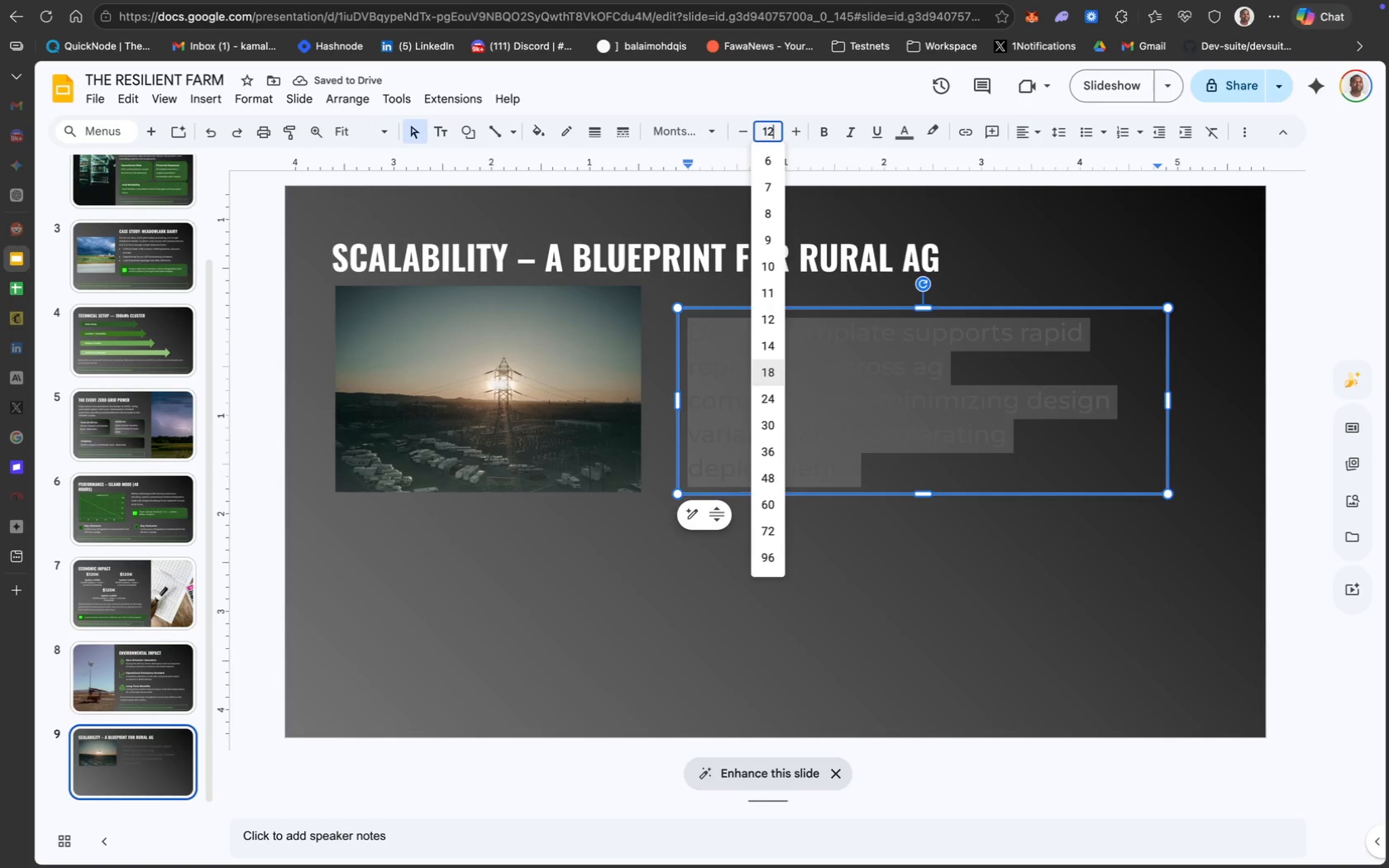 
key(Enter)
 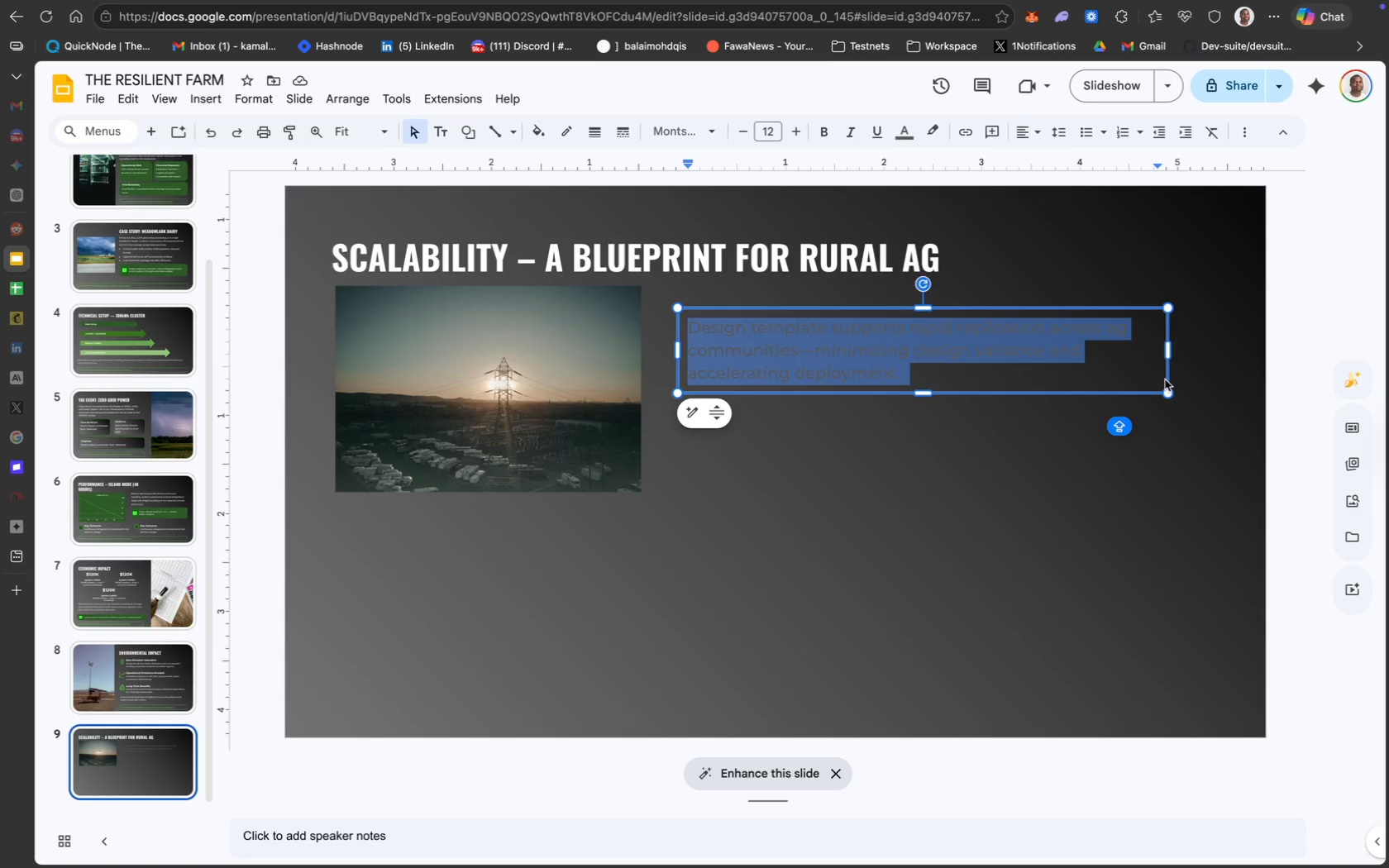 
wait(12.71)
 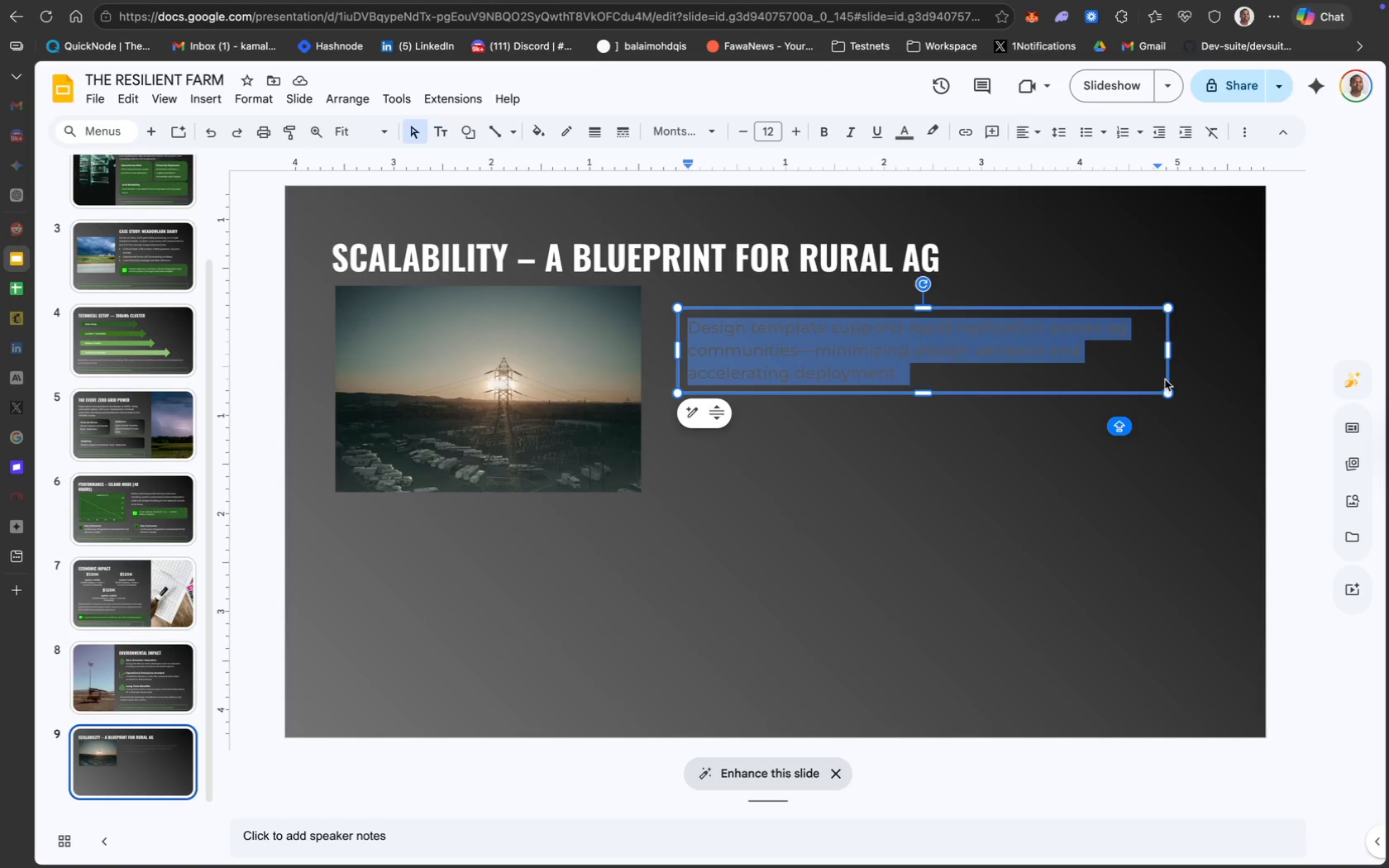 
left_click_drag(start_coordinate=[1169, 351], to_coordinate=[1215, 352])
 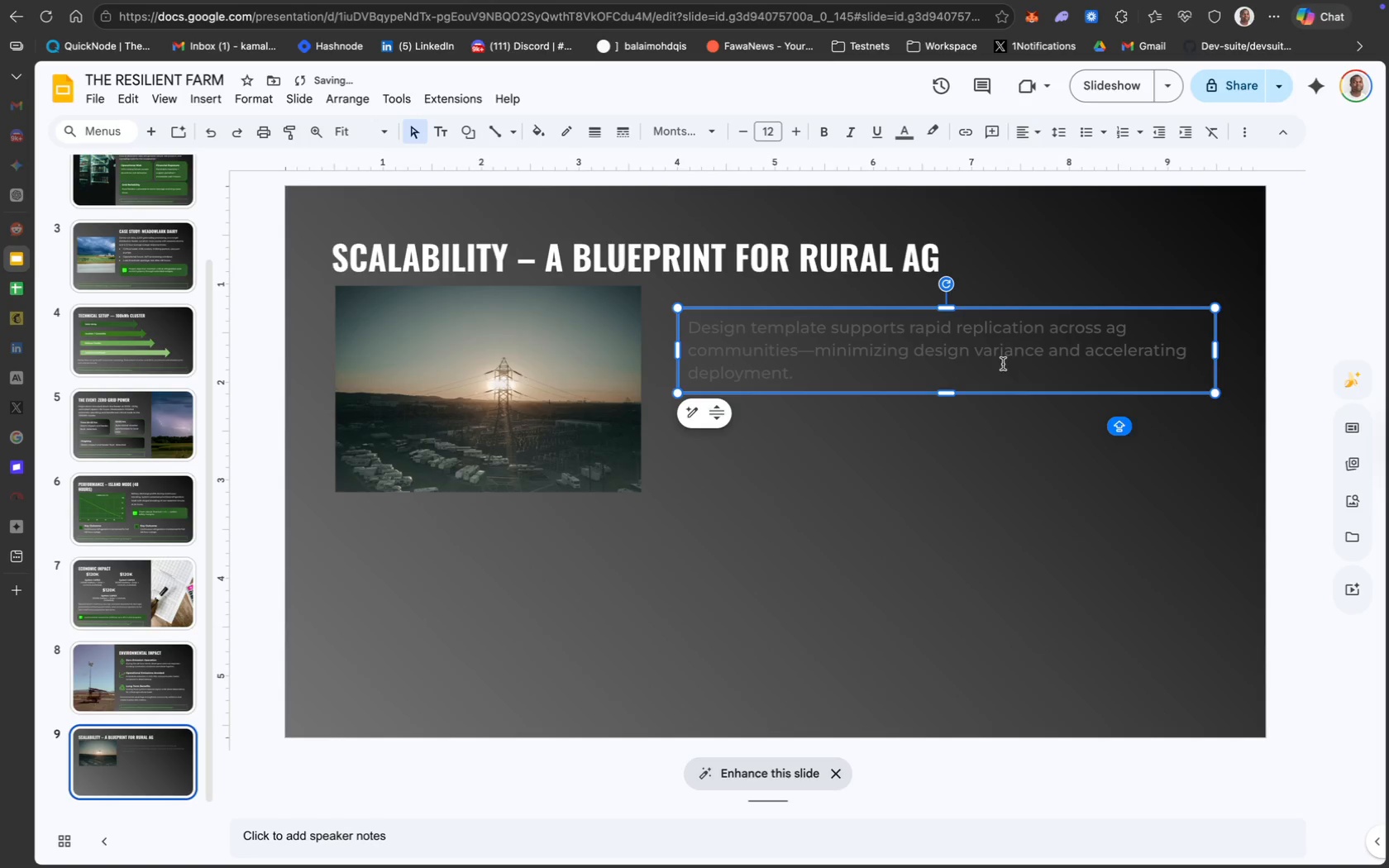 
left_click([931, 344])
 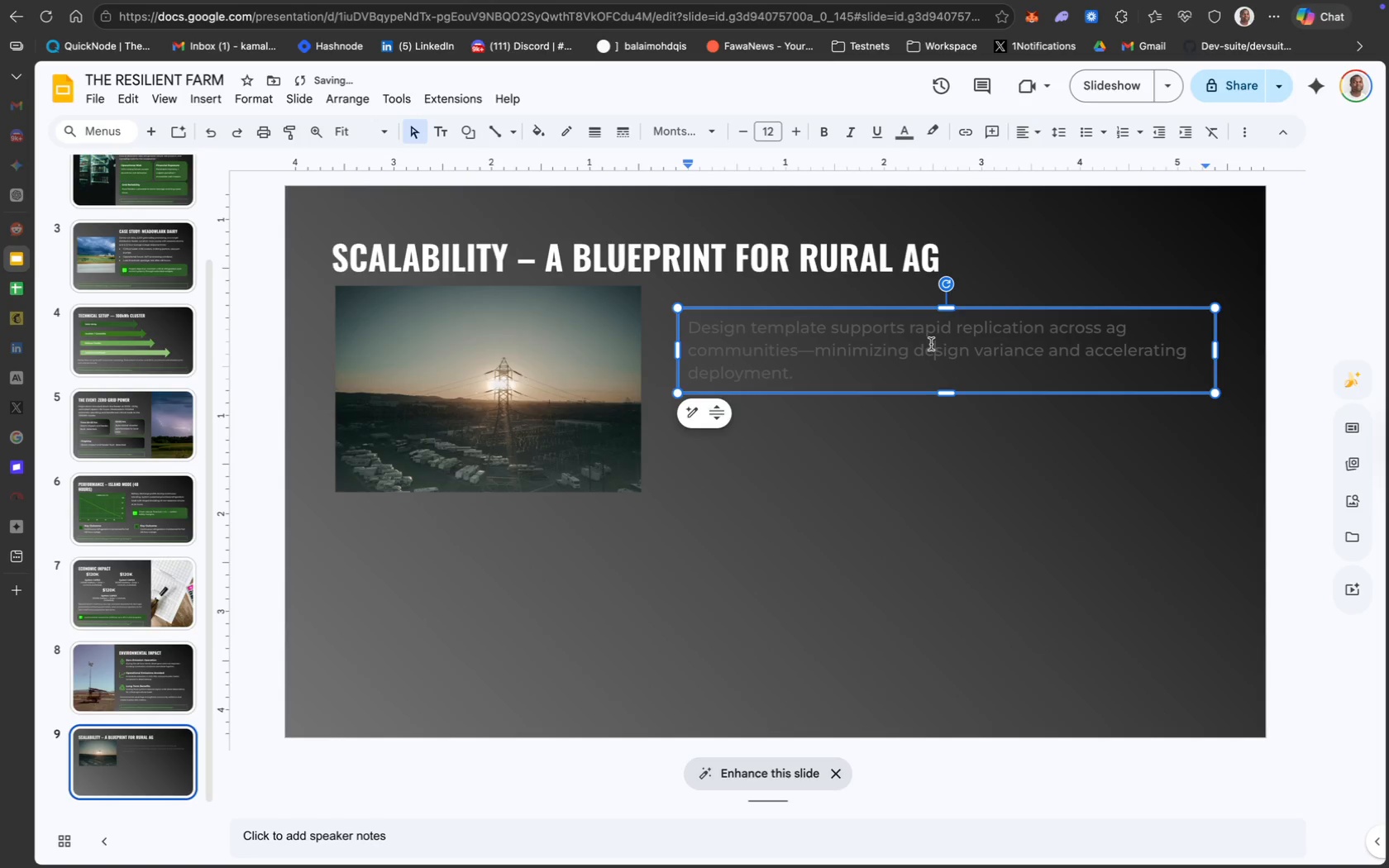 
key(Meta+A)
 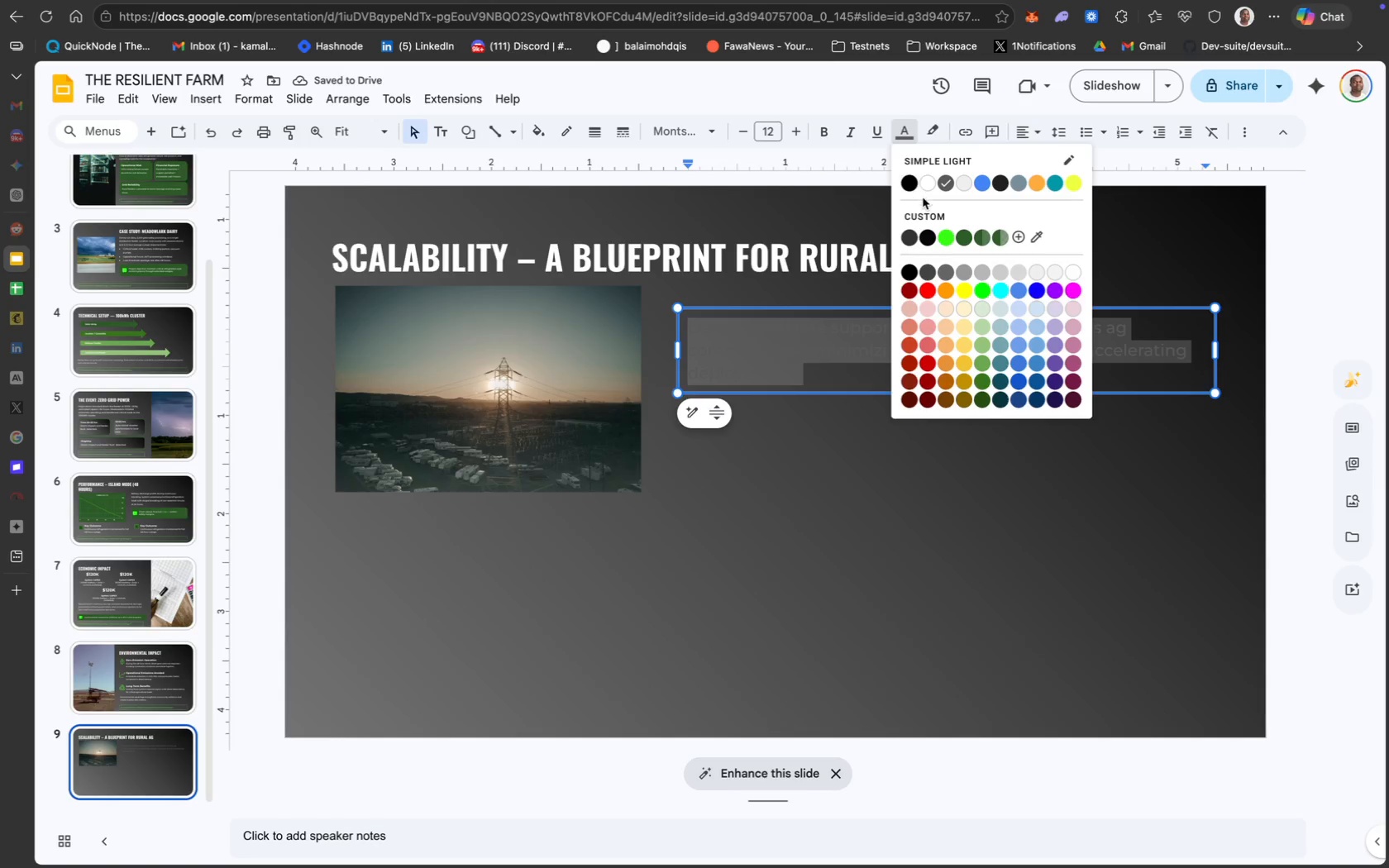 
left_click([926, 186])
 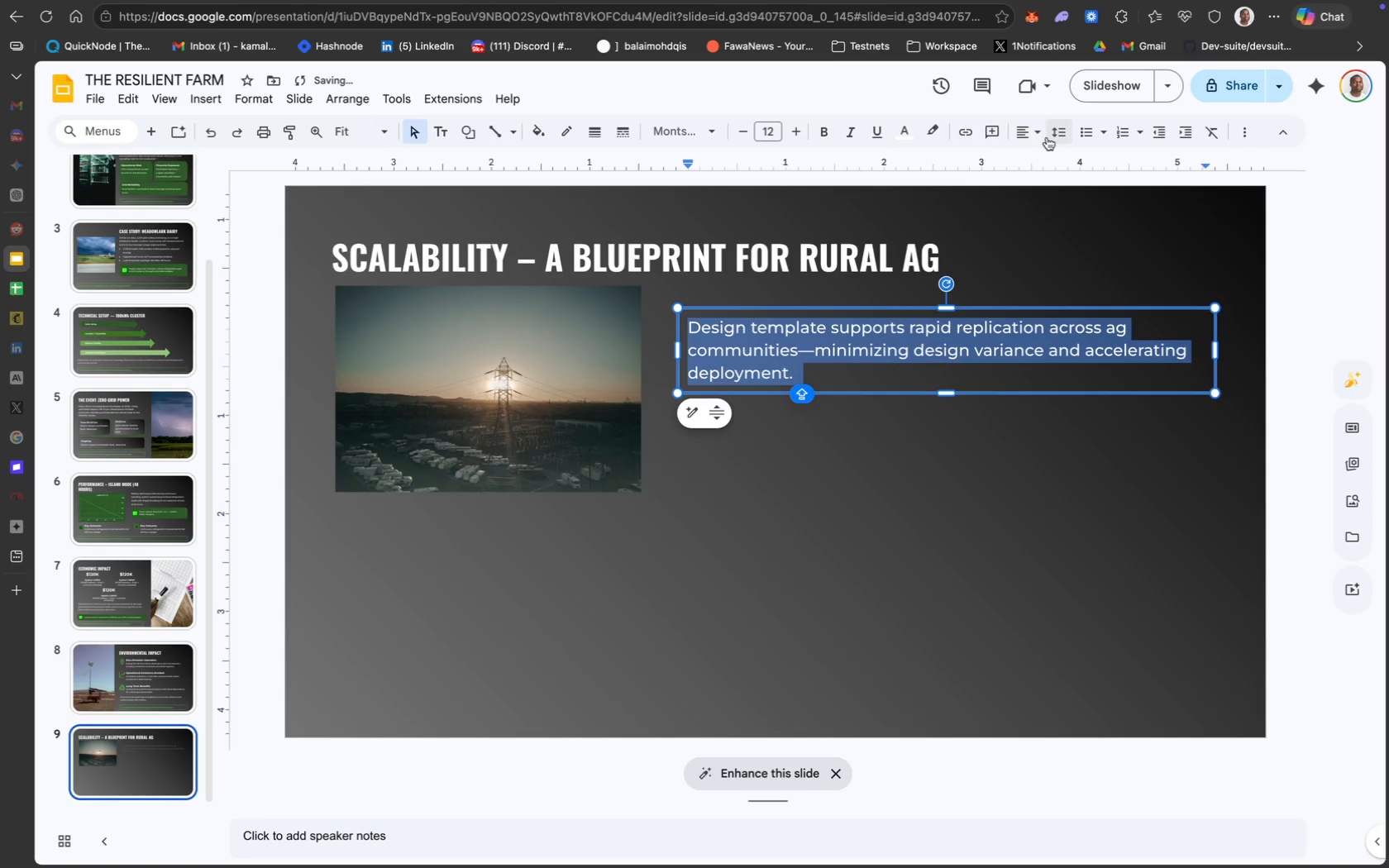 
left_click([1054, 136])
 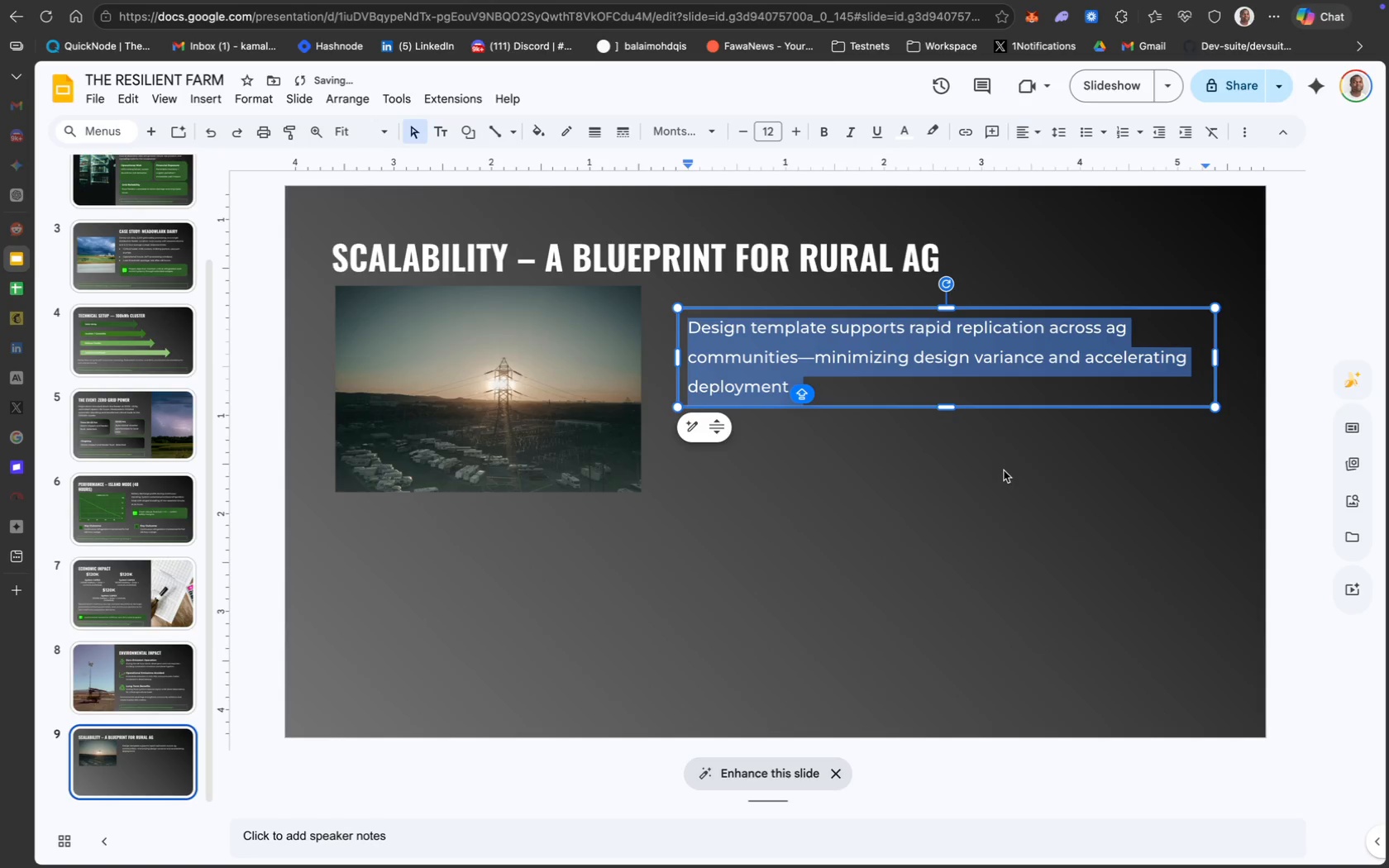 
left_click([1004, 469])
 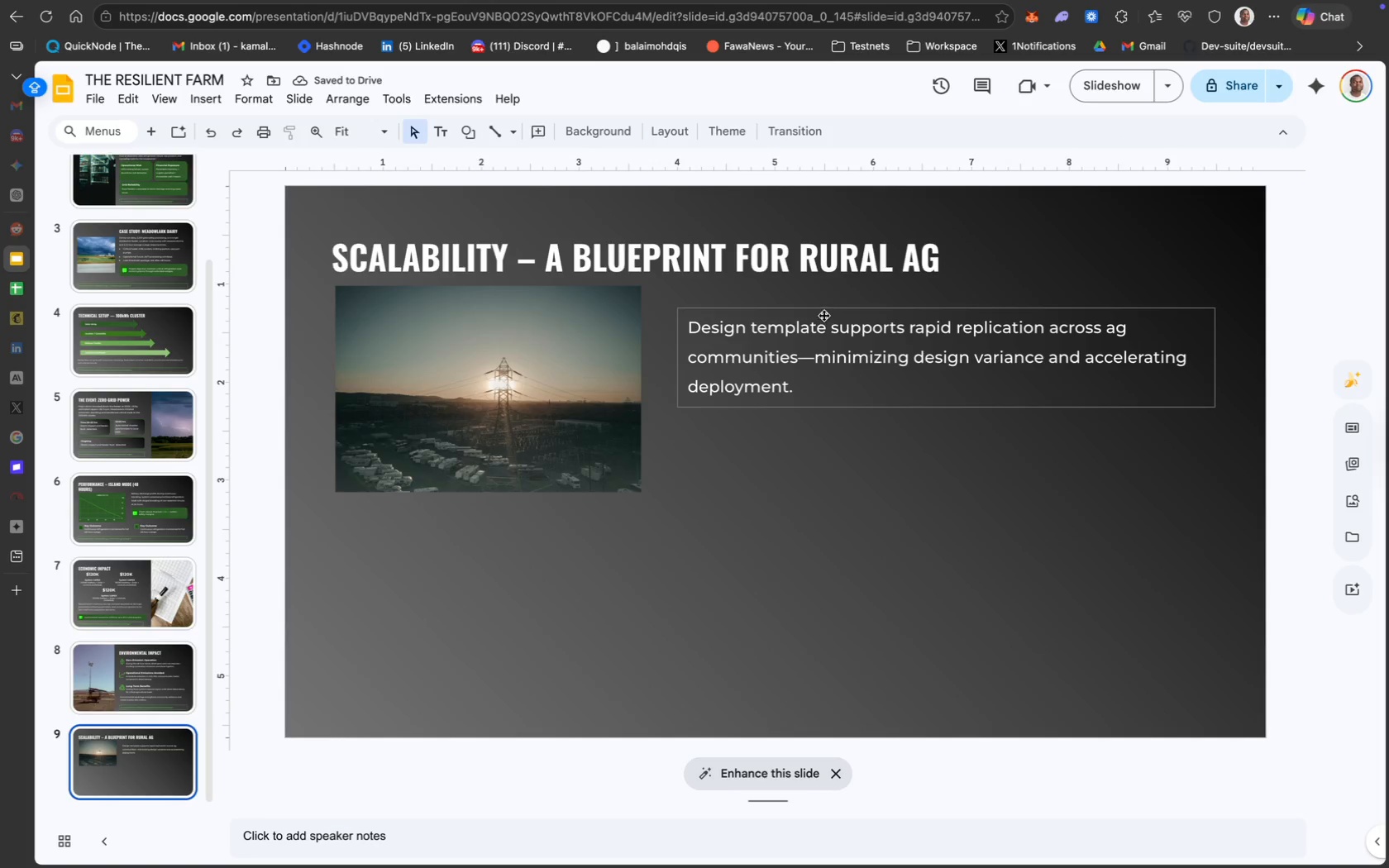 
left_click_drag(start_coordinate=[825, 313], to_coordinate=[824, 345])
 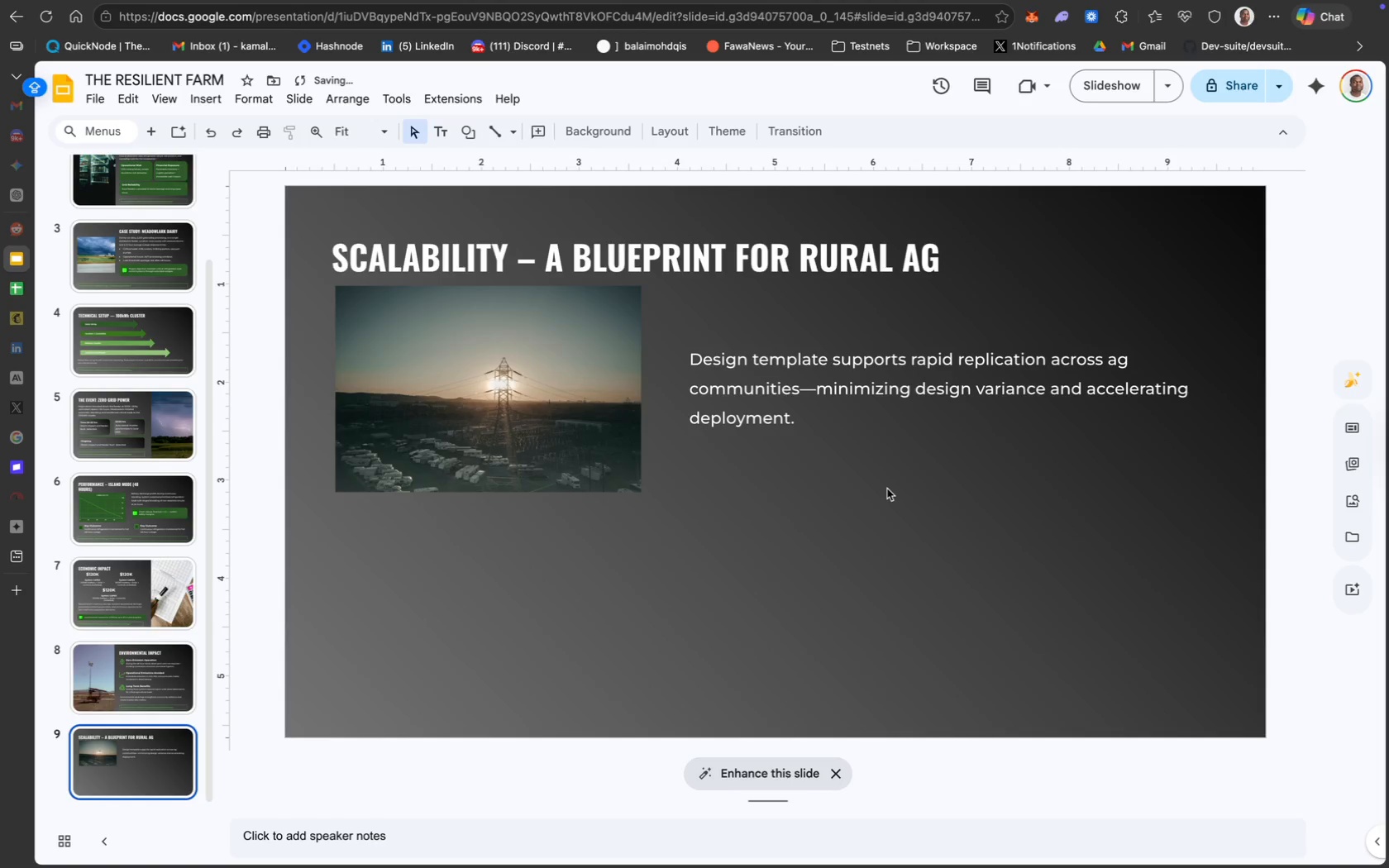 
wait(9.99)
 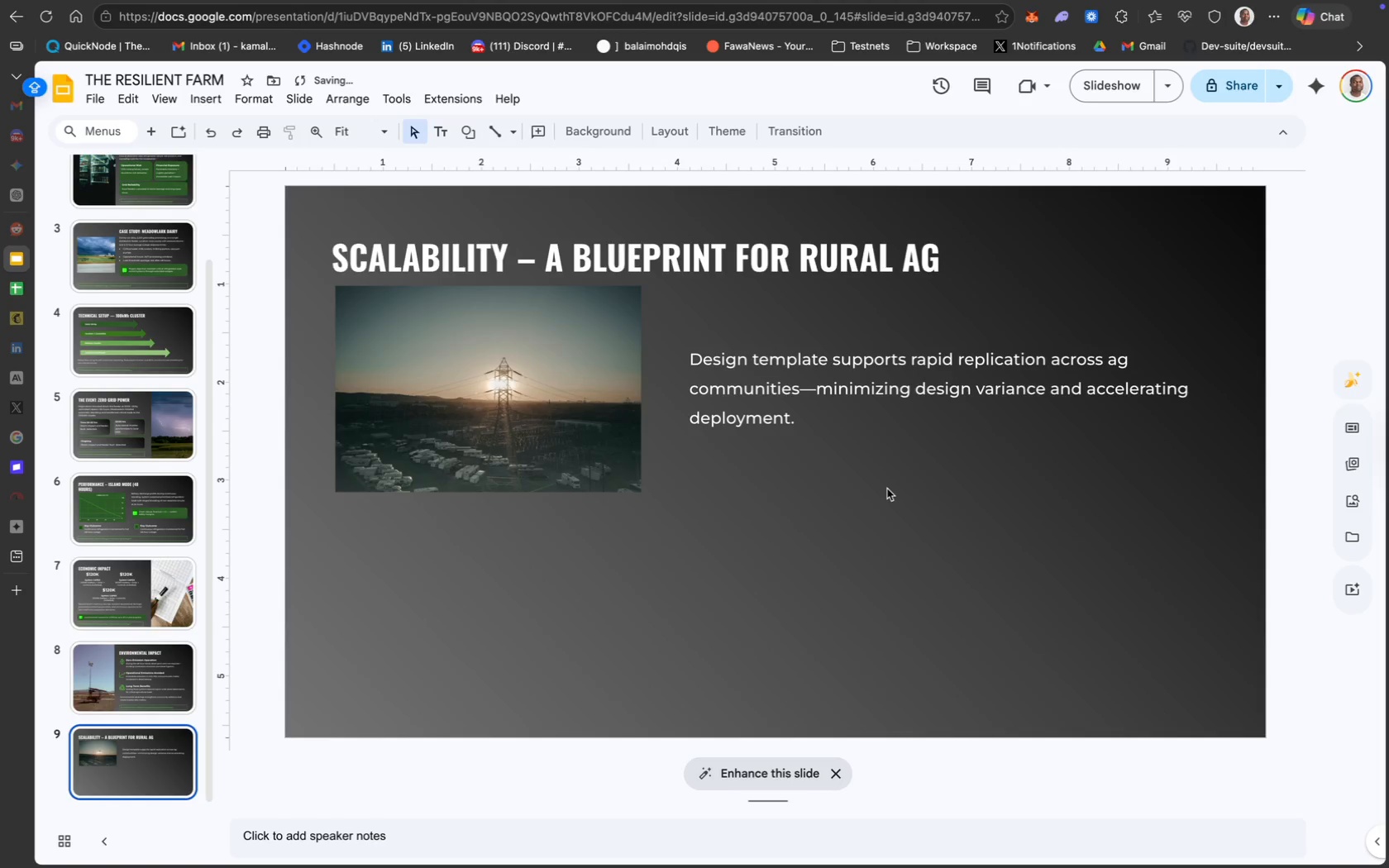 
left_click([467, 140])
 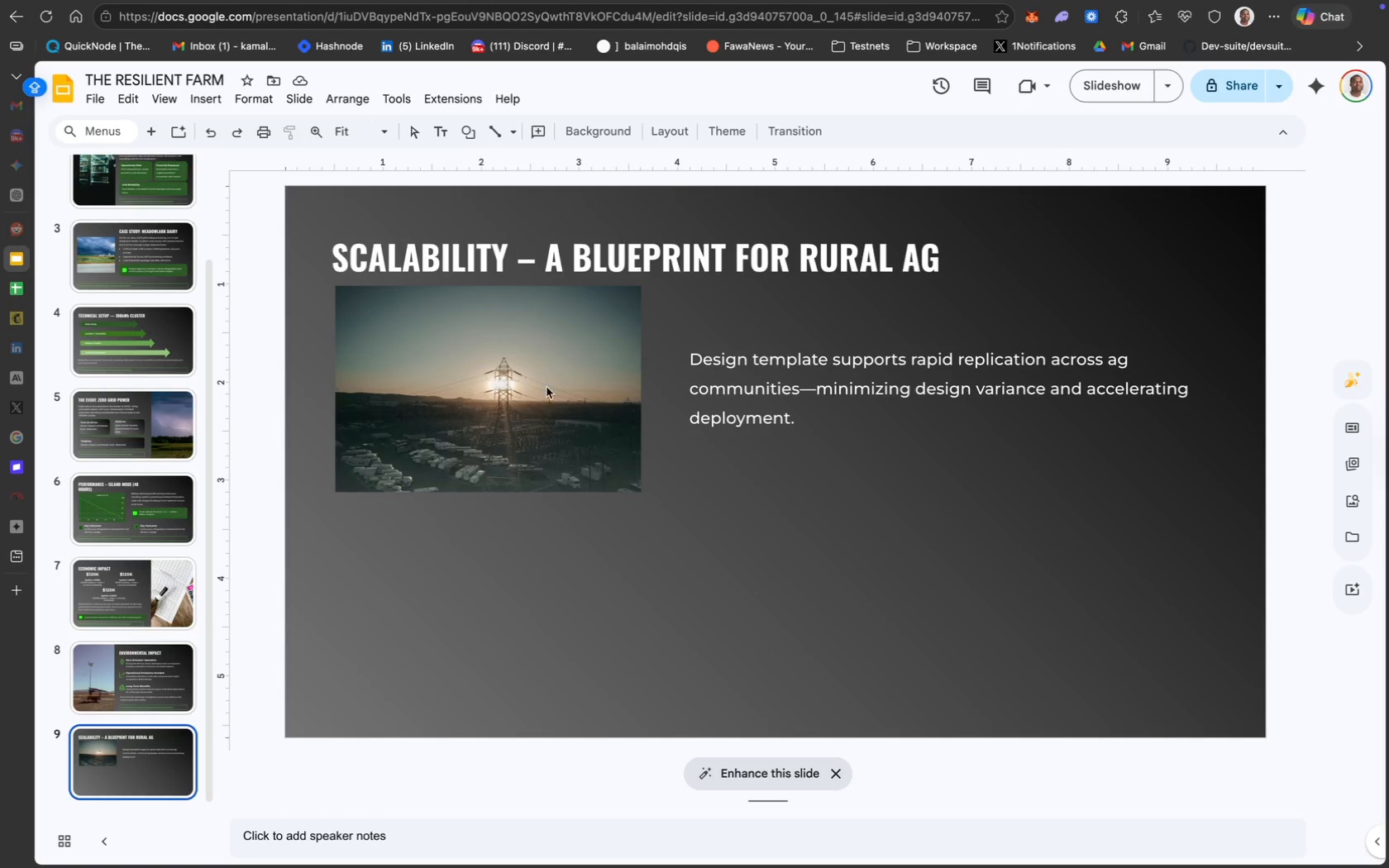 
wait(5.53)
 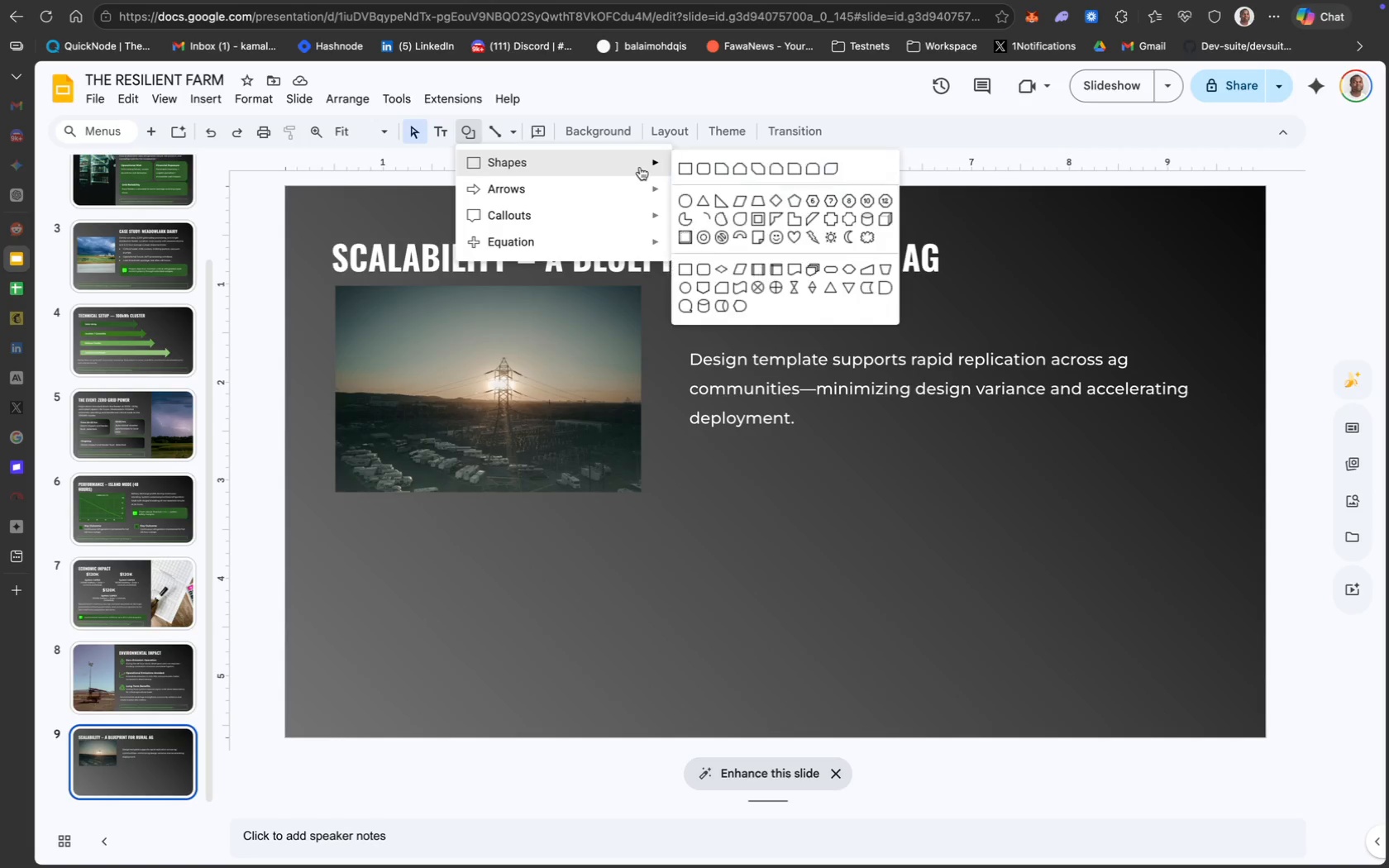 
left_click_drag(start_coordinate=[337, 519], to_coordinate=[378, 560])
 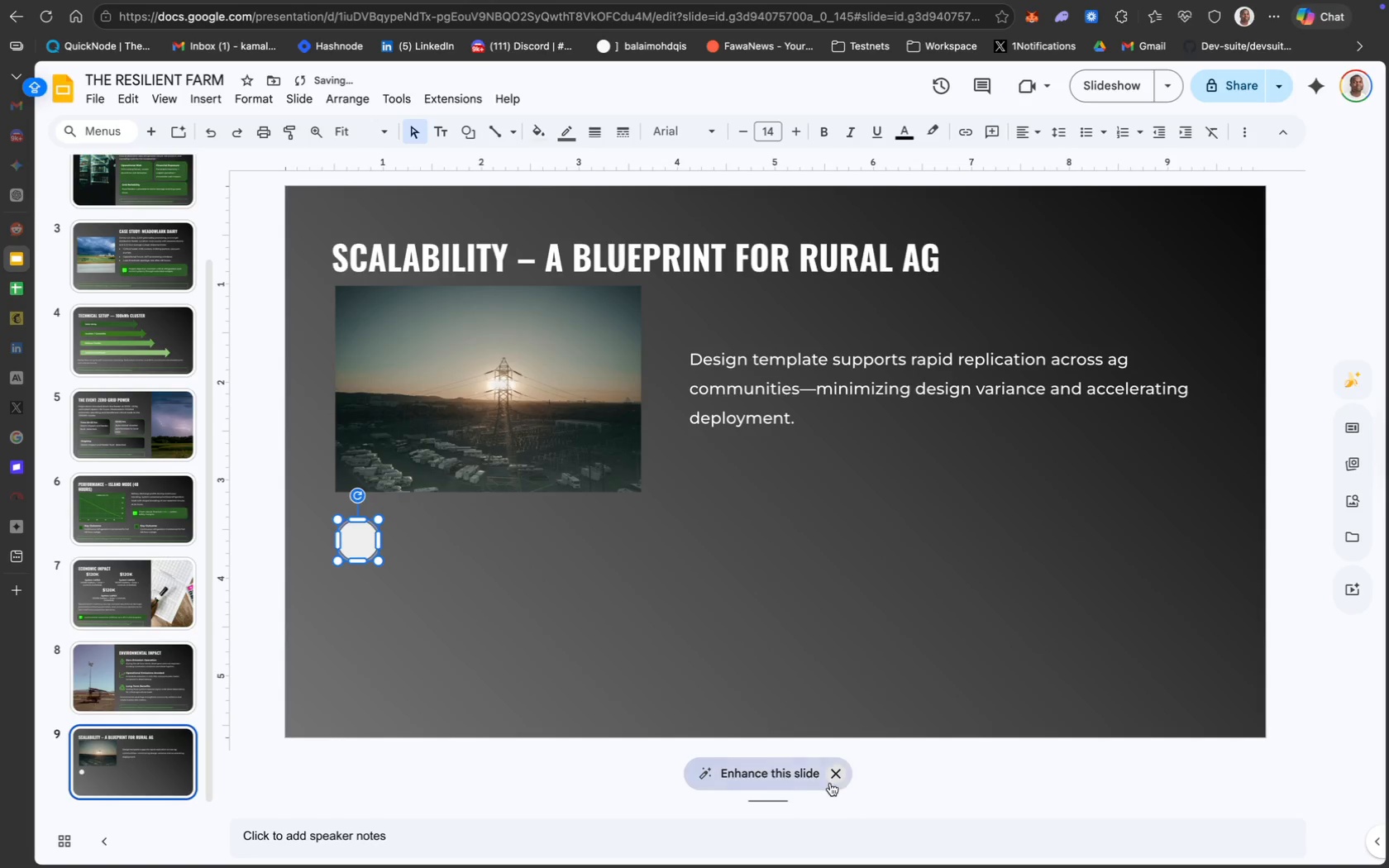 
left_click([842, 777])
 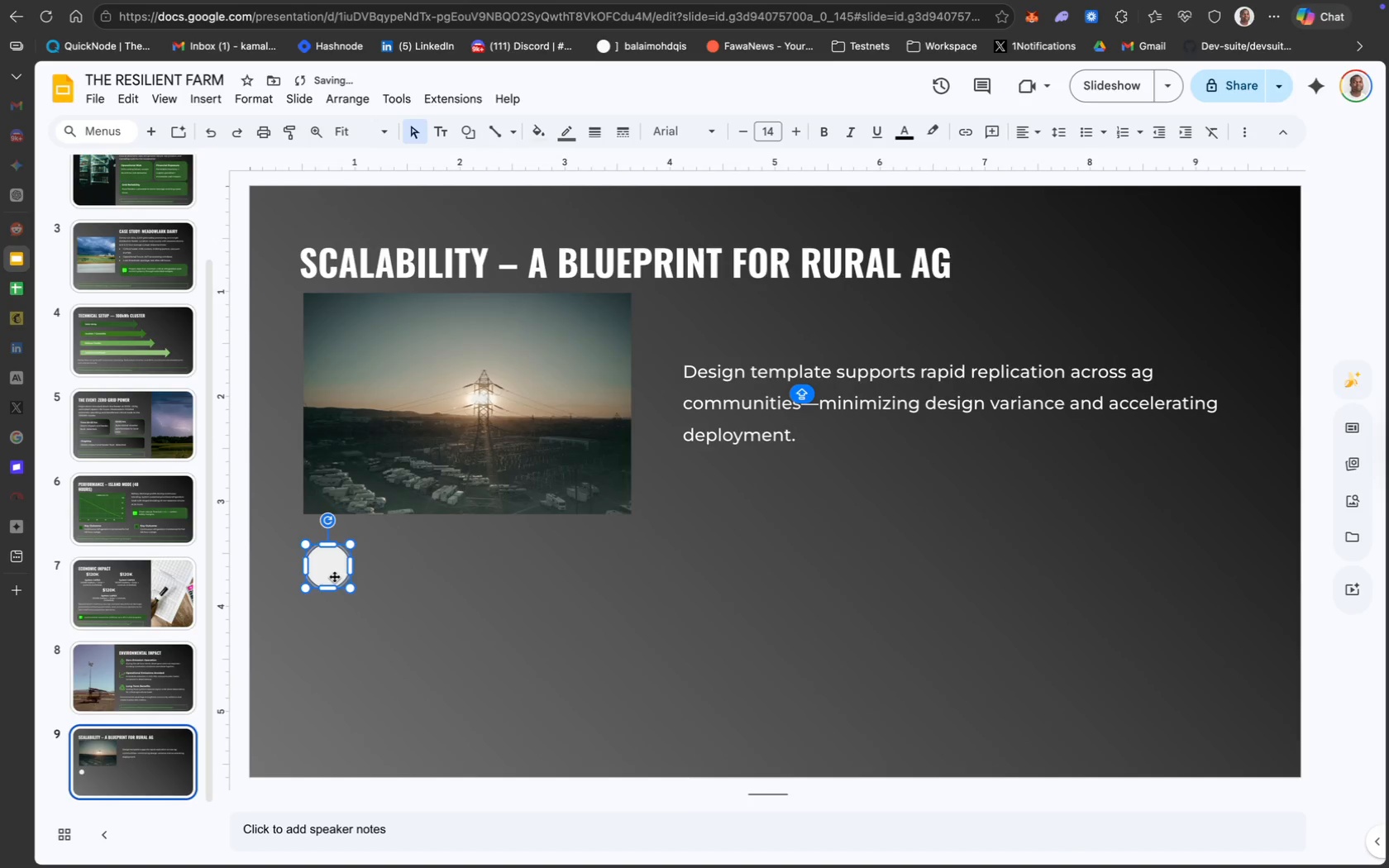 
left_click_drag(start_coordinate=[332, 572], to_coordinate=[331, 565])
 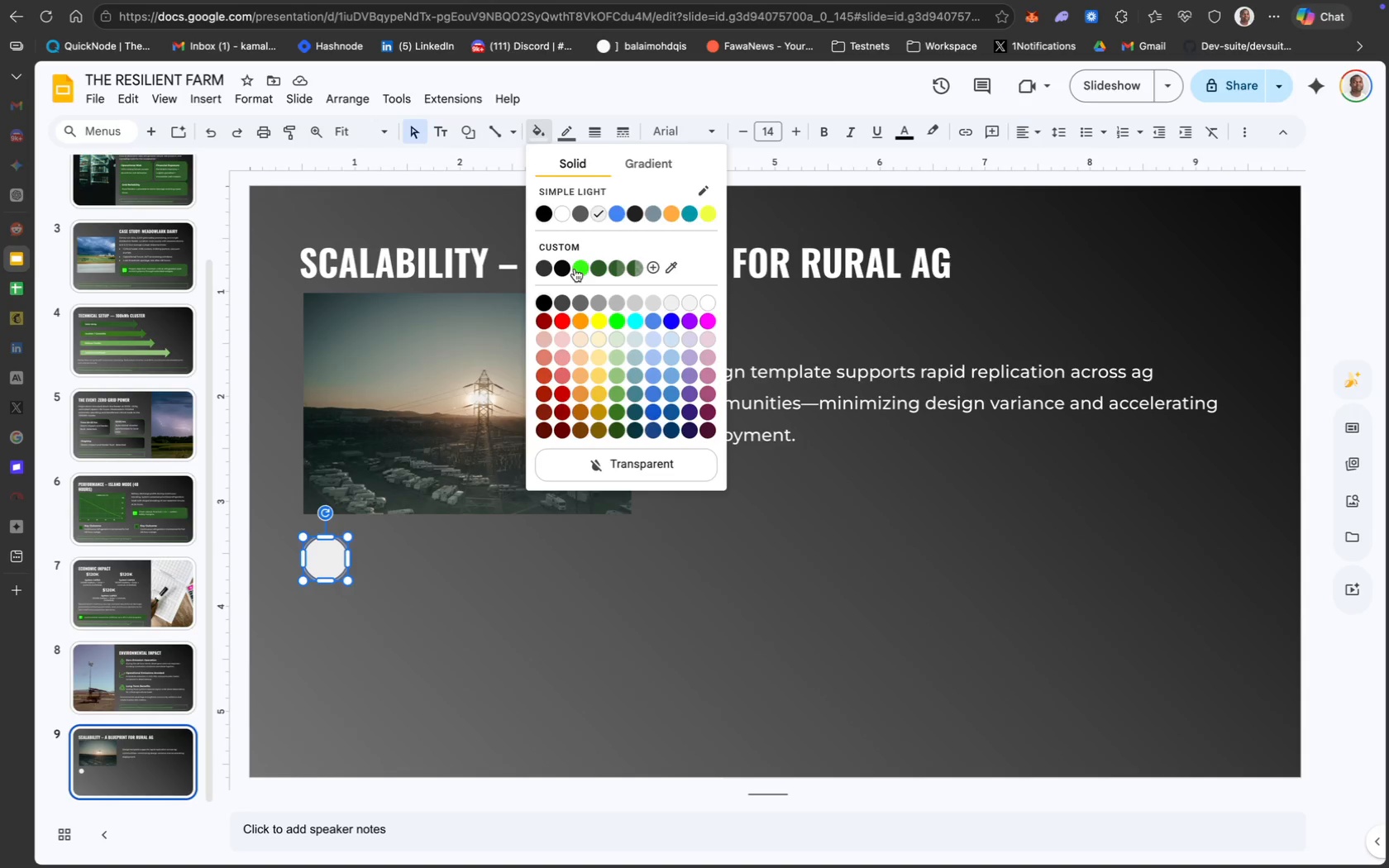 
wait(55.15)
 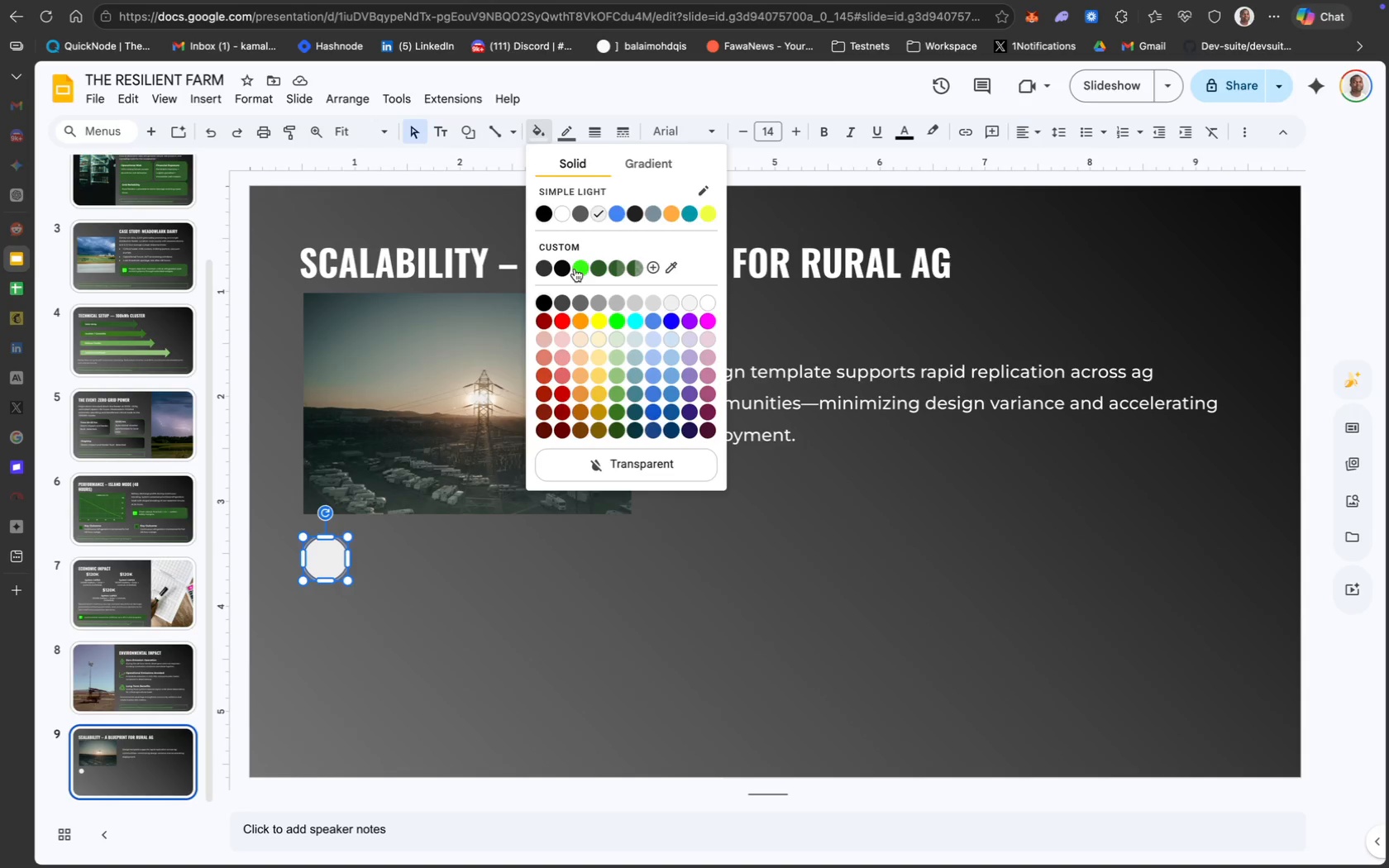 
mouse_move([551, 156])
 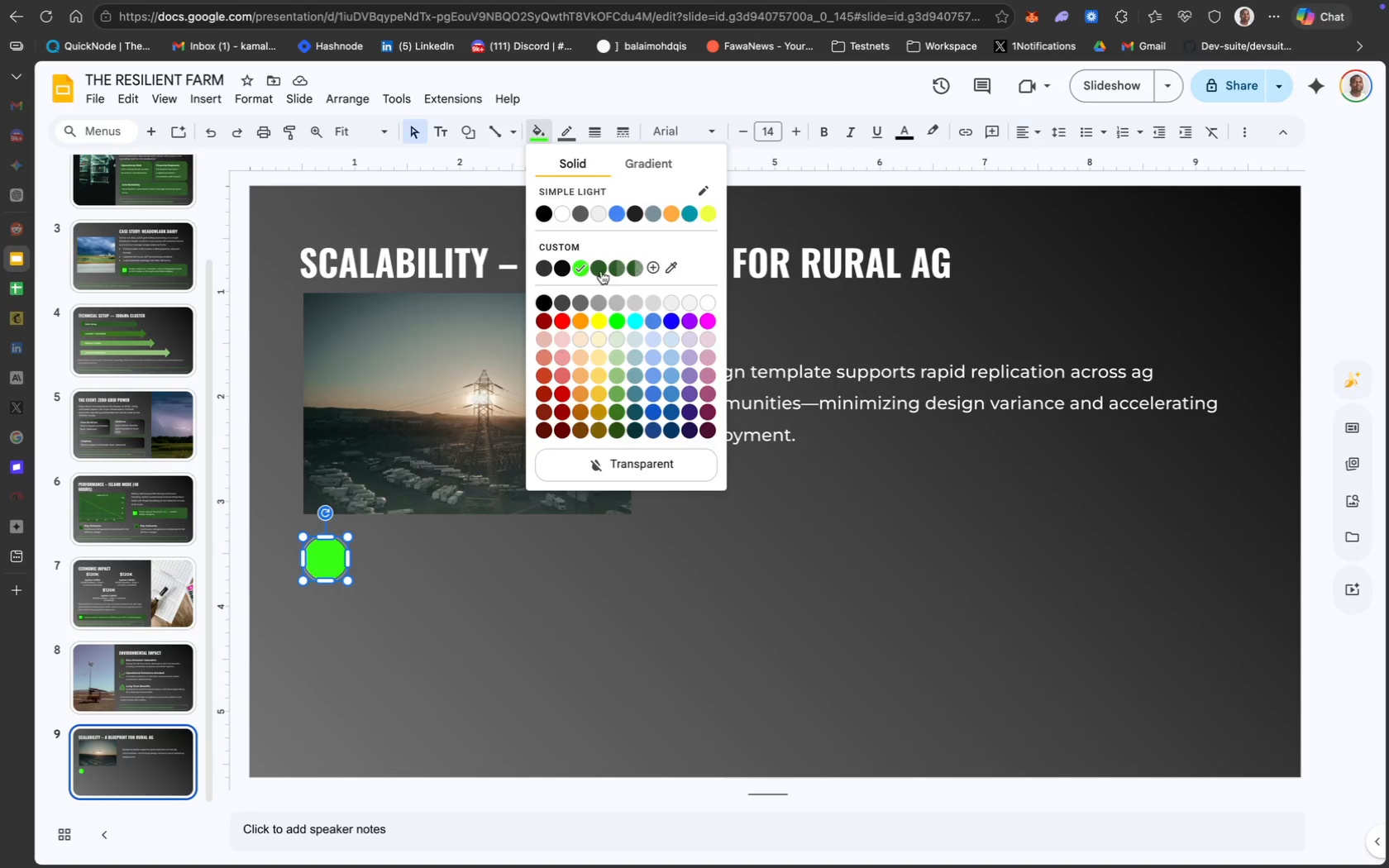 
left_click([599, 269])
 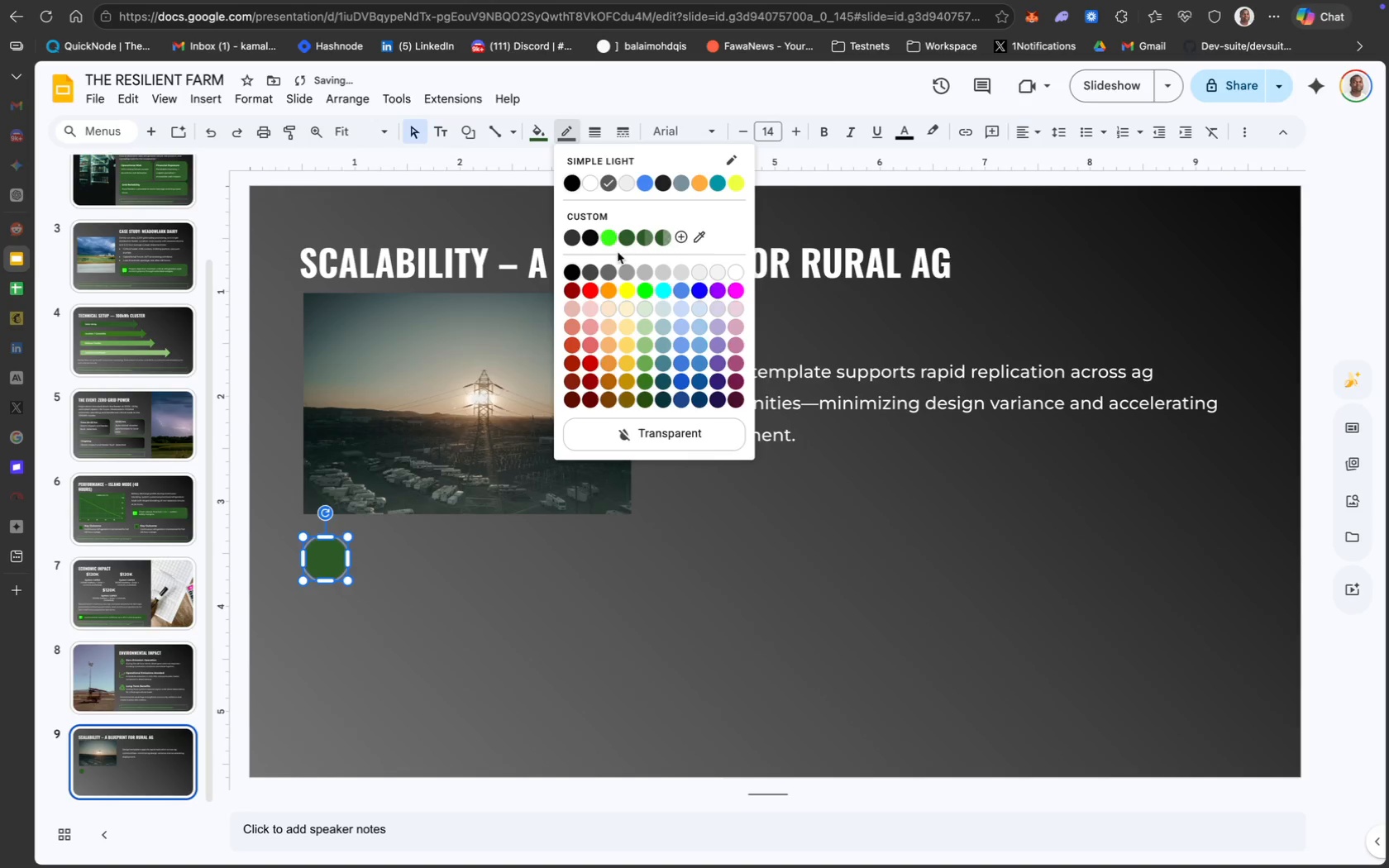 
left_click([606, 236])
 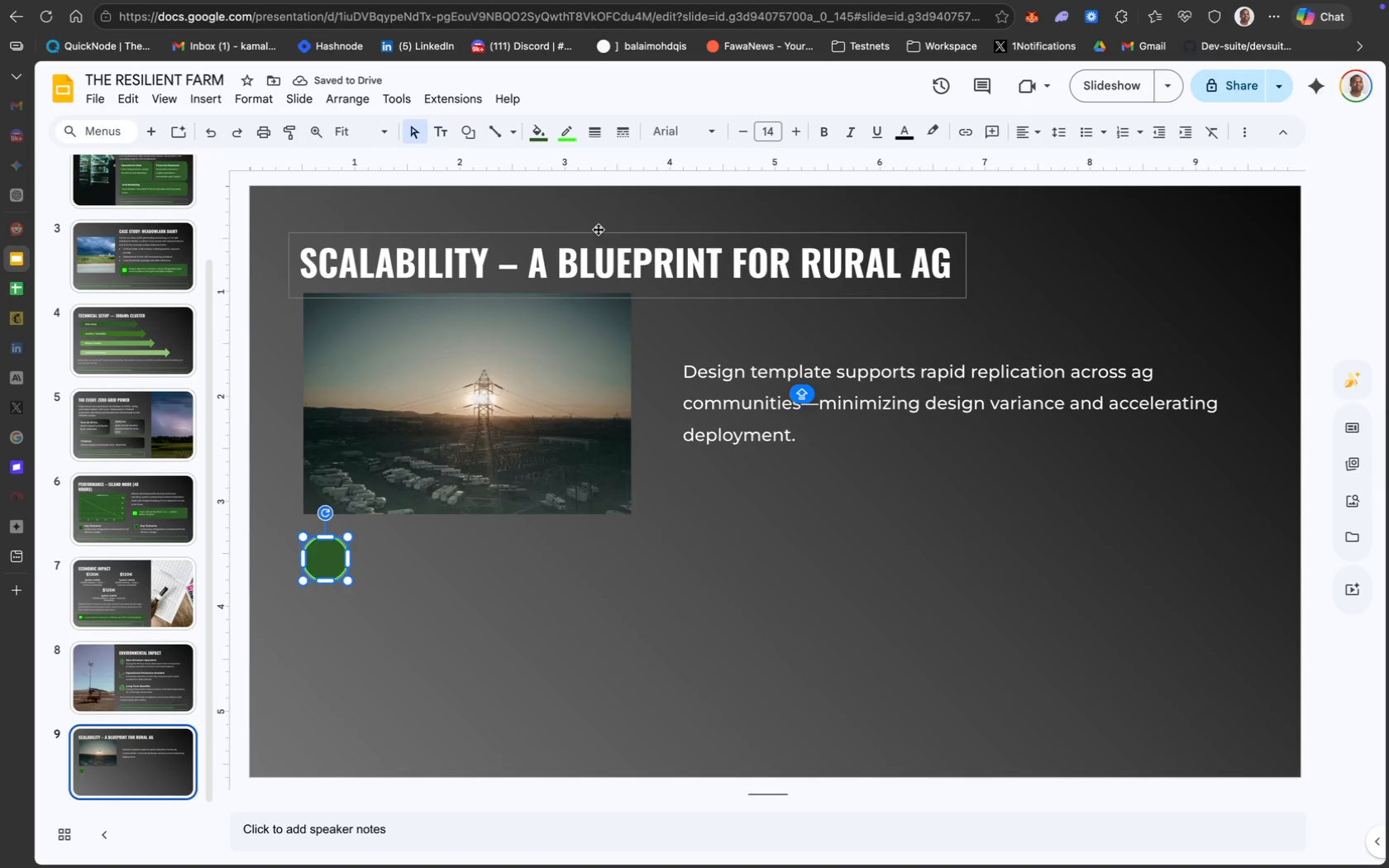 
wait(6.11)
 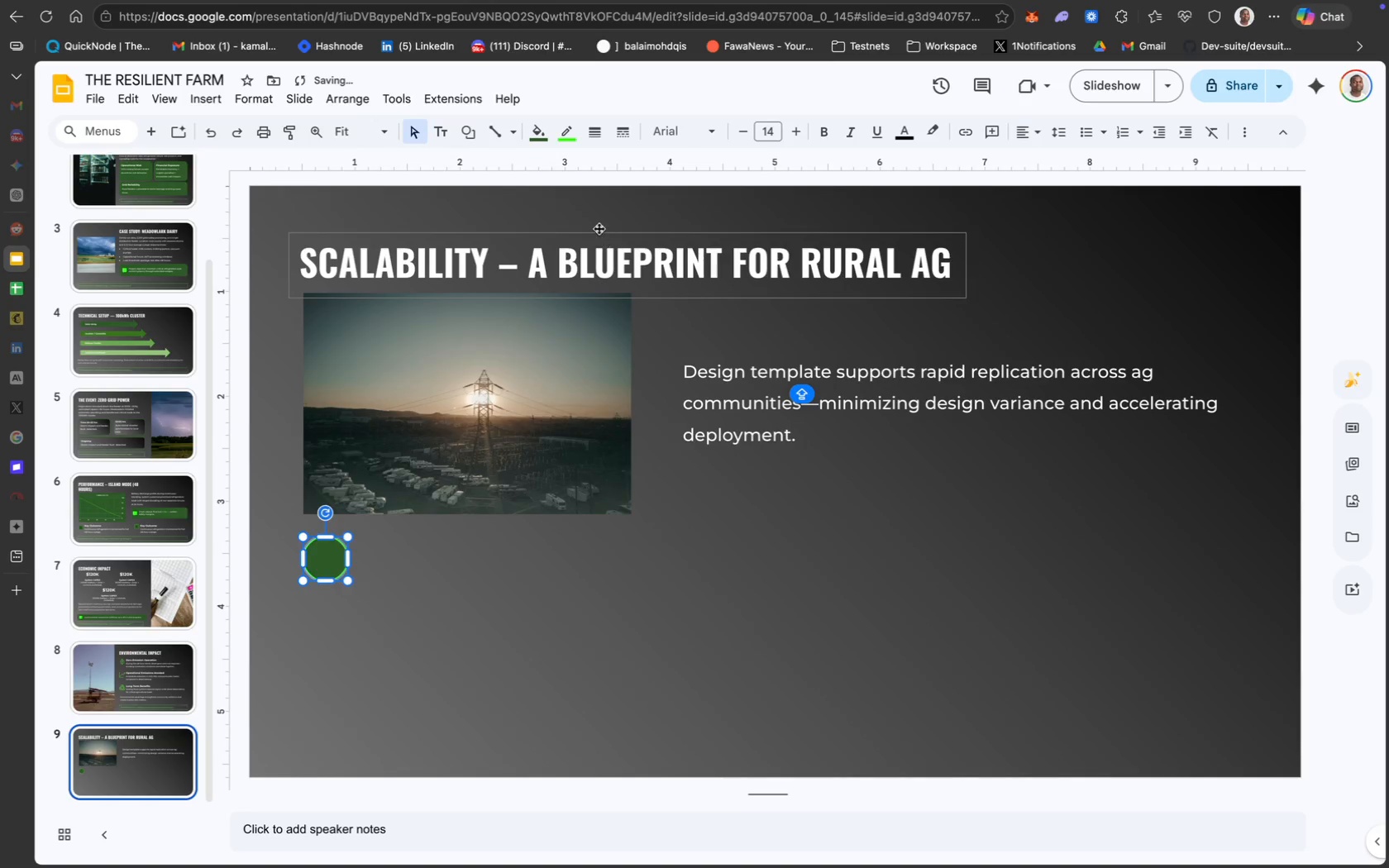 
mouse_move([591, 142])
 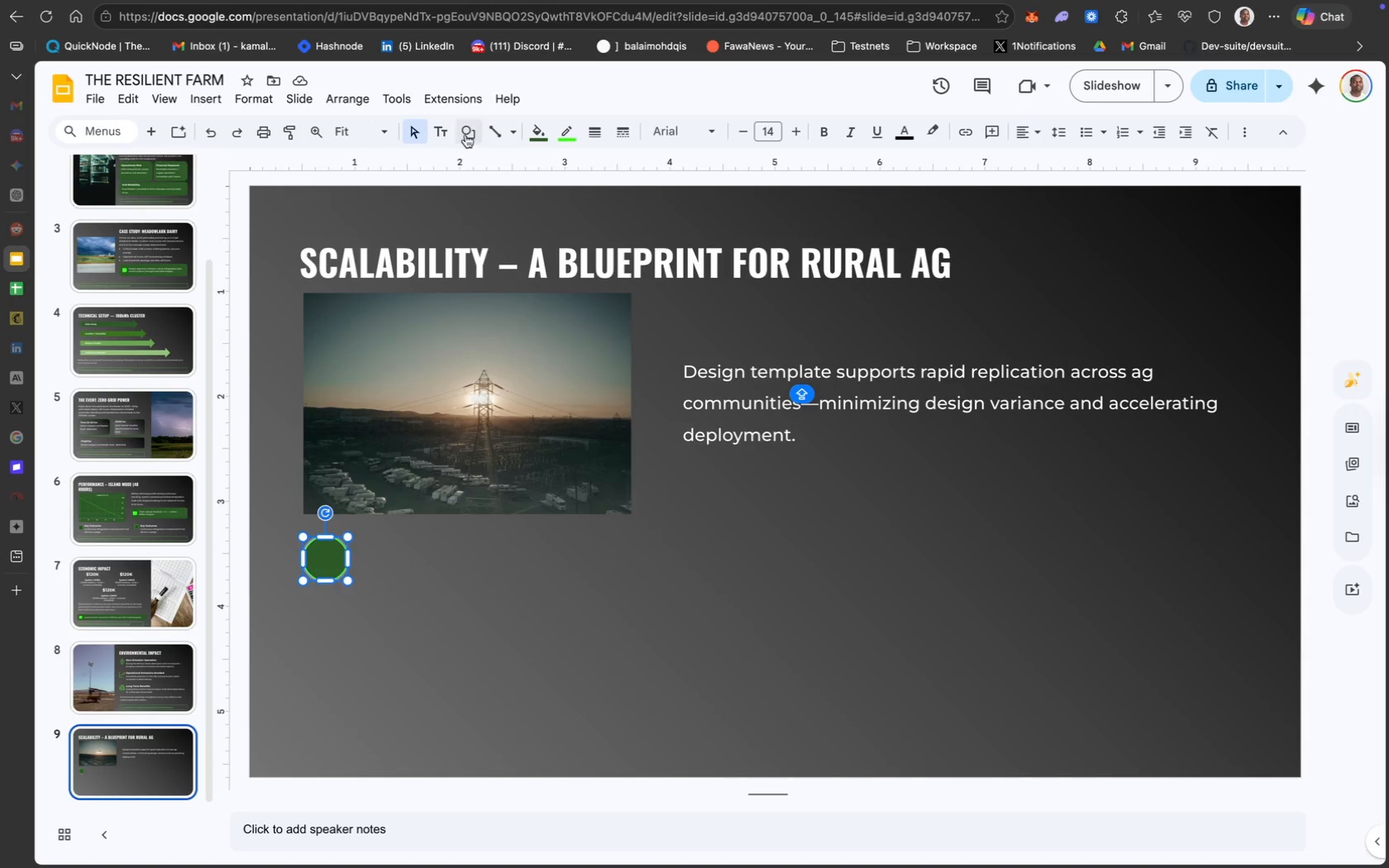 
left_click([466, 134])
 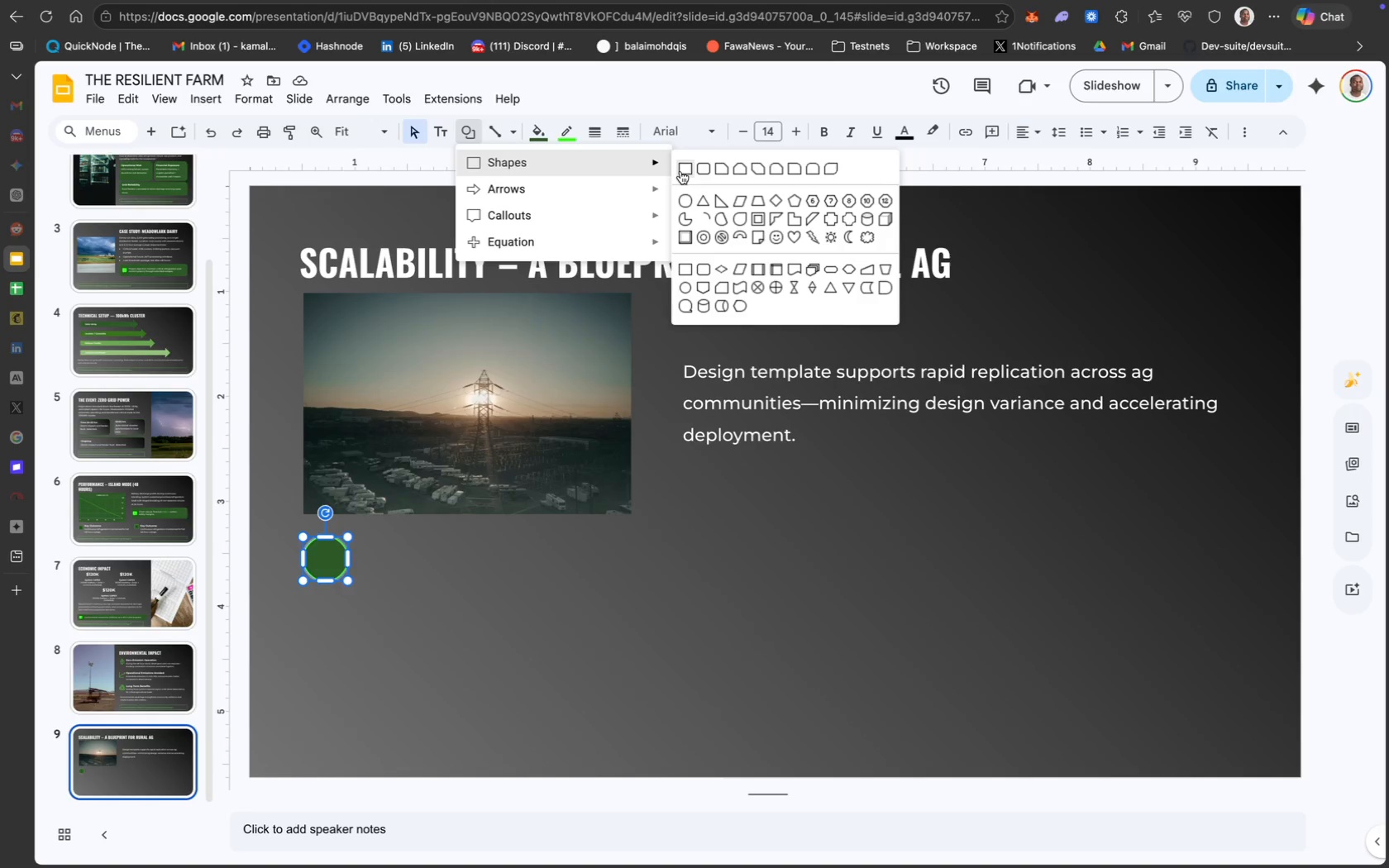 
left_click([681, 172])
 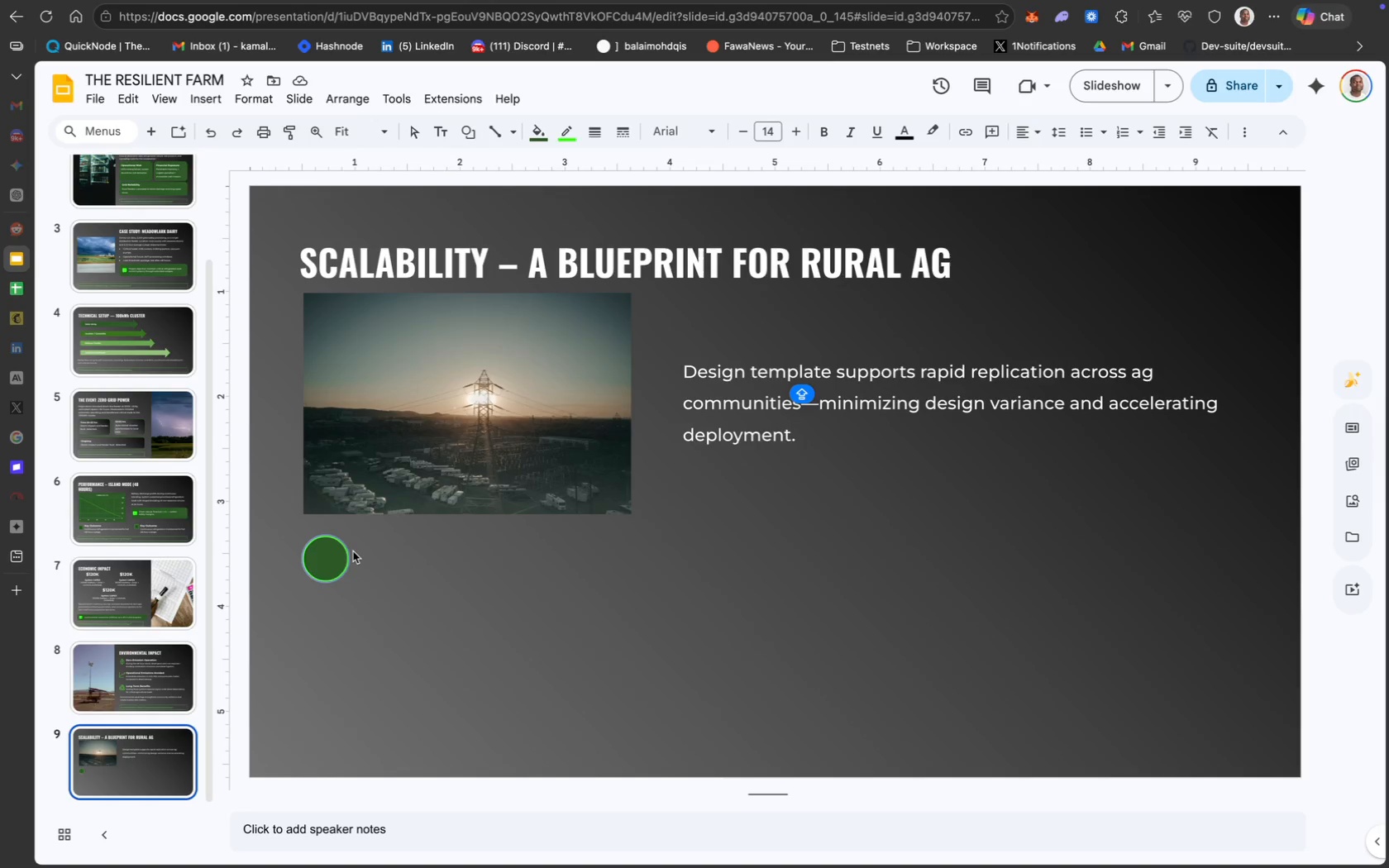 
left_click_drag(start_coordinate=[353, 549], to_coordinate=[721, 565])
 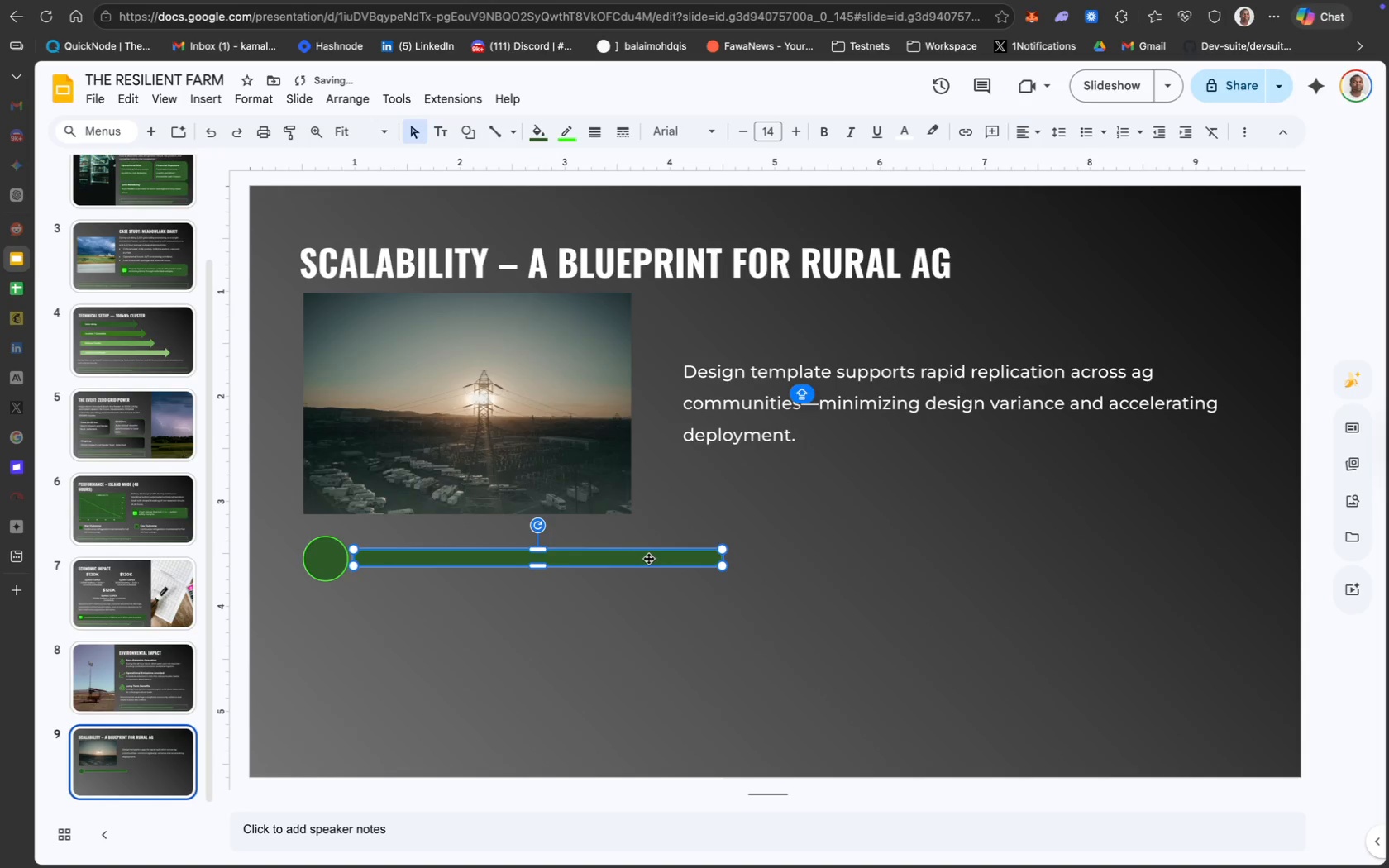 
left_click_drag(start_coordinate=[648, 557], to_coordinate=[641, 557])
 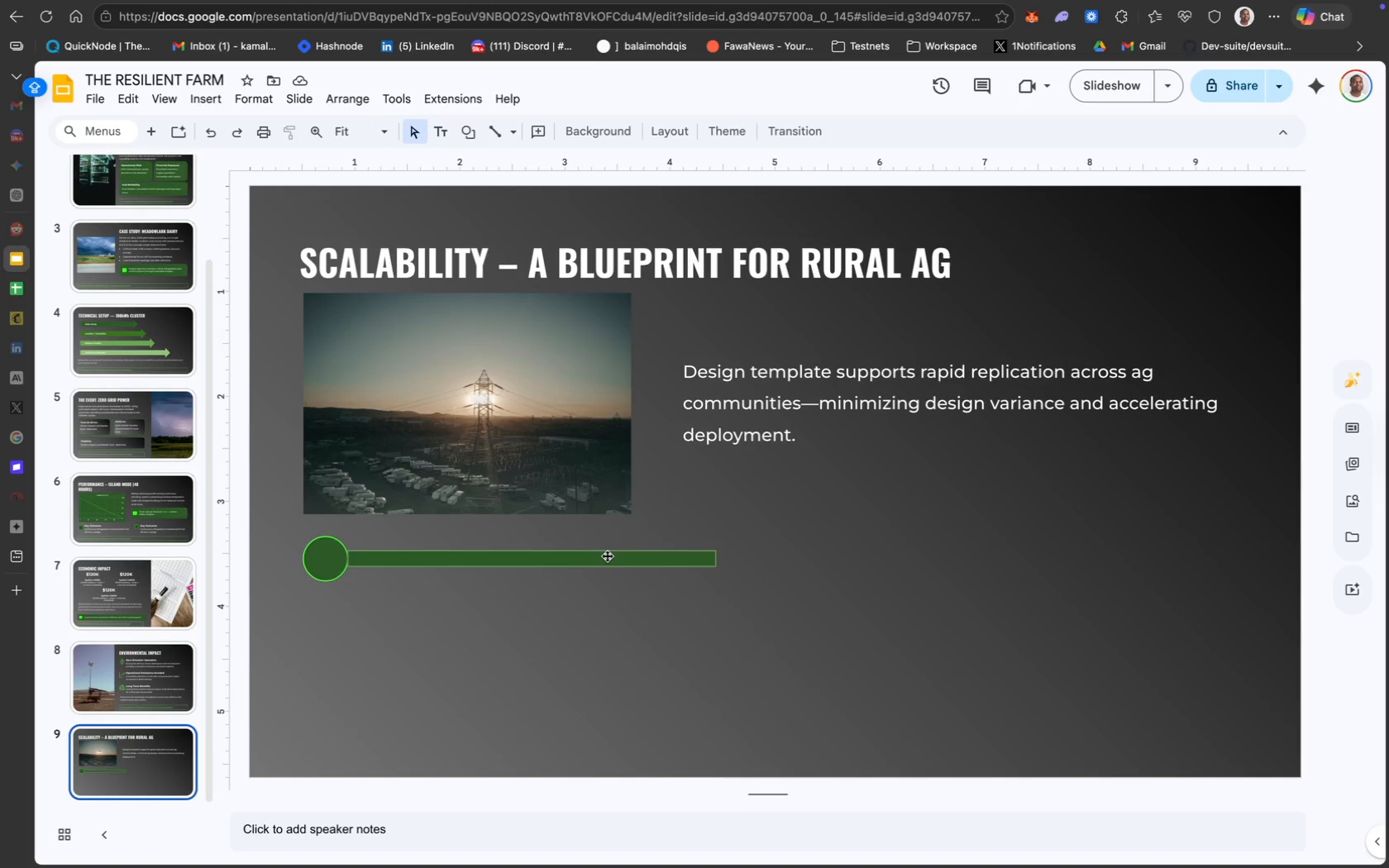 
wait(11.15)
 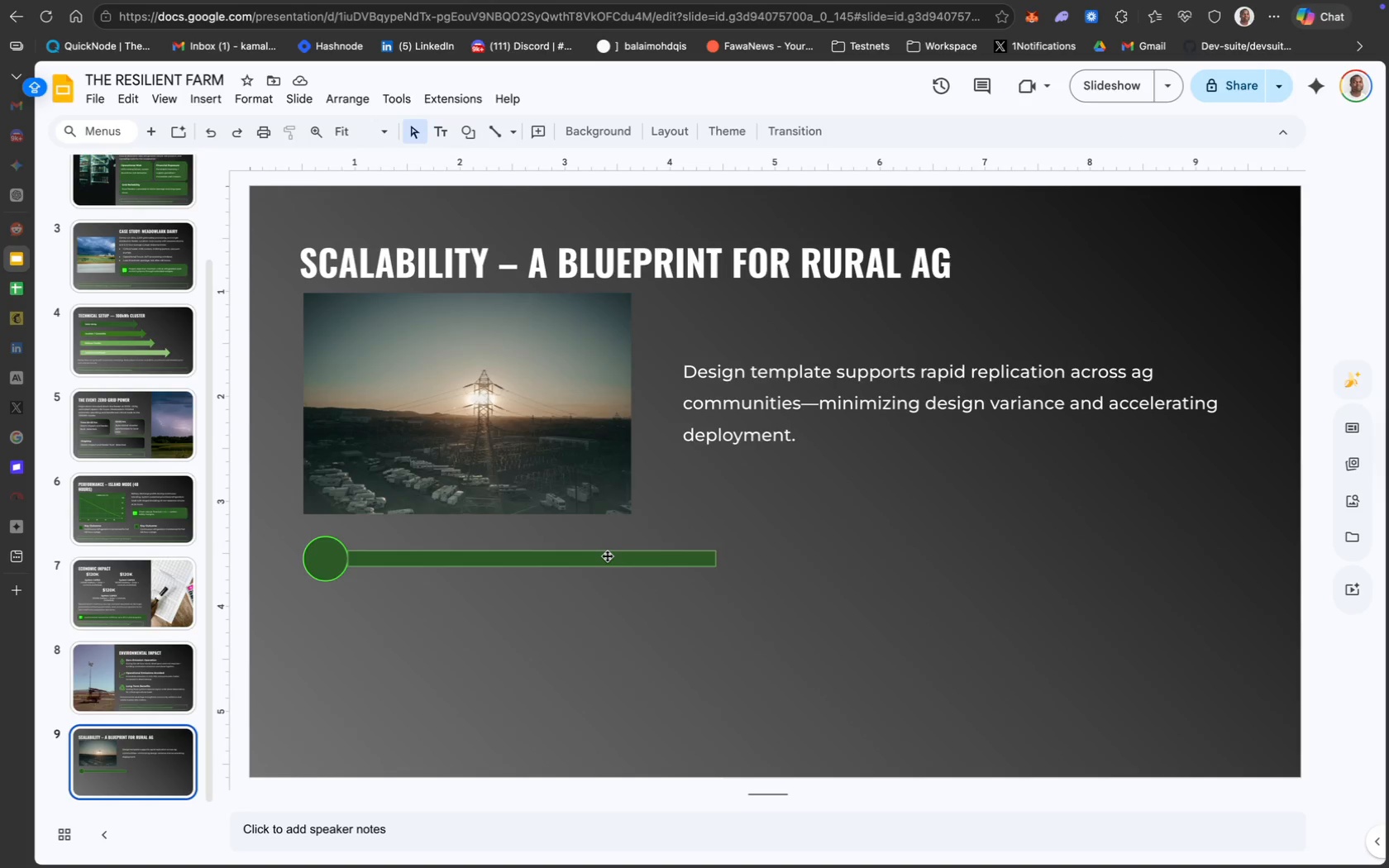 
right_click([376, 559])
 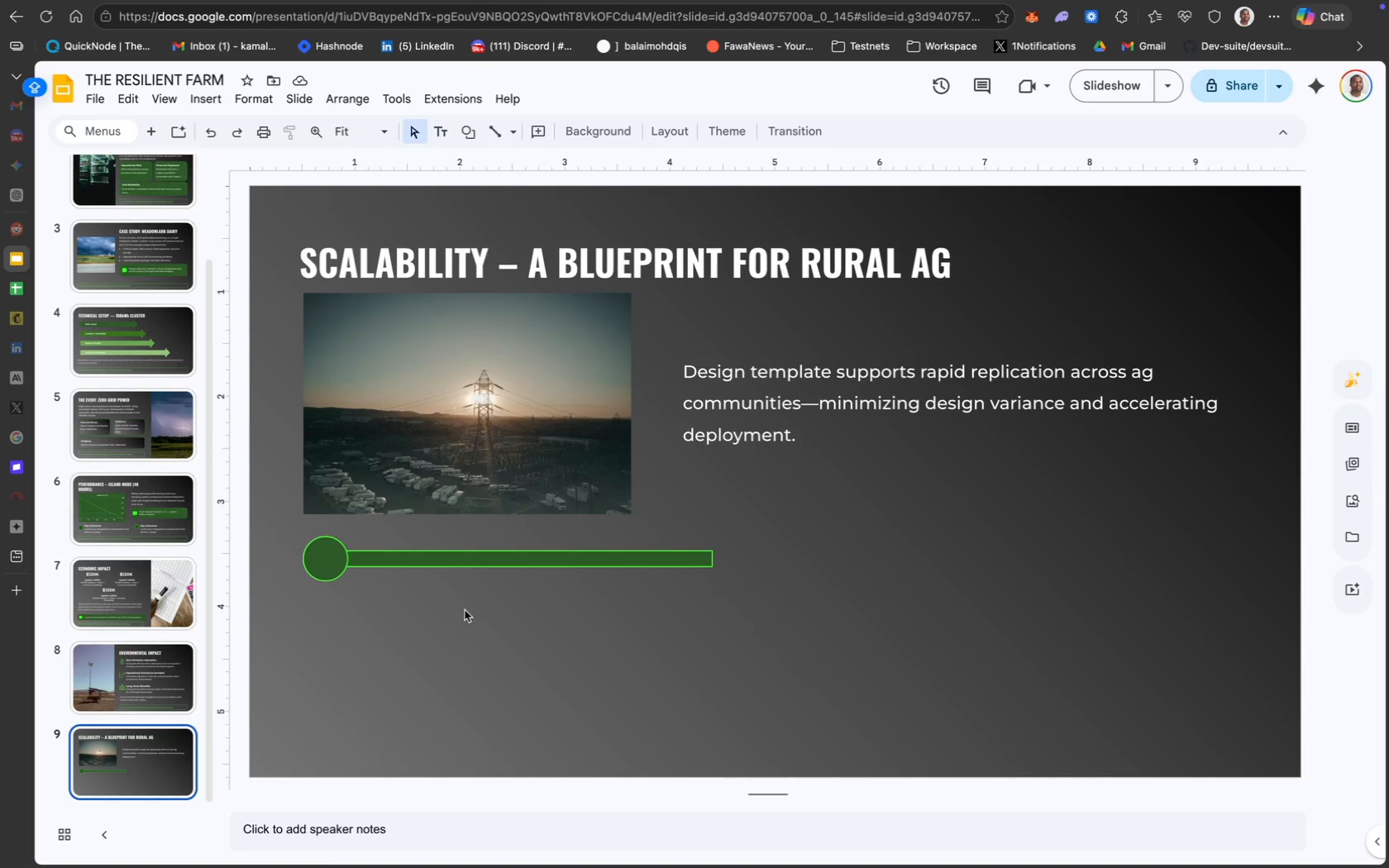 
wait(18.69)
 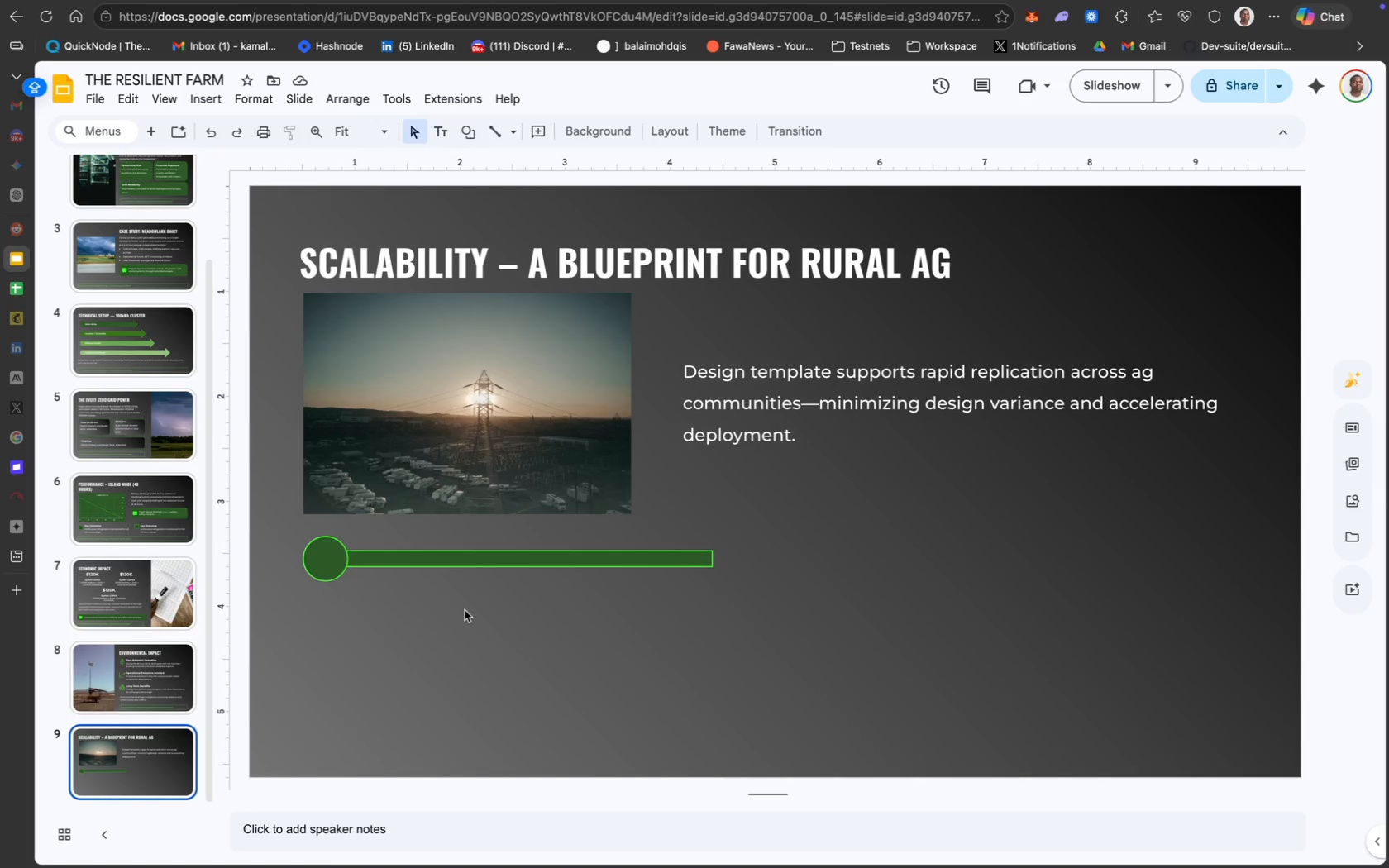 
left_click([794, 200])
 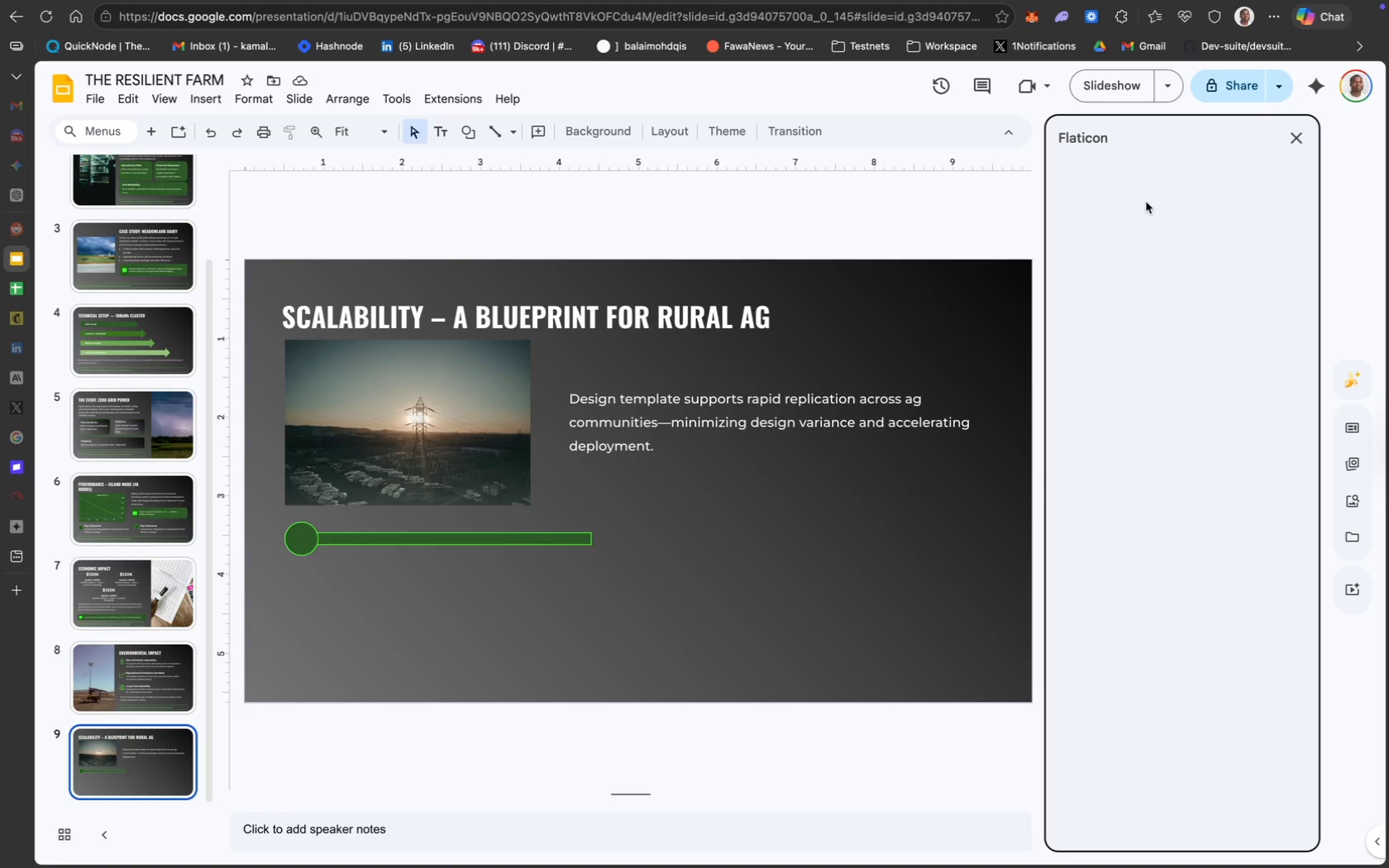 
mouse_move([1167, 188])
 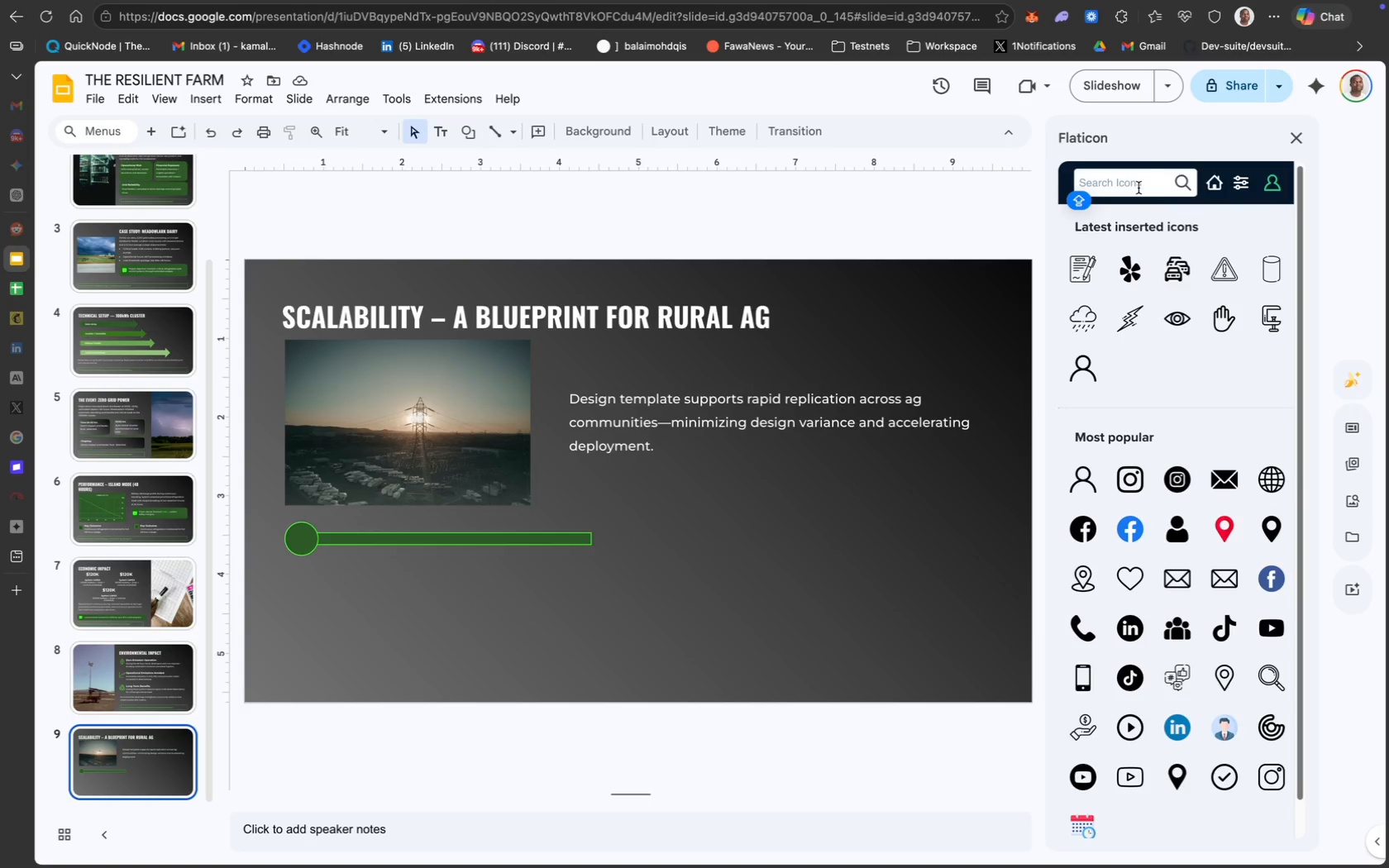 
type(PLU)
 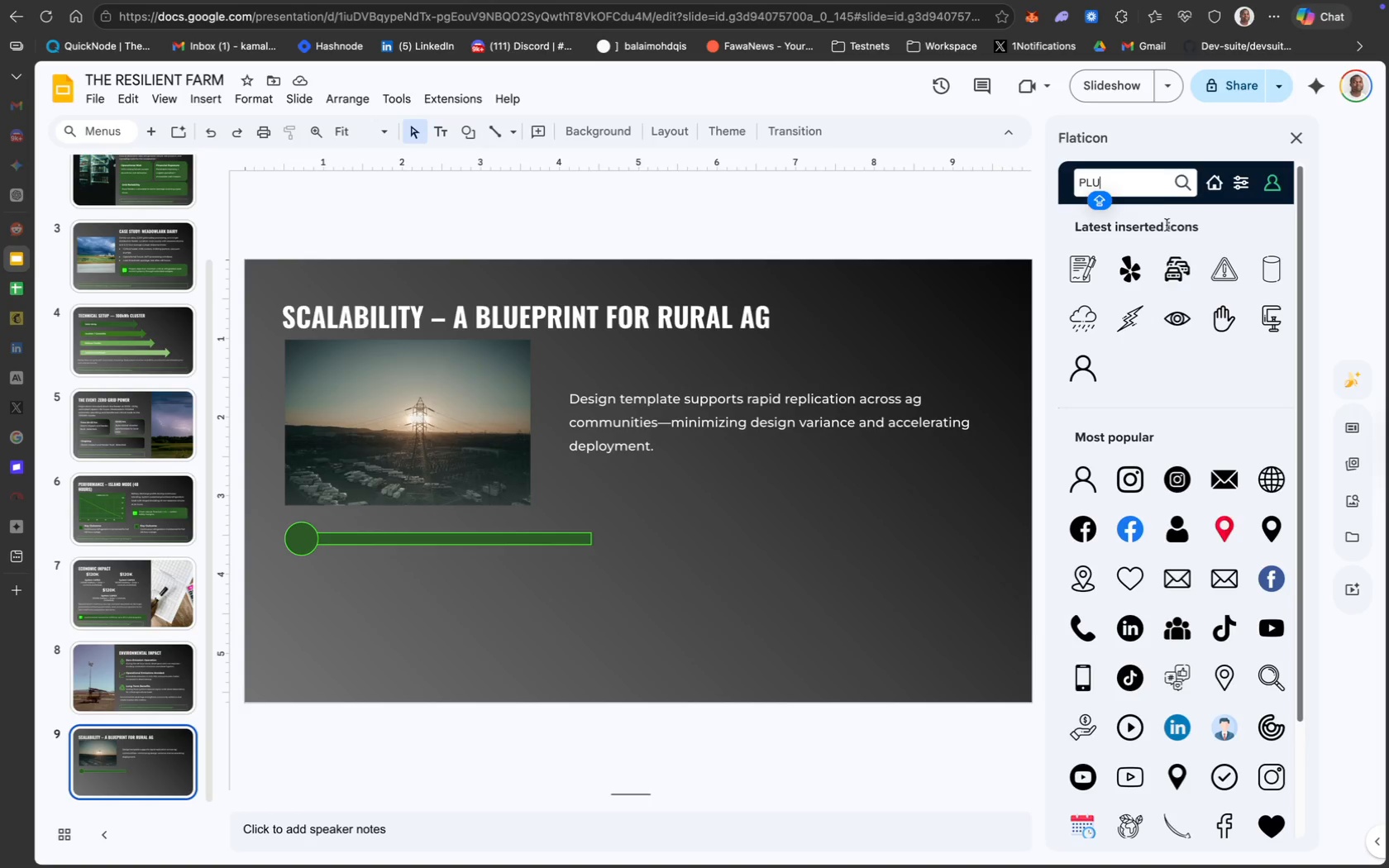 
key(G)
 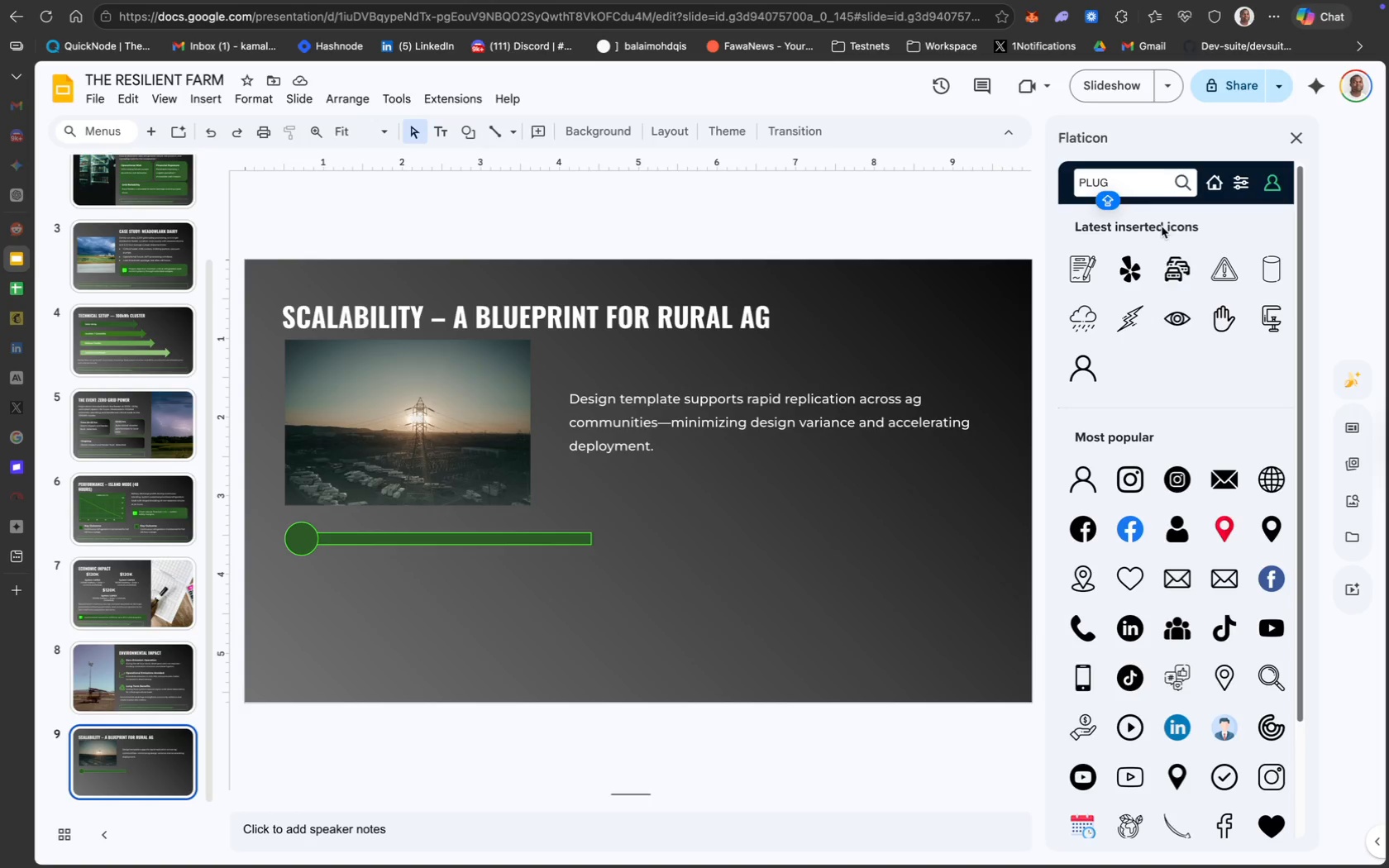 
key(Enter)
 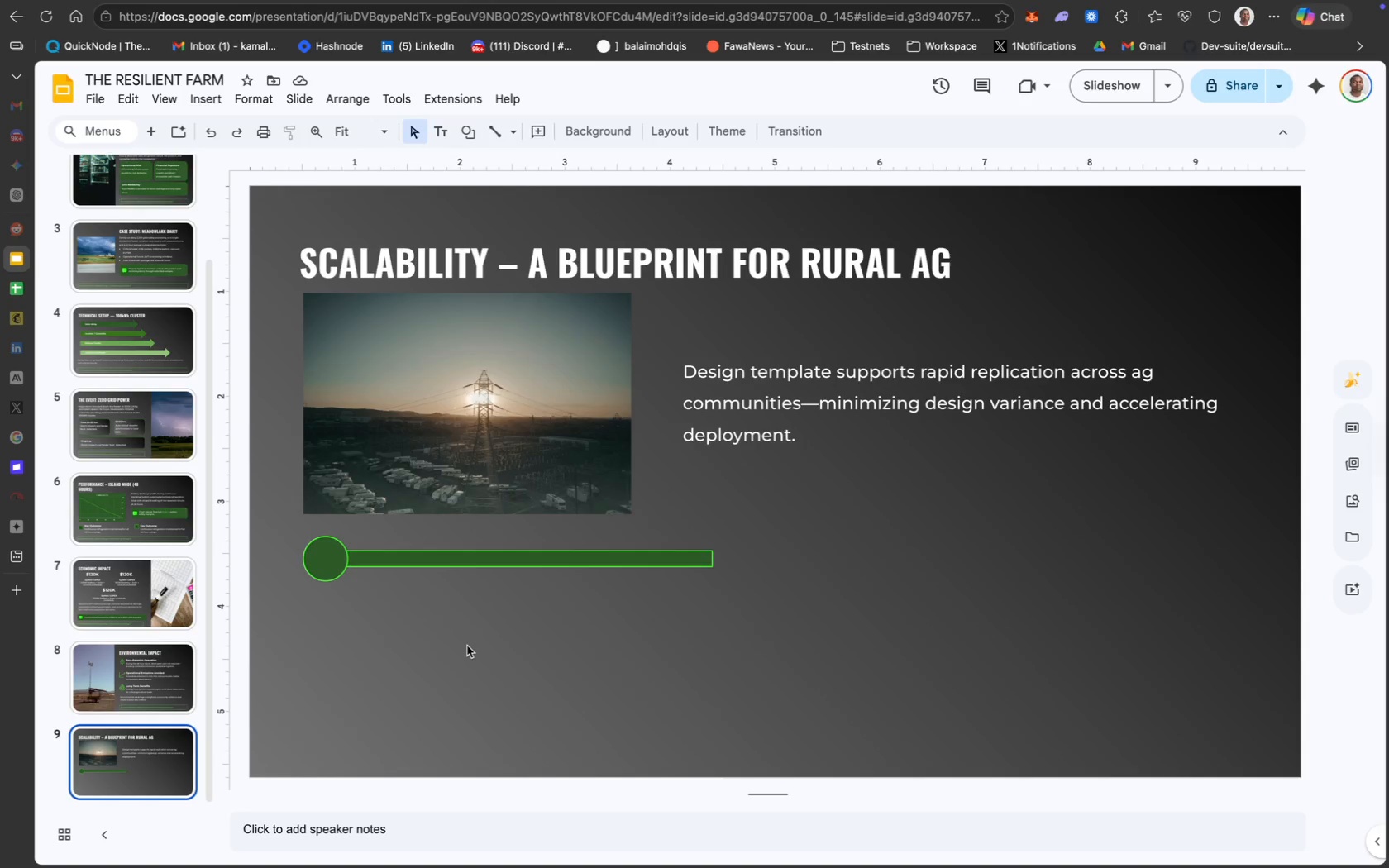 
wait(32.44)
 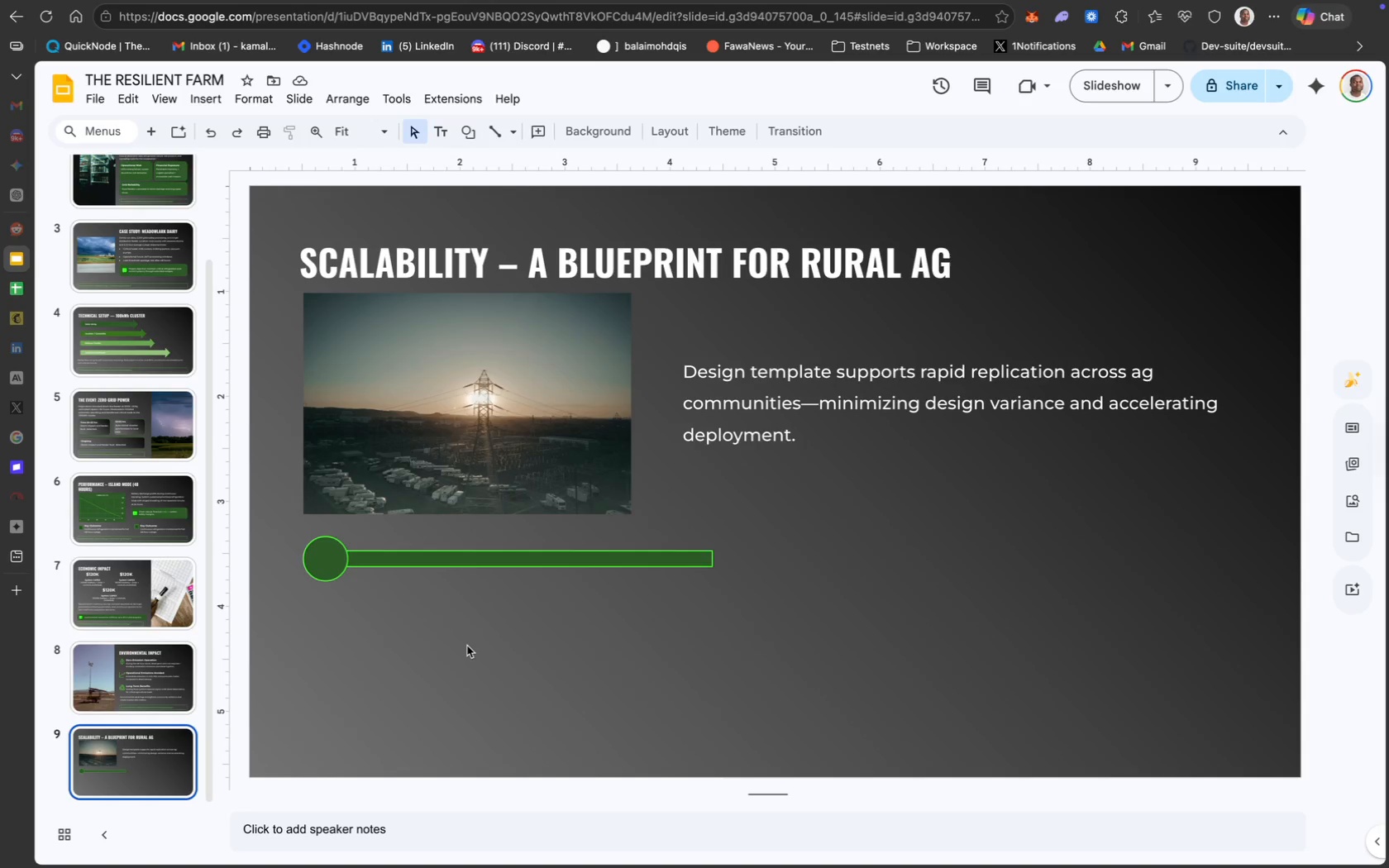 
left_click([401, 619])
 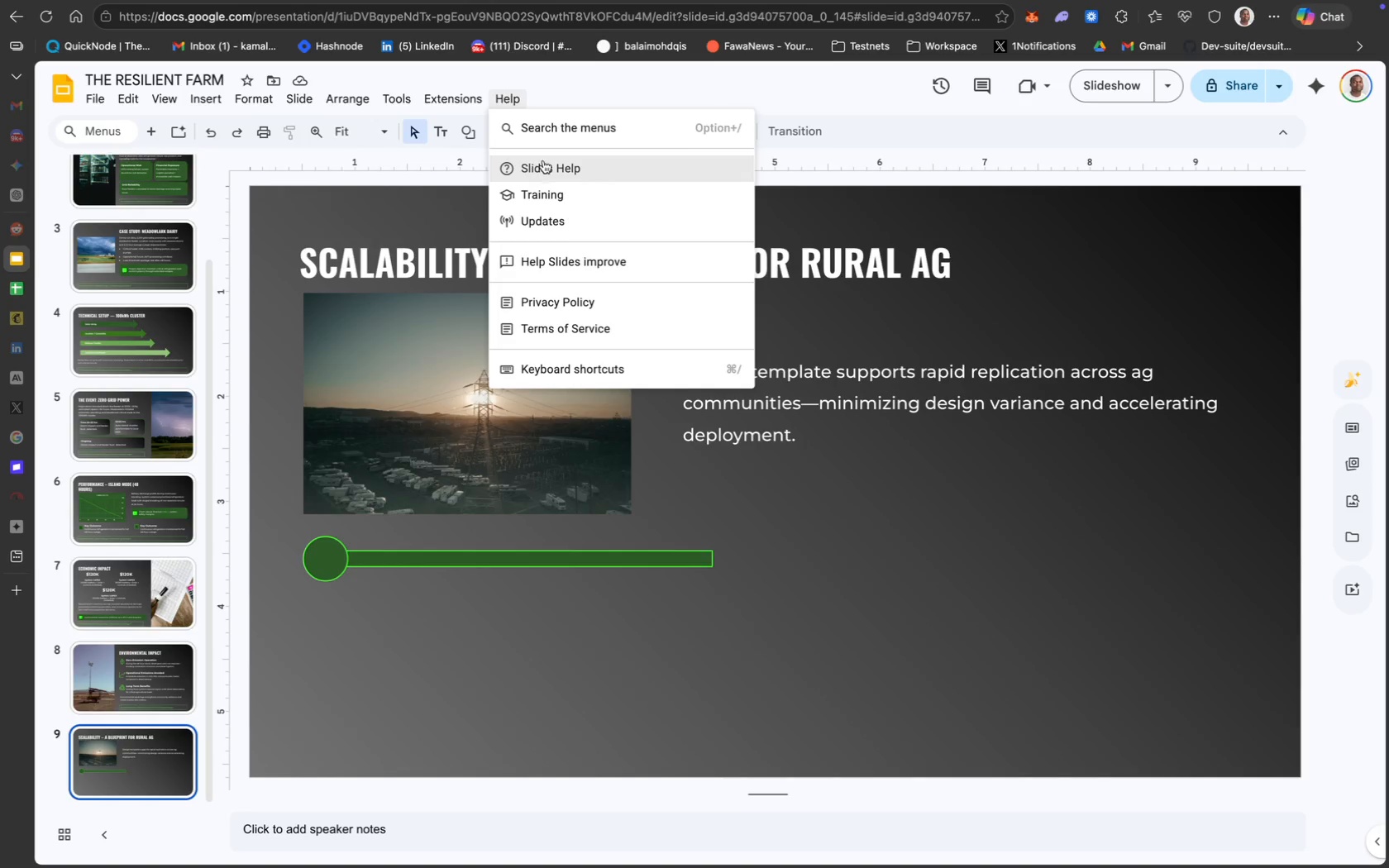 
wait(5.16)
 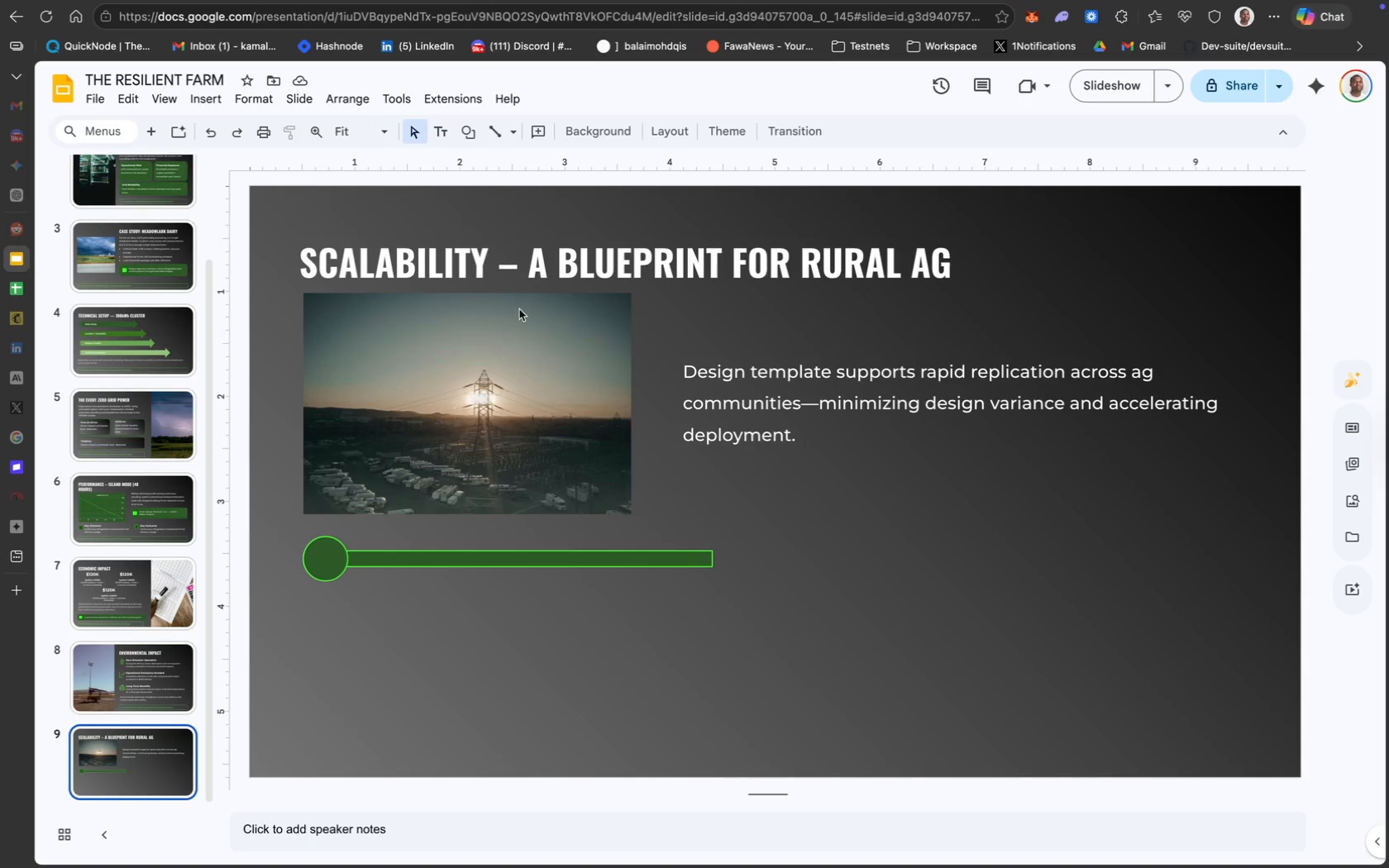 
left_click([609, 188])
 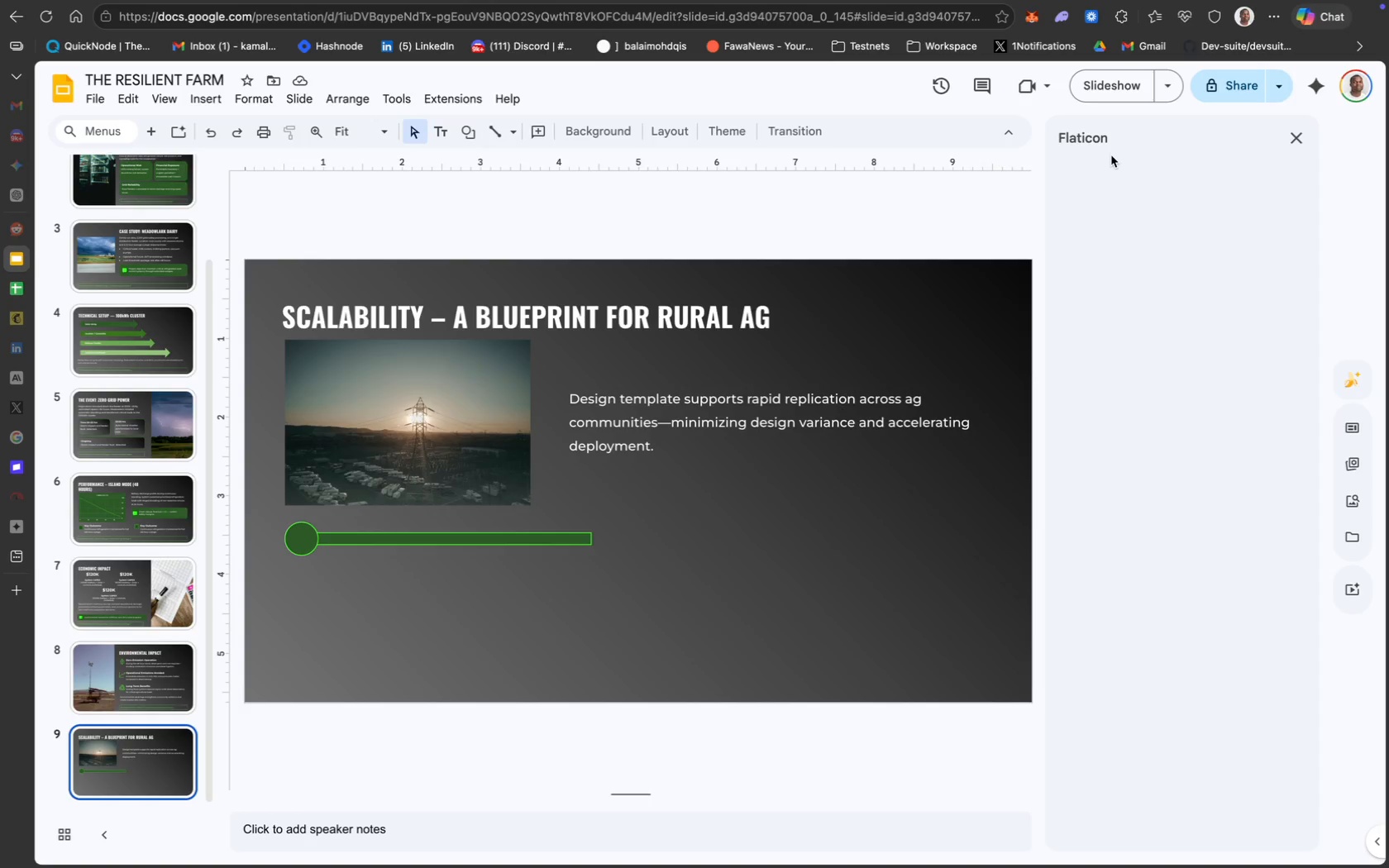 
mouse_move([1149, 229])
 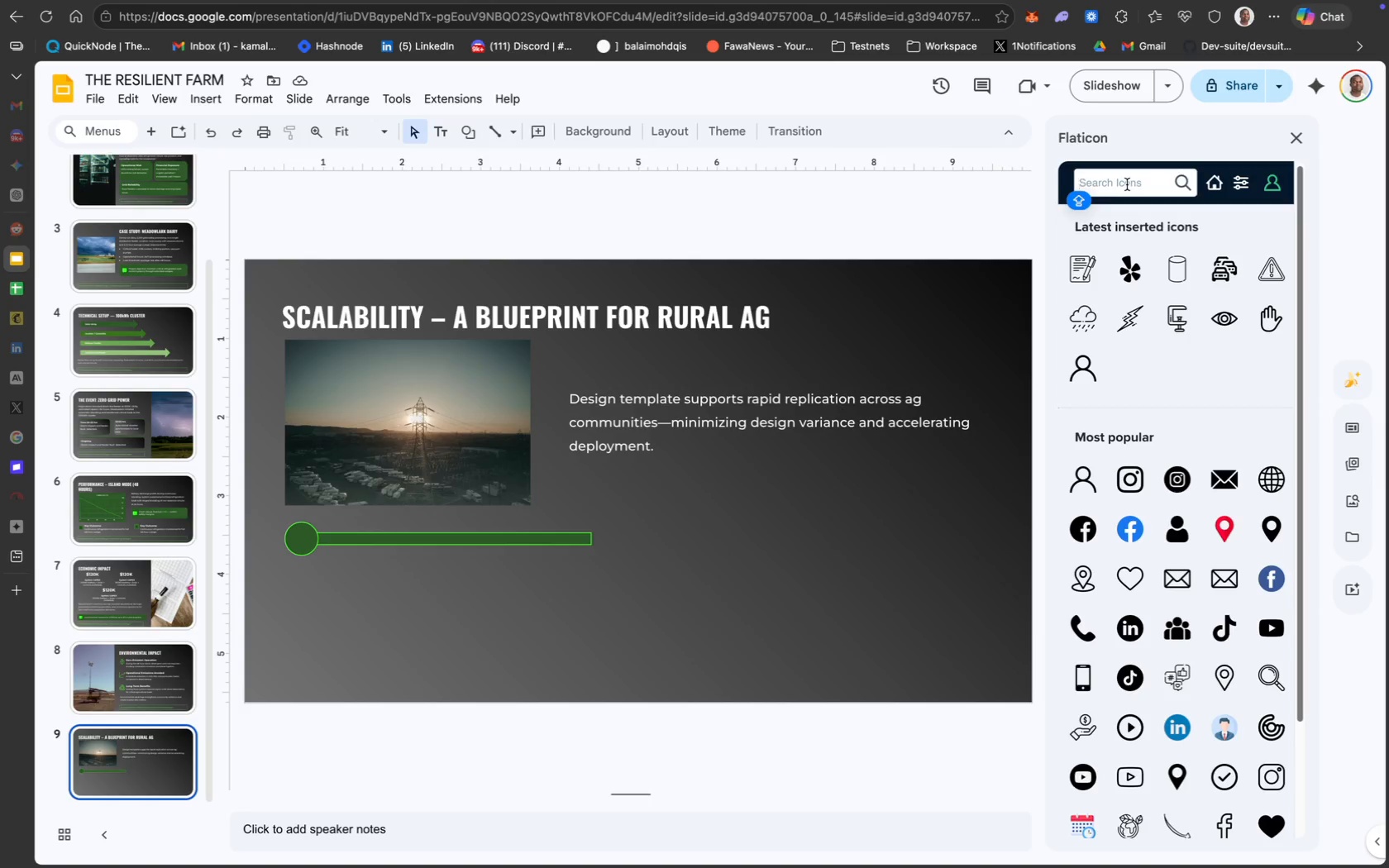 
type(Plug)
 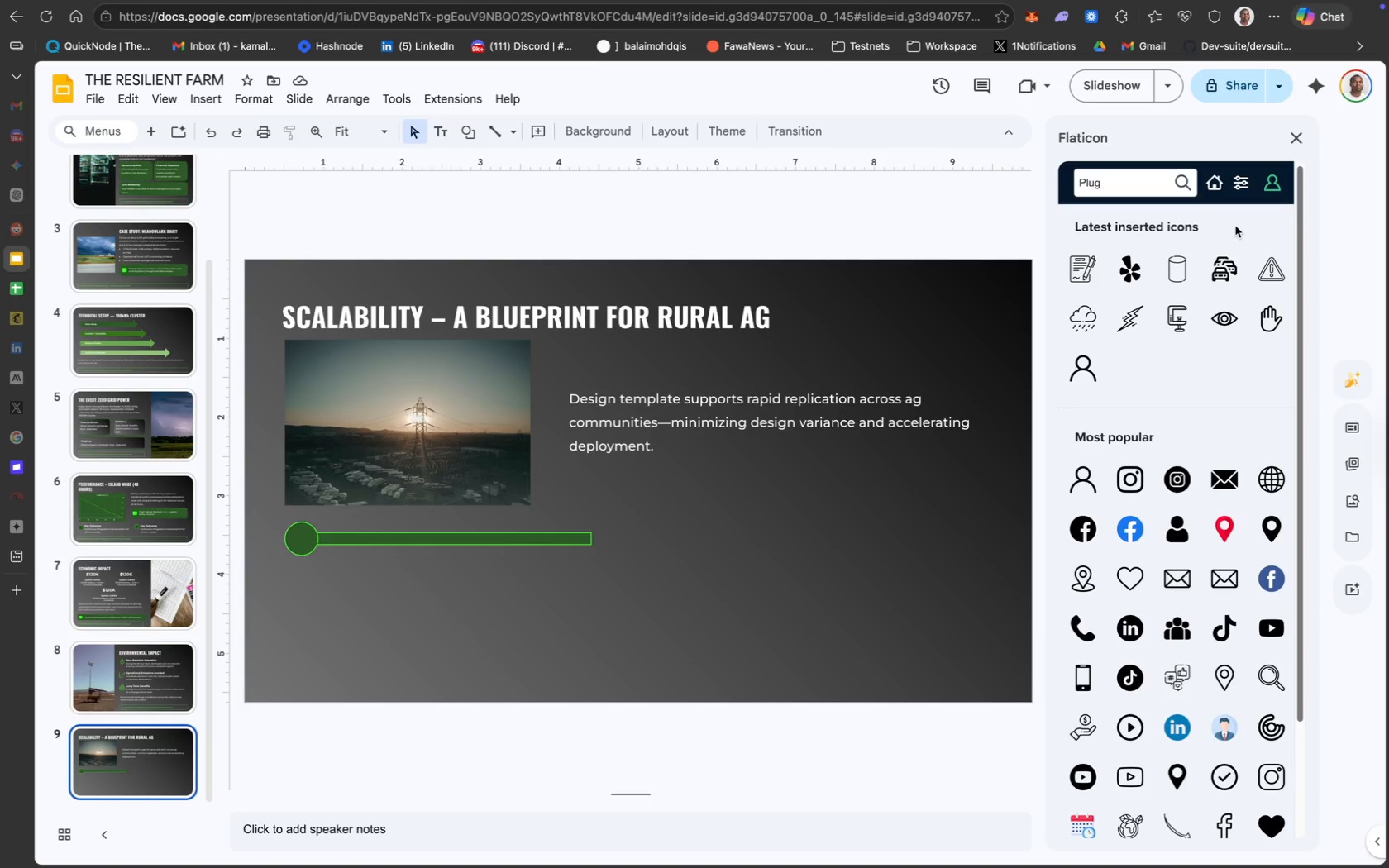 
key(Enter)
 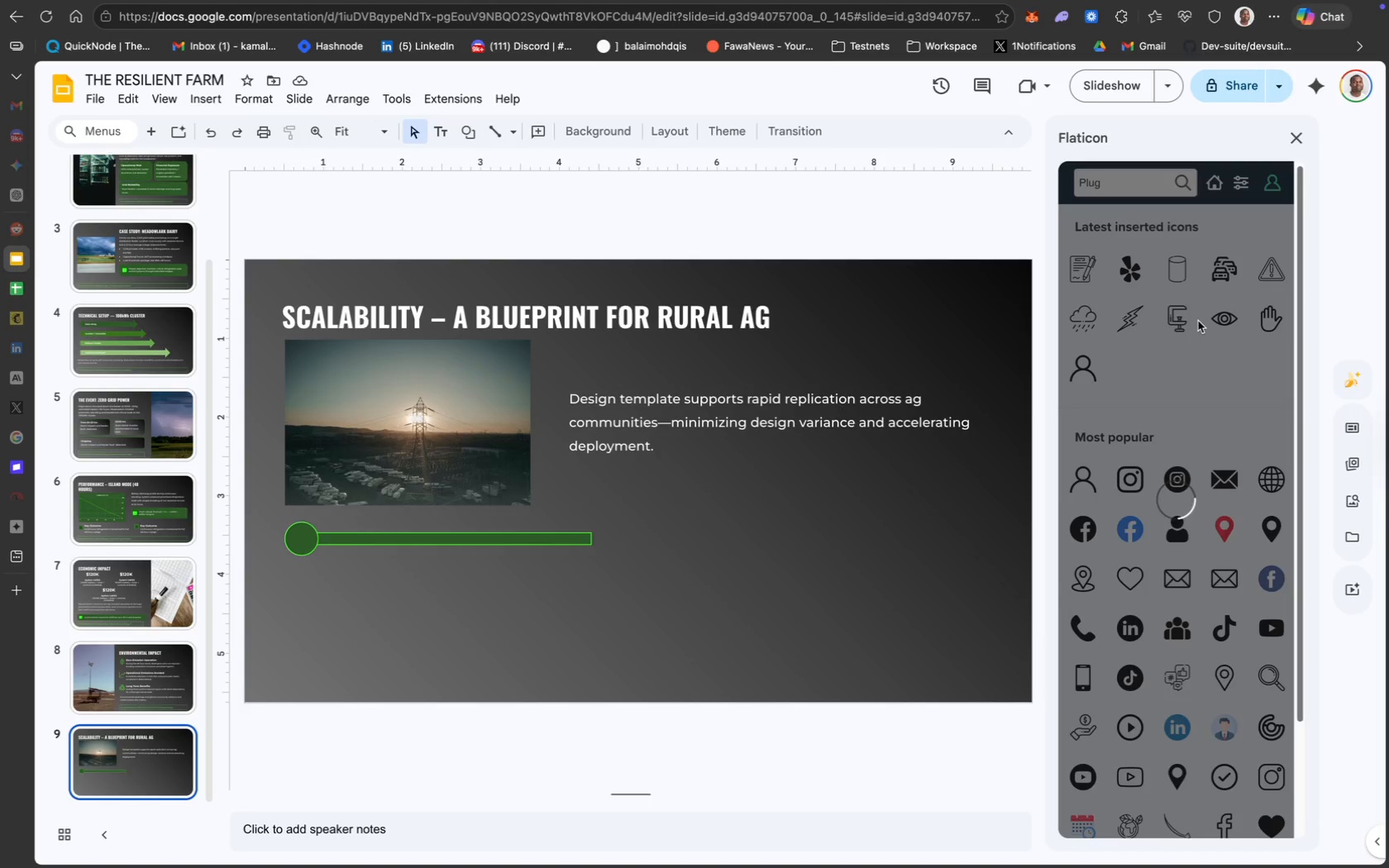 
mouse_move([1189, 339])
 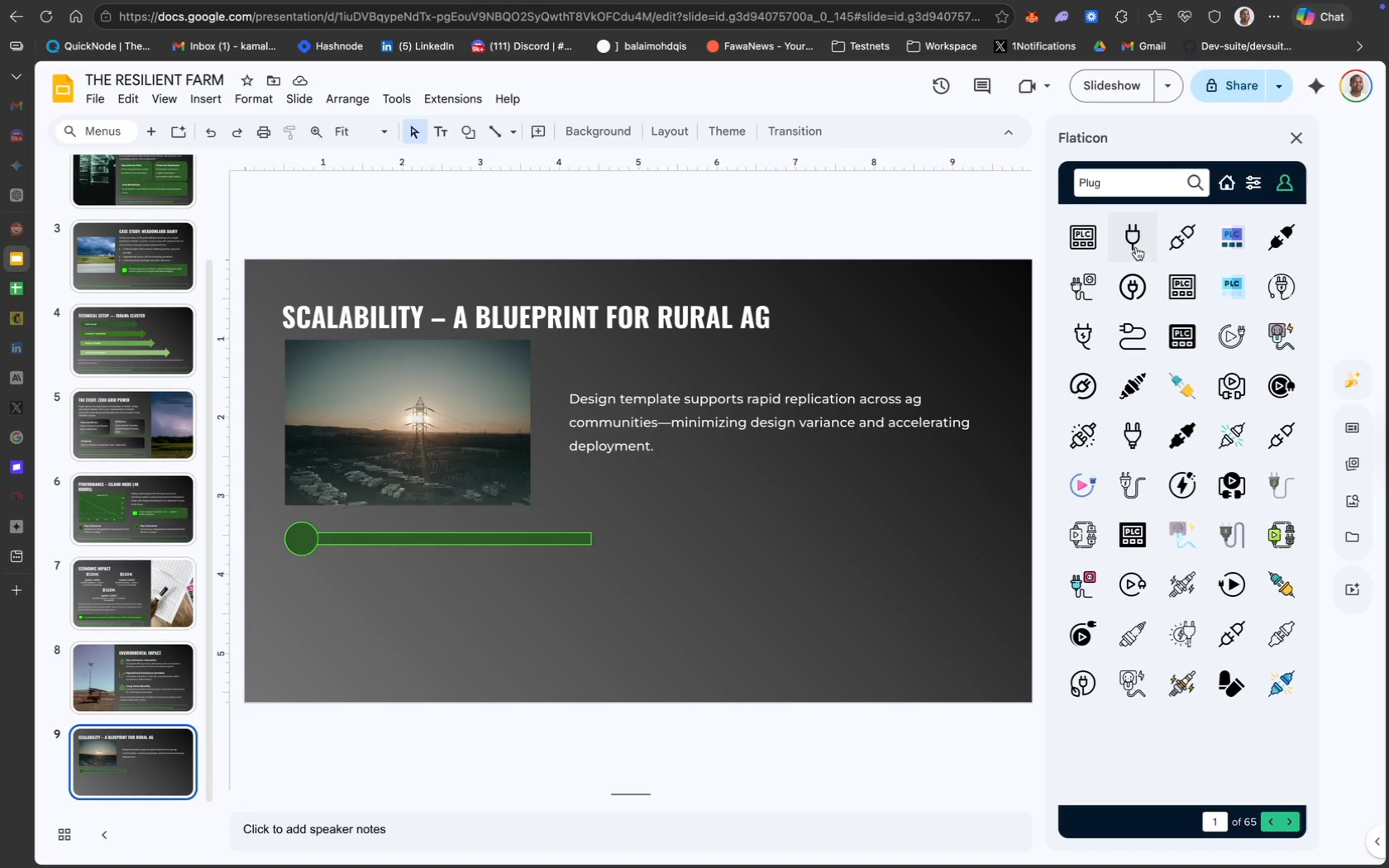 
left_click([1136, 246])
 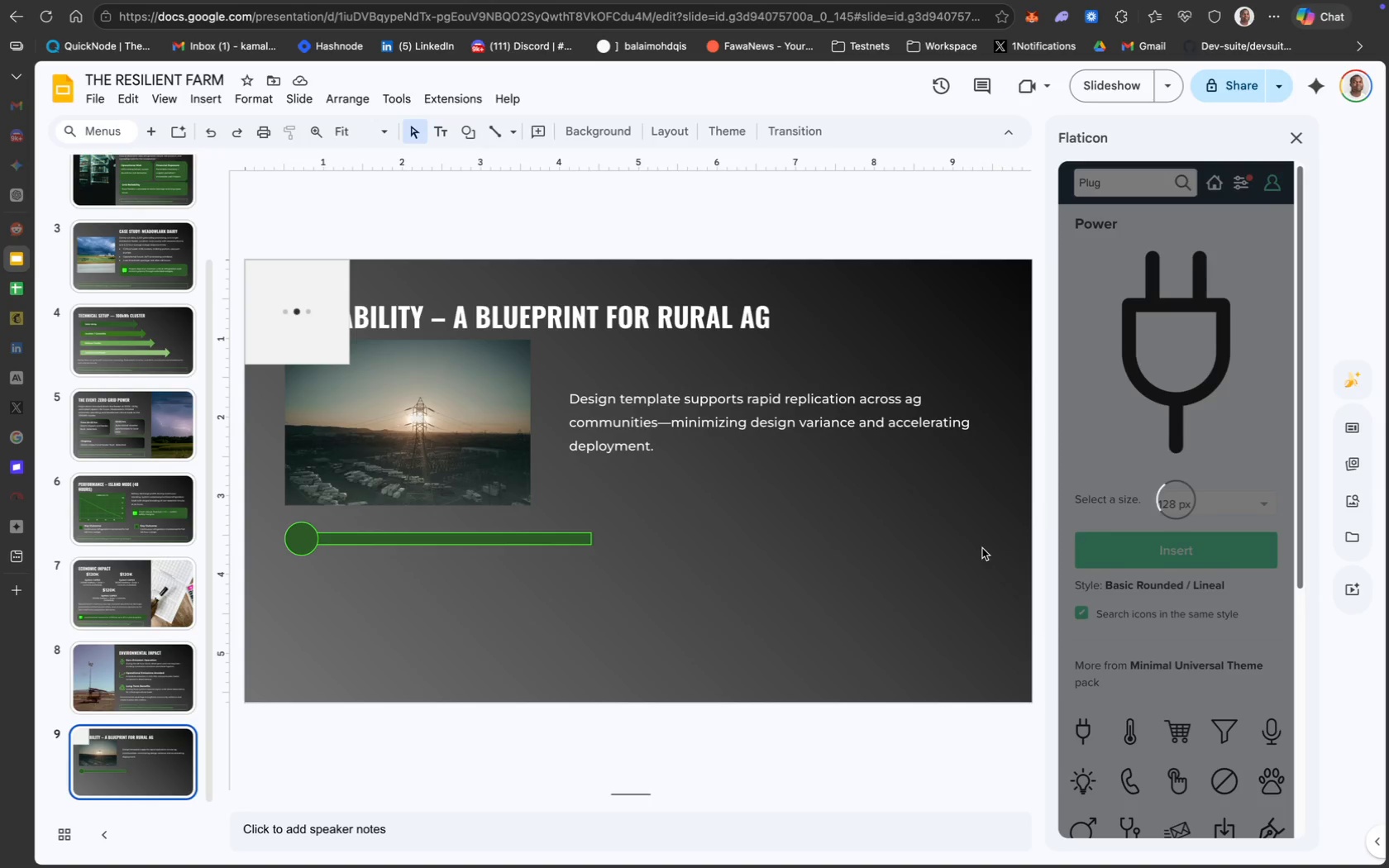 
wait(6.6)
 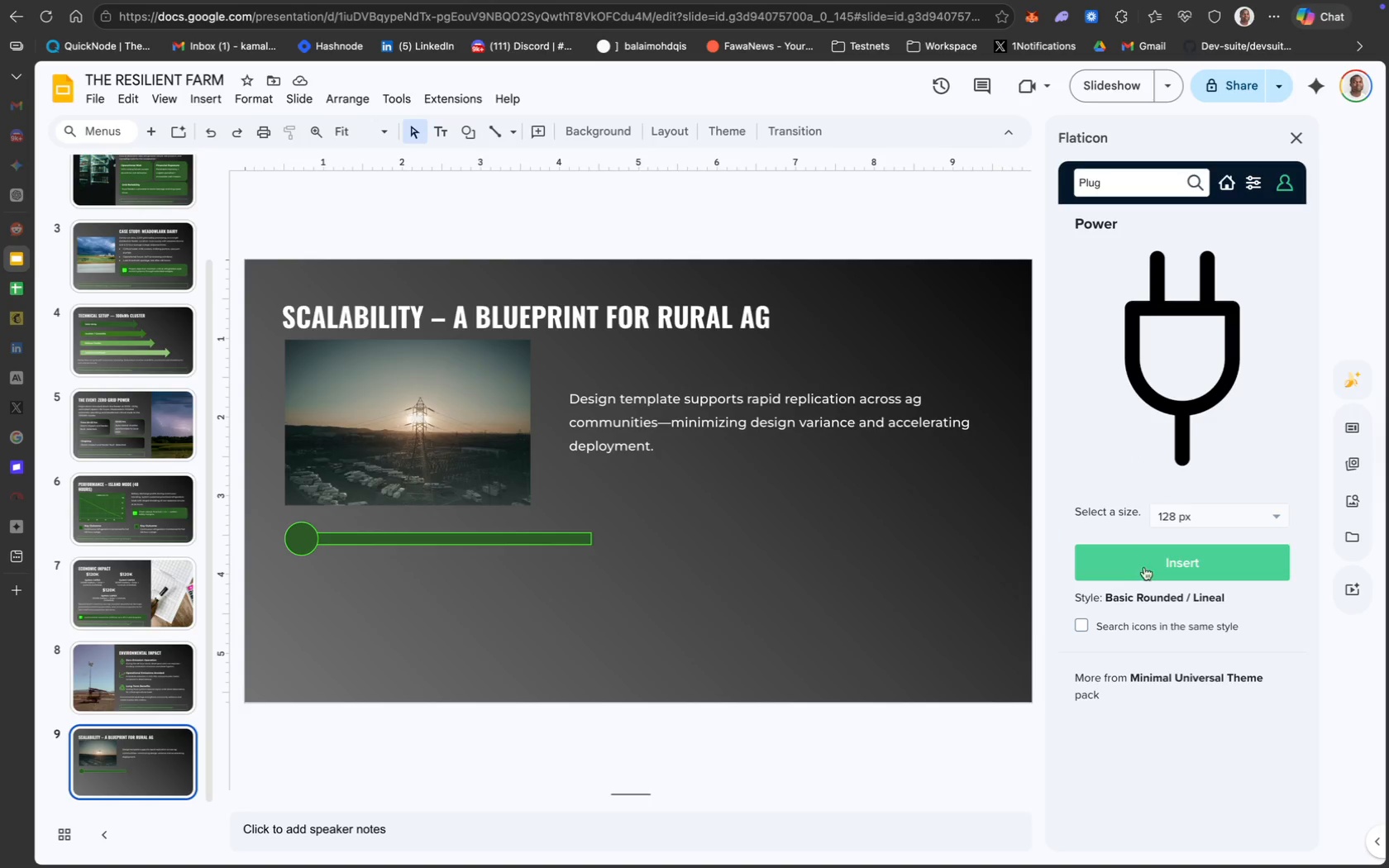 
left_click_drag(start_coordinate=[285, 302], to_coordinate=[680, 541])
 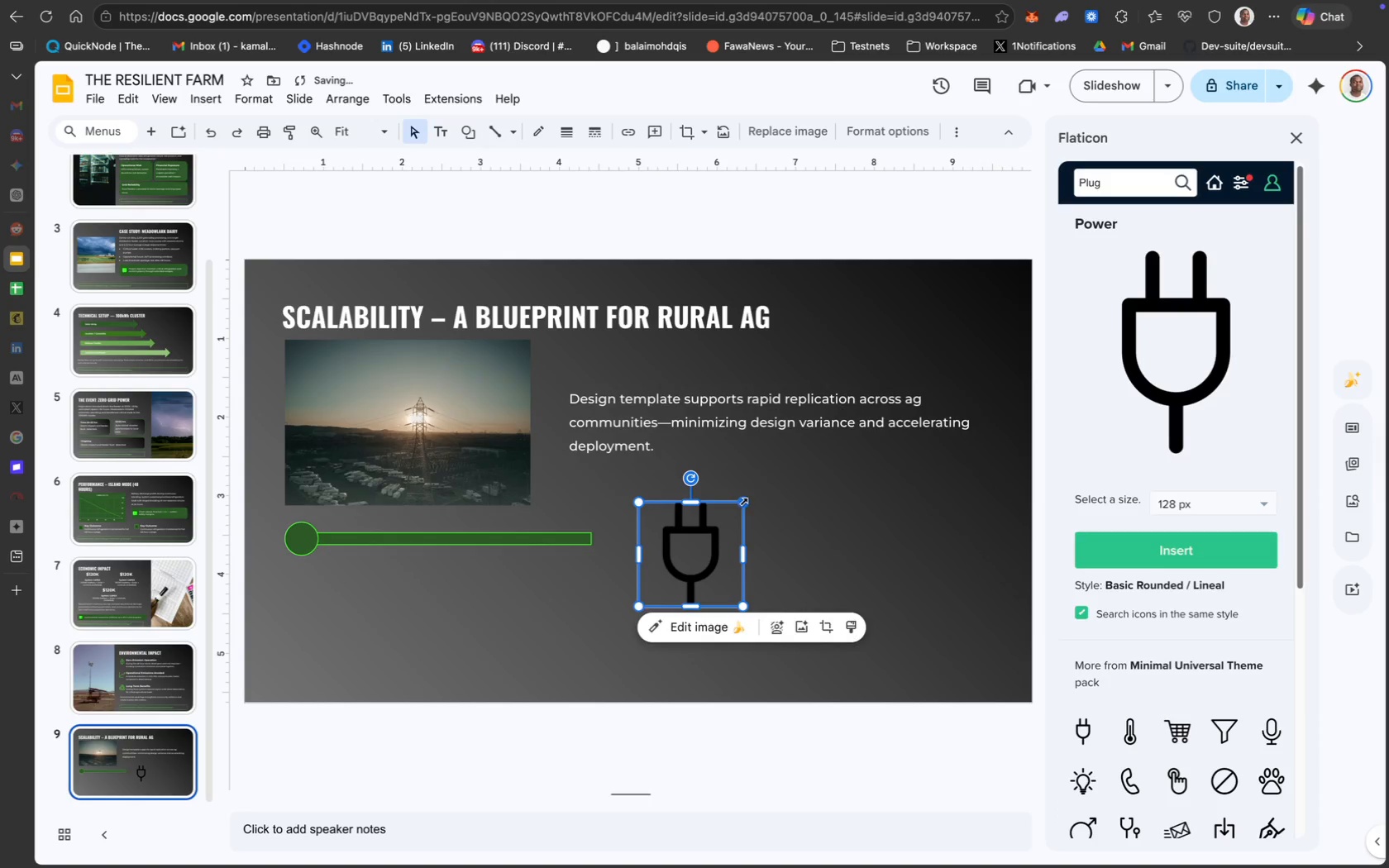 
left_click_drag(start_coordinate=[742, 505], to_coordinate=[685, 570])
 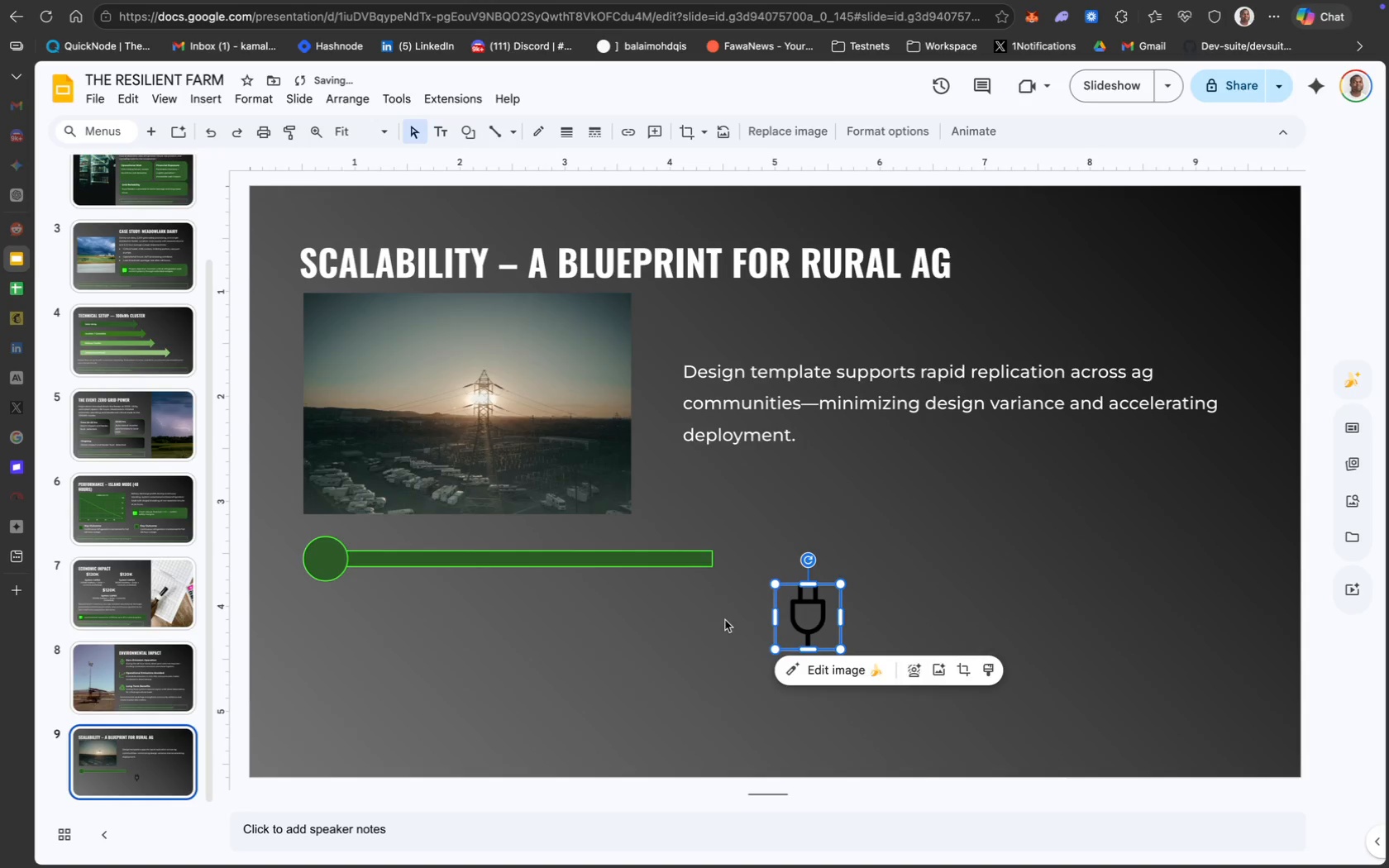 
left_click([855, 680])
 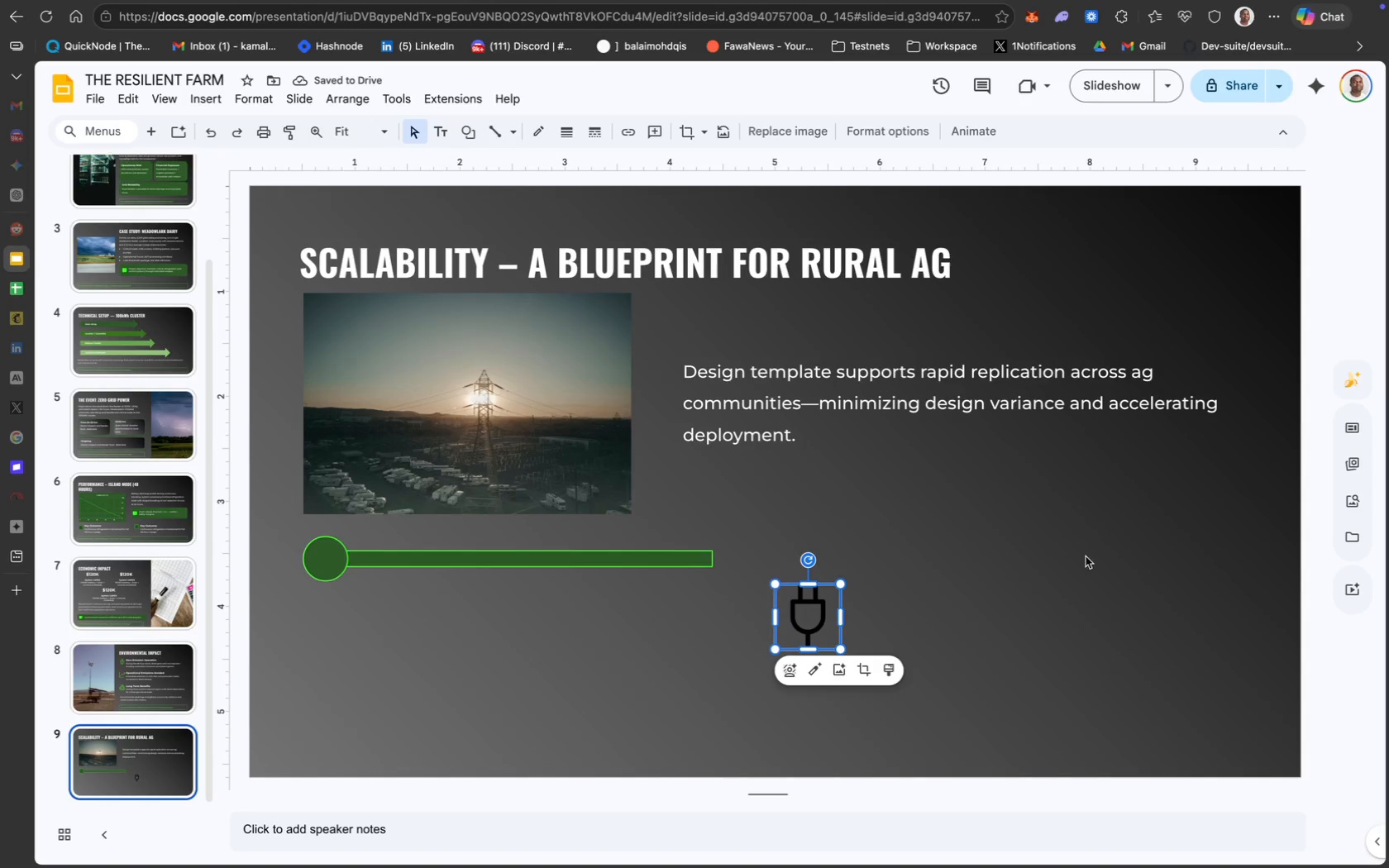 
mouse_move([1104, 518])
 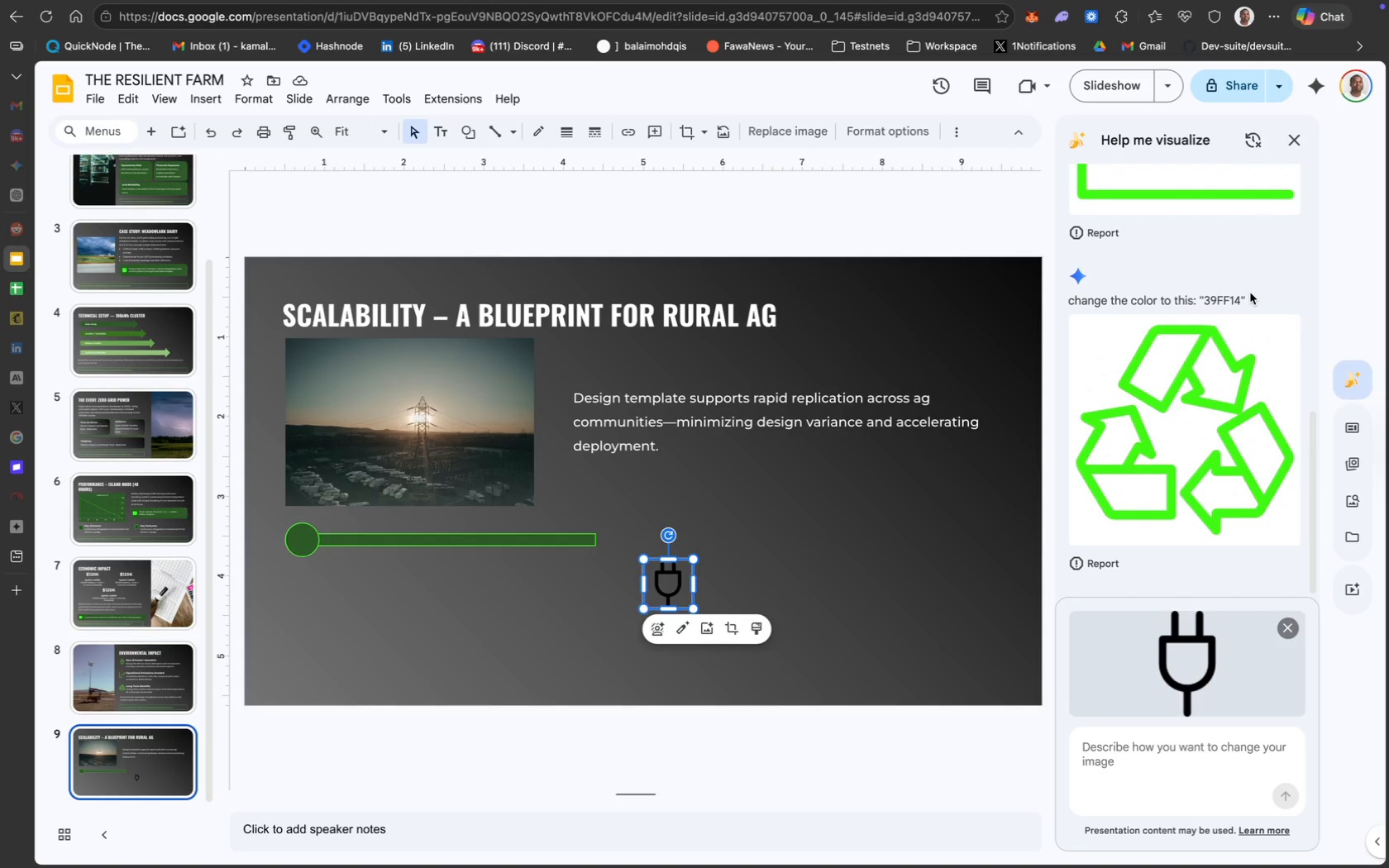 
left_click_drag(start_coordinate=[1252, 293], to_coordinate=[1067, 302])
 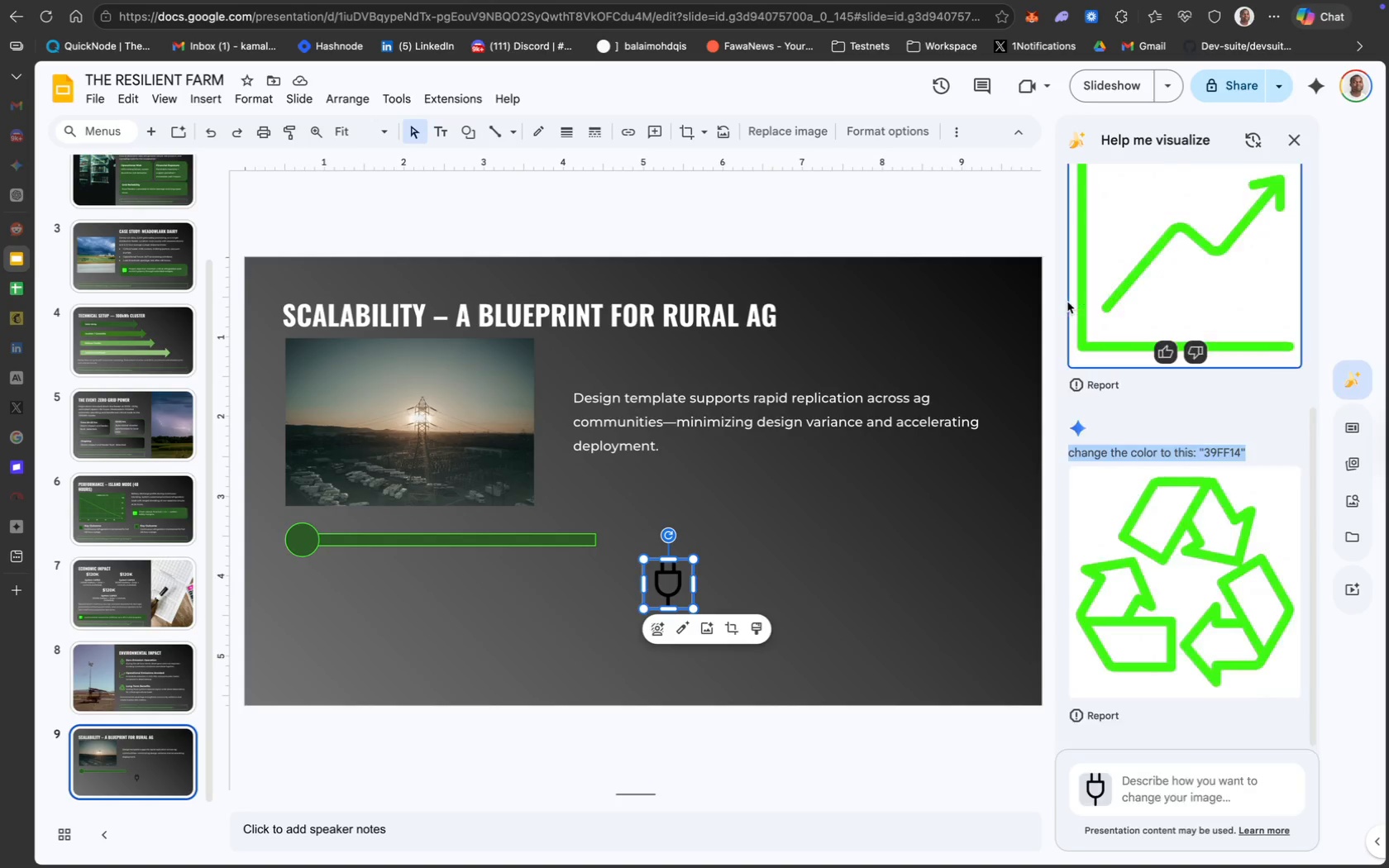 
key(Meta+C)
 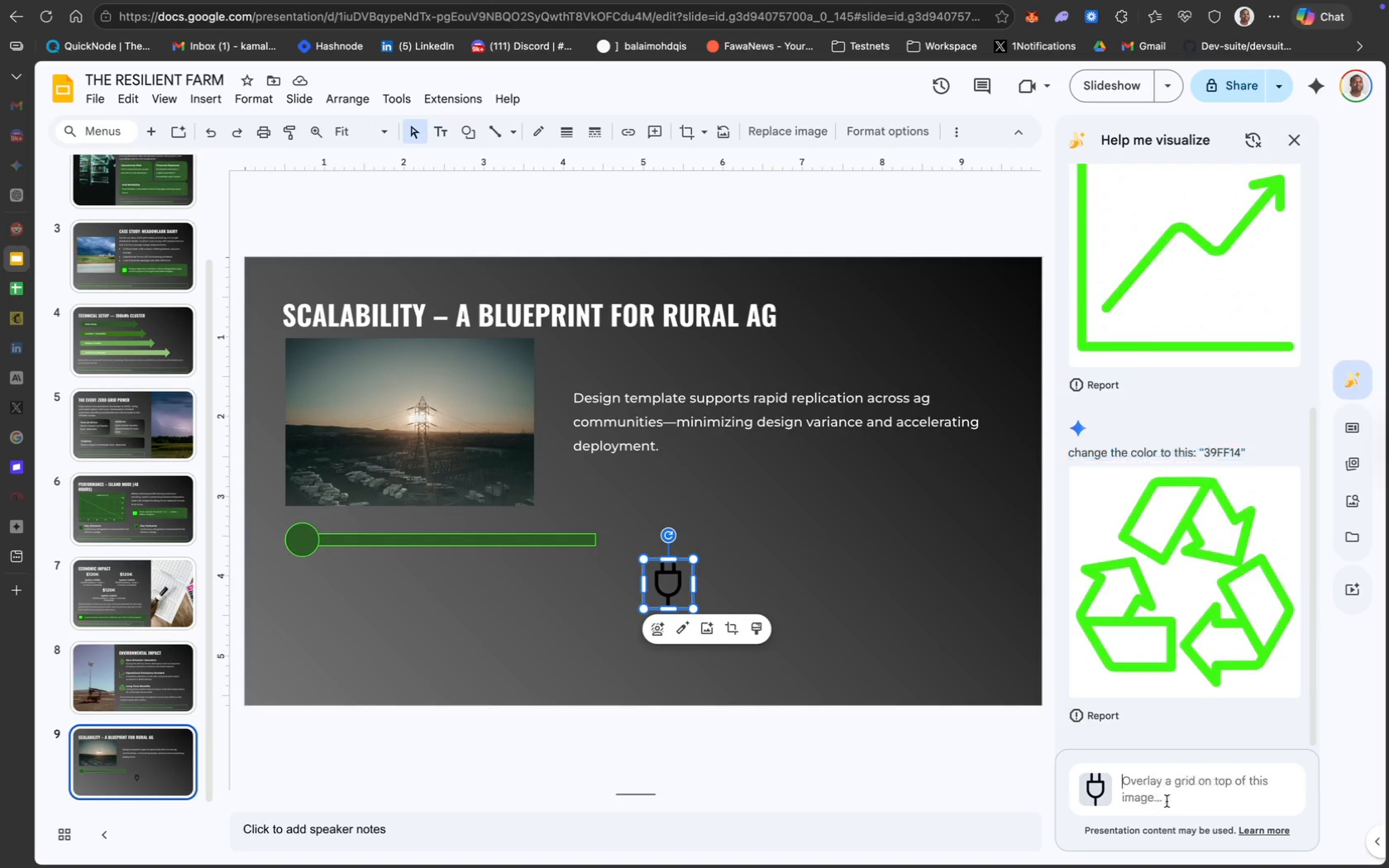 
key(Meta+V)
 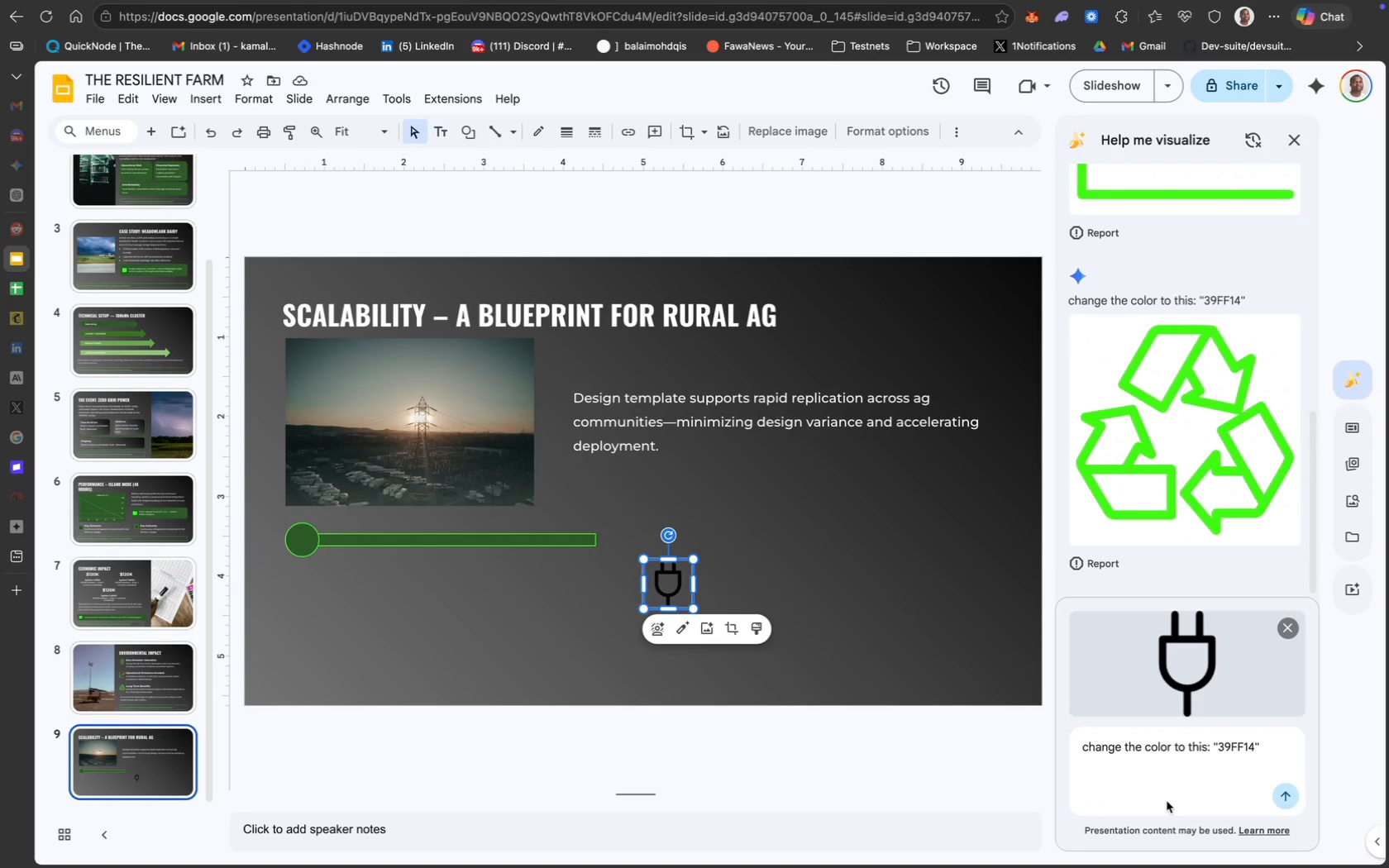 
key(Enter)
 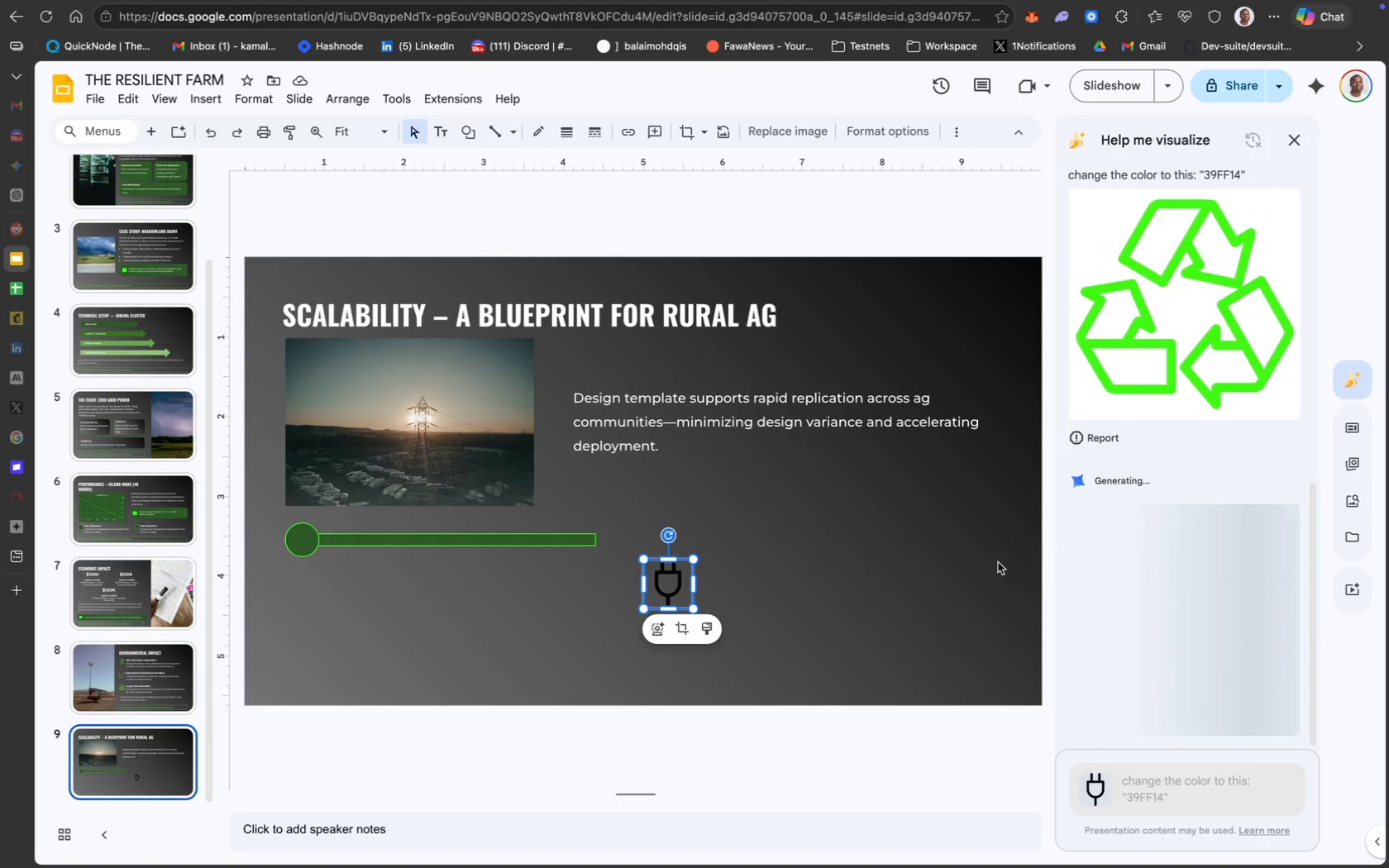 
wait(18.39)
 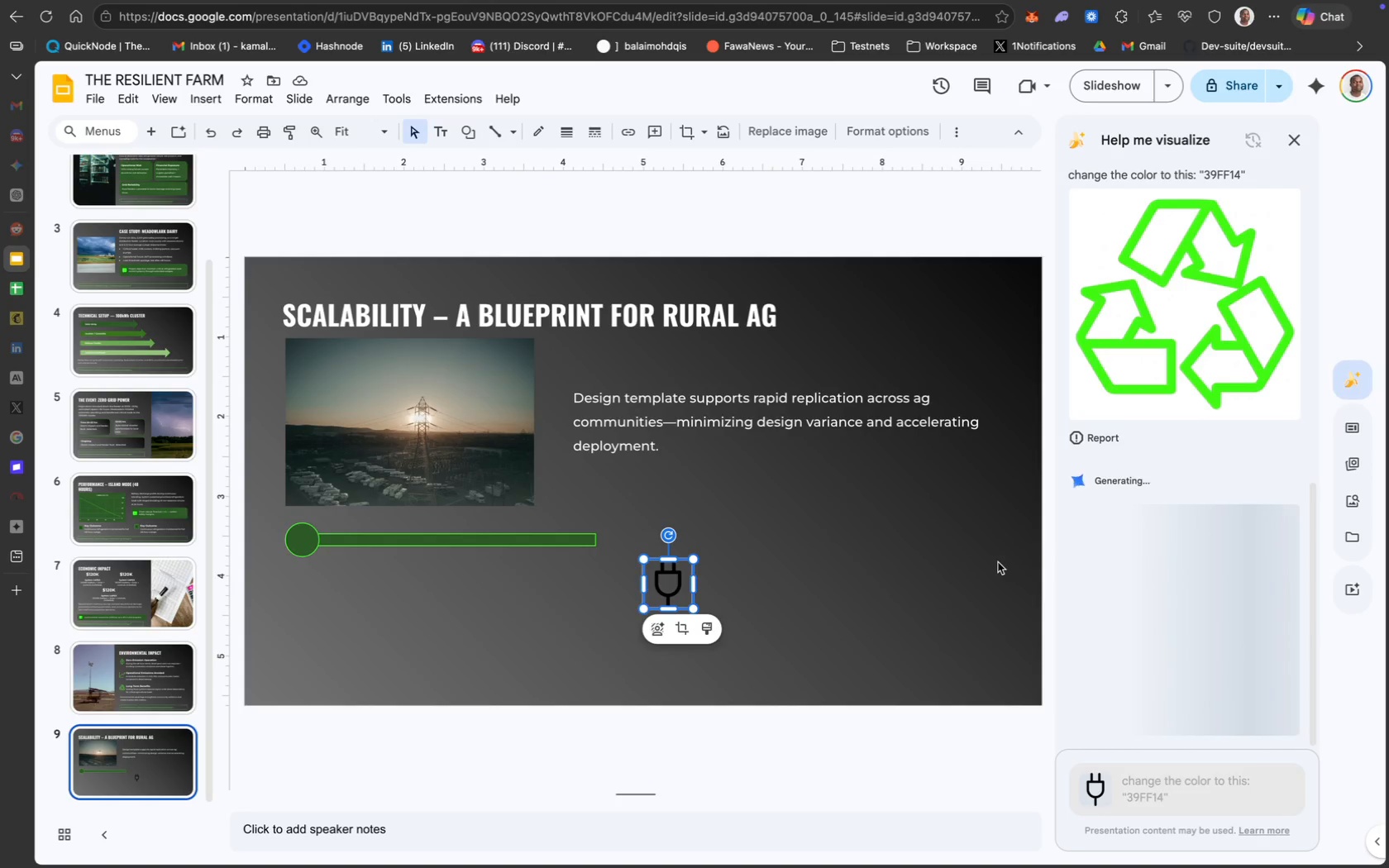 
scroll: coordinate [145, 651], scroll_direction: down, amount: 13.0
 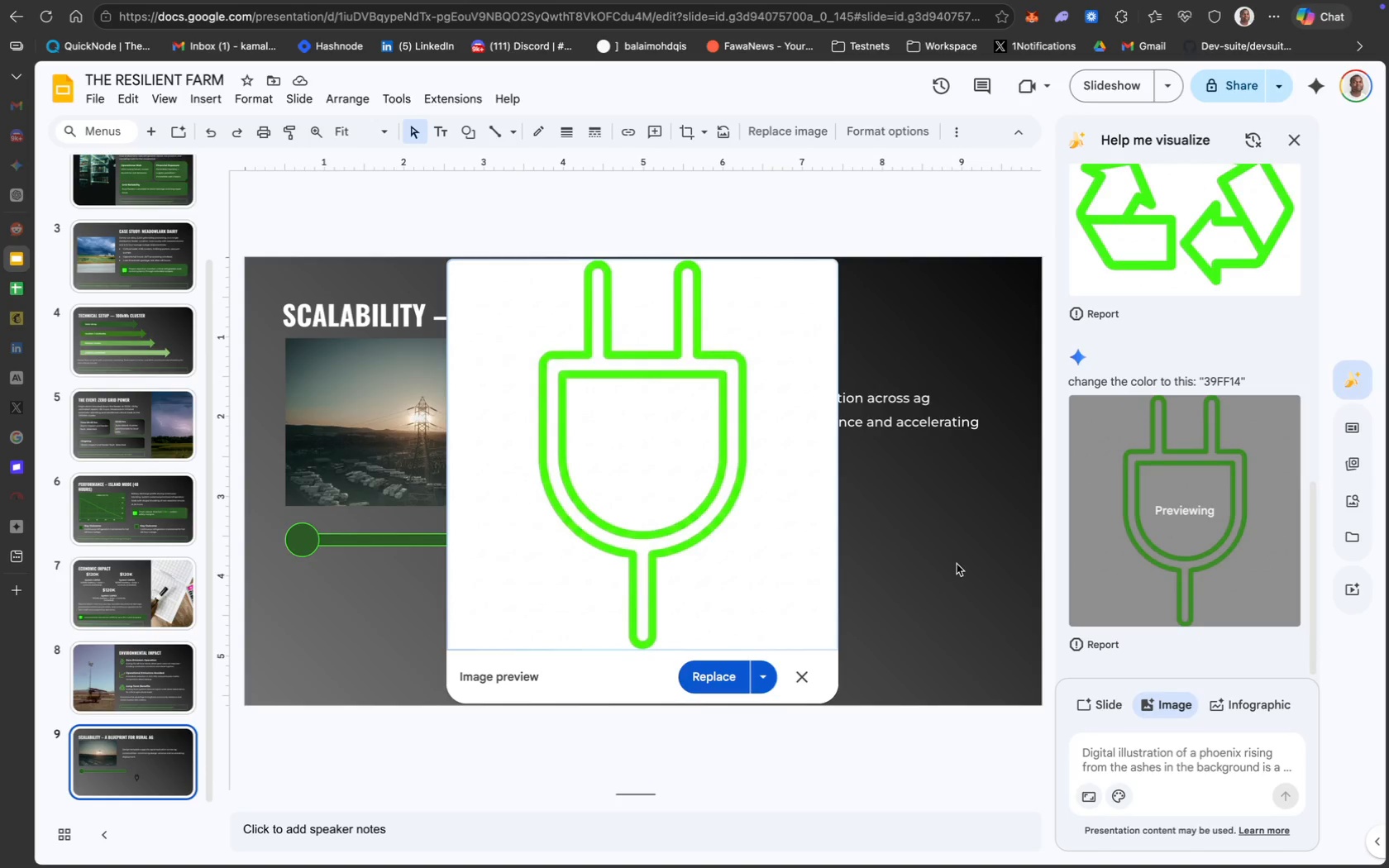 
left_click([734, 681])
 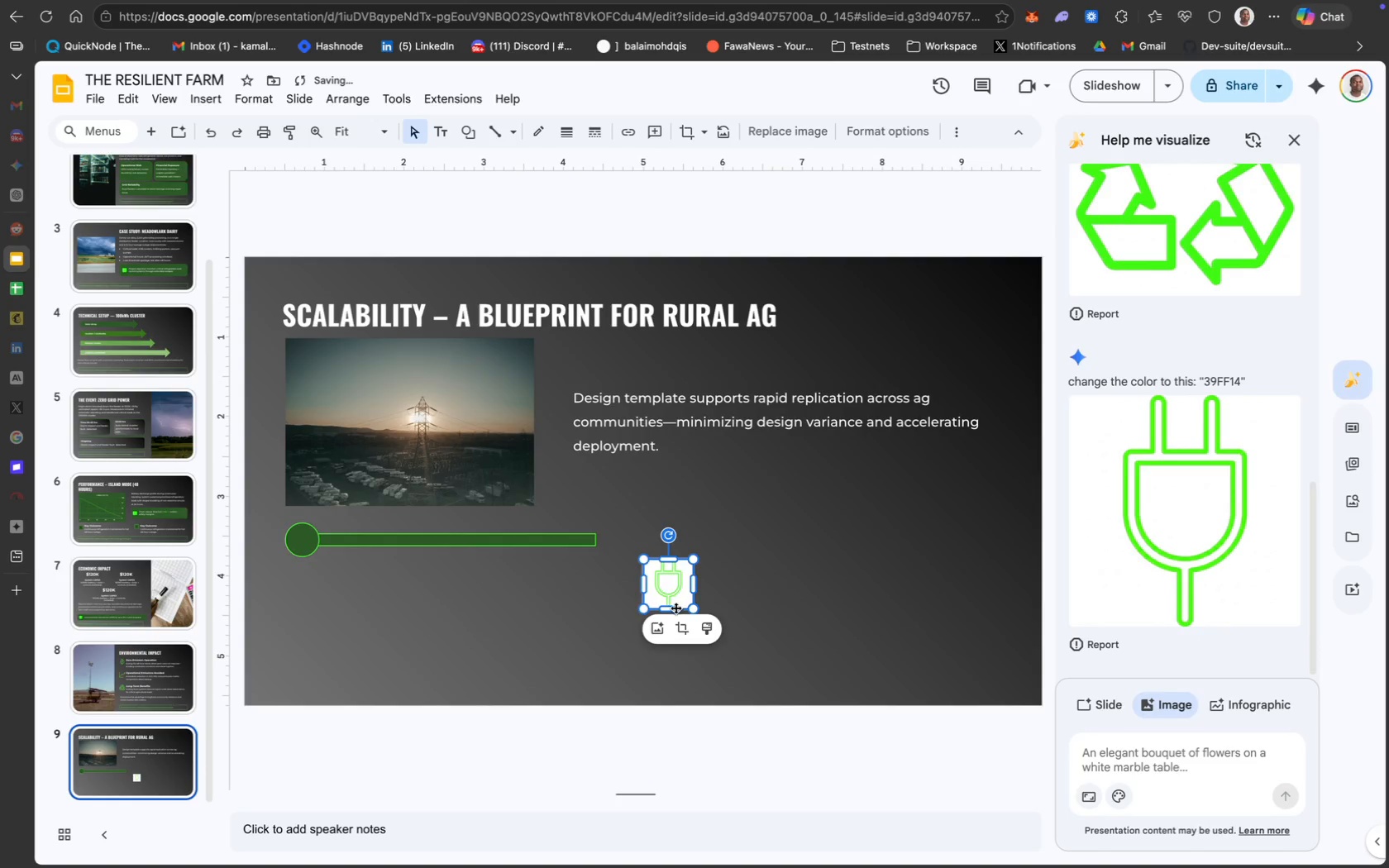 
mouse_move([690, 629])
 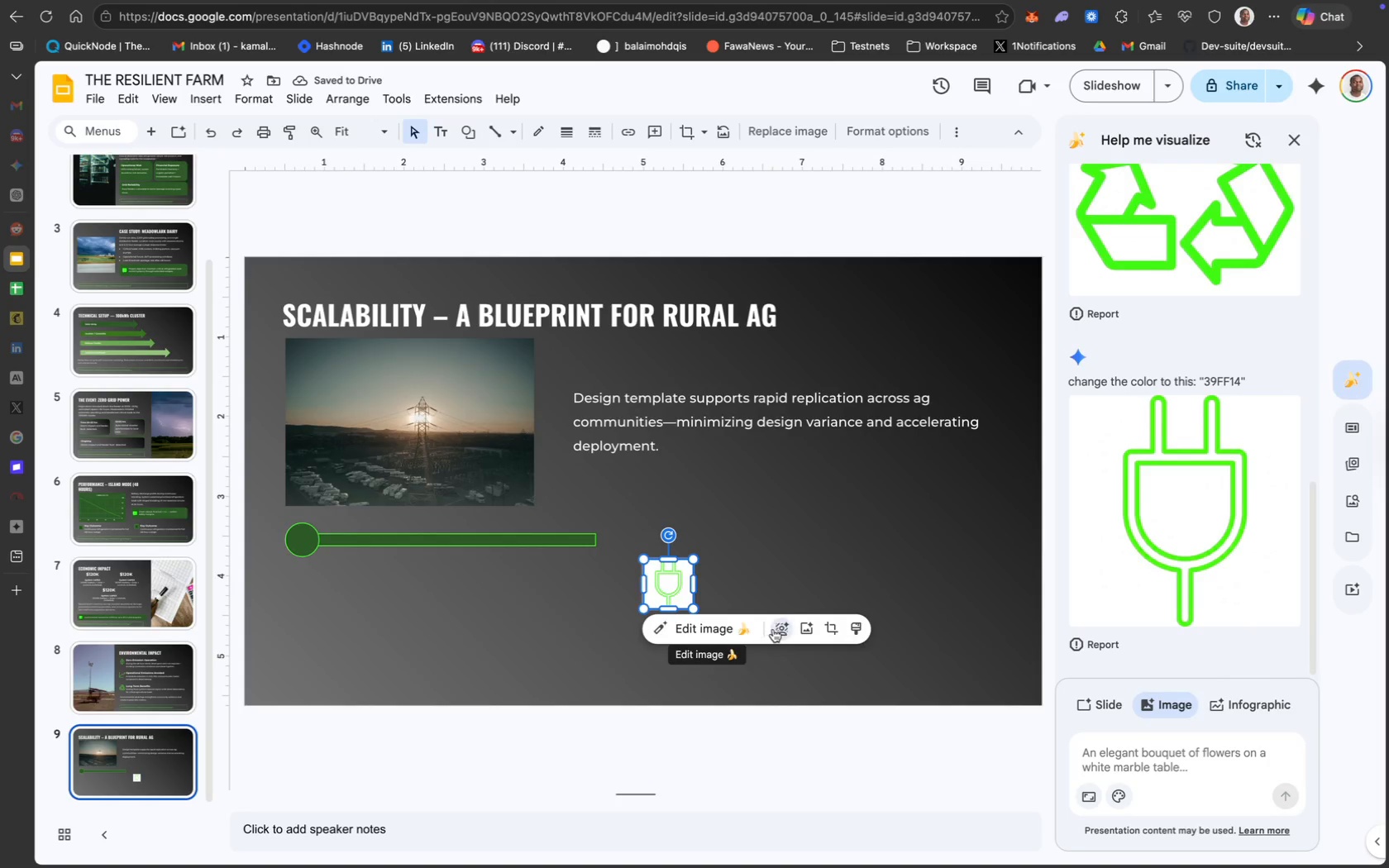 
left_click([773, 629])
 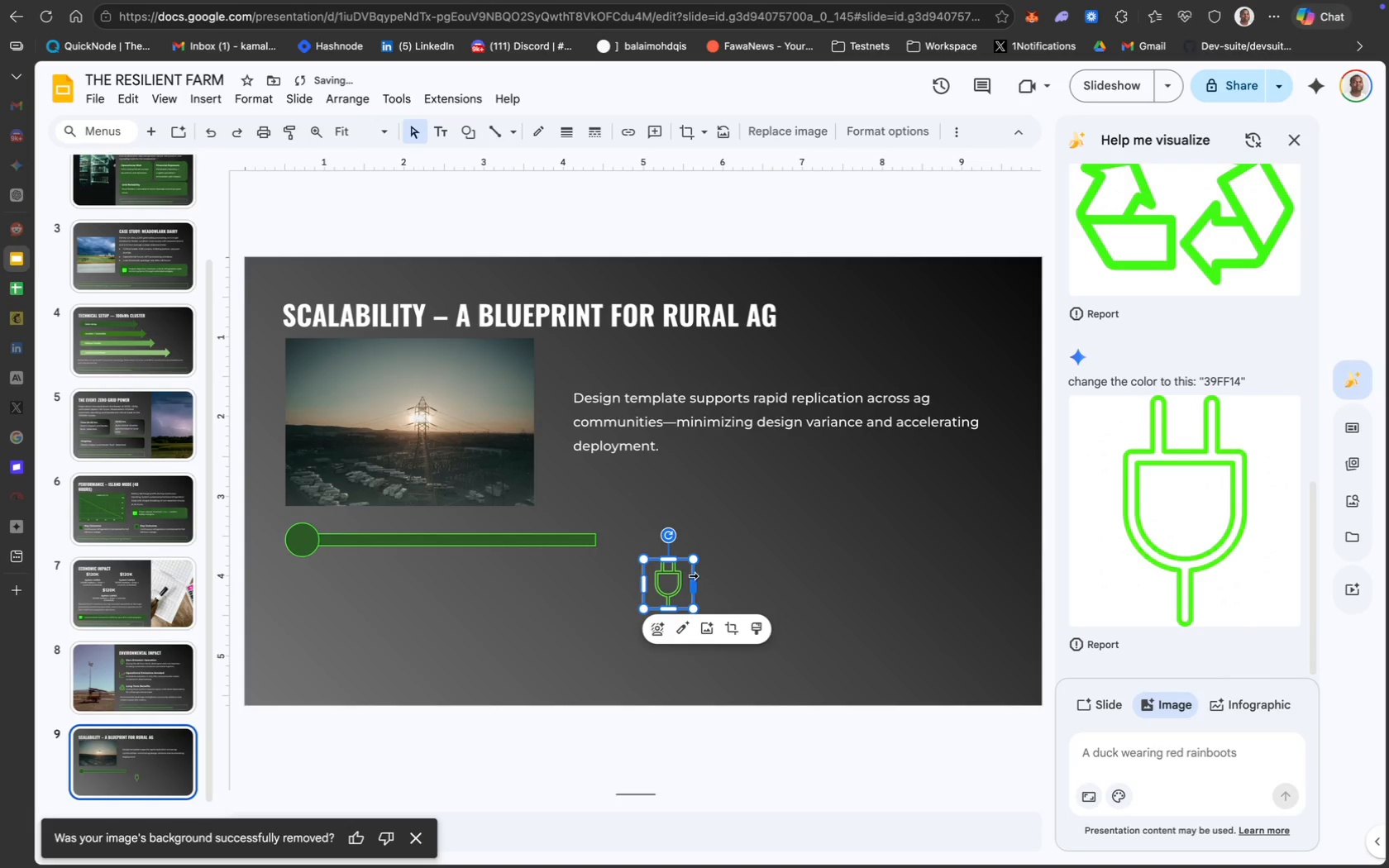 
wait(5.59)
 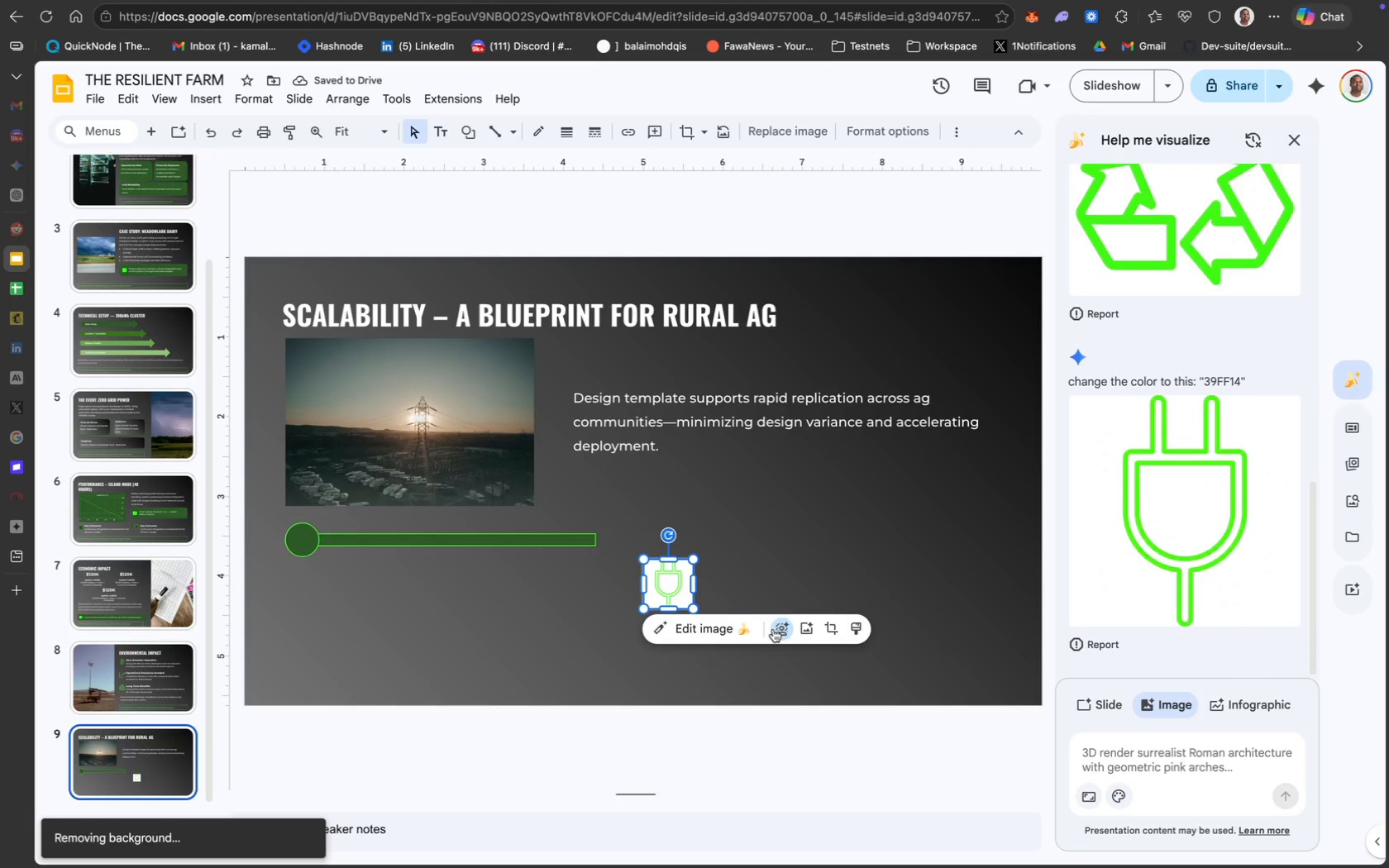 
left_click_drag(start_coordinate=[694, 560], to_coordinate=[661, 595])
 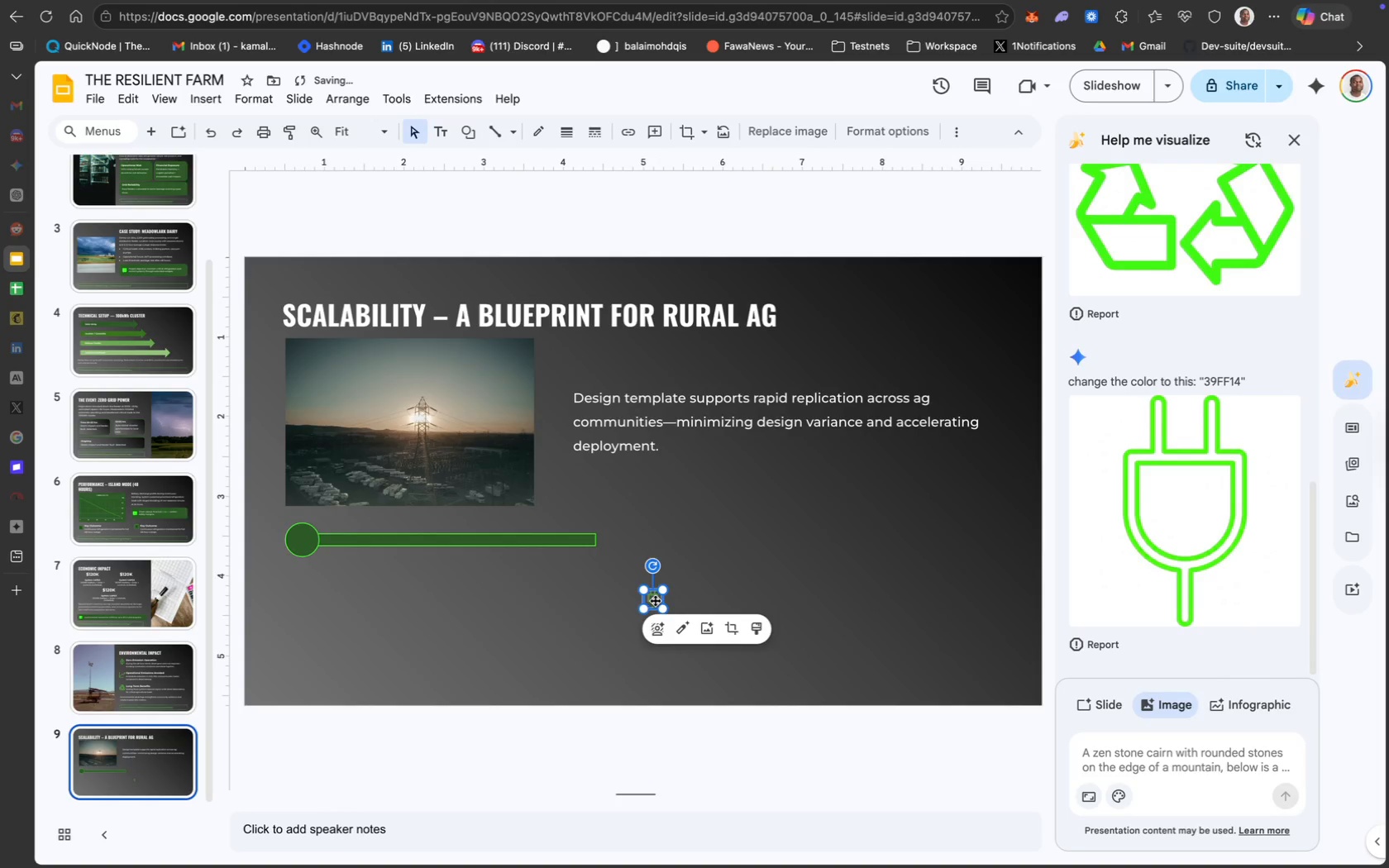 
left_click_drag(start_coordinate=[655, 600], to_coordinate=[303, 541])
 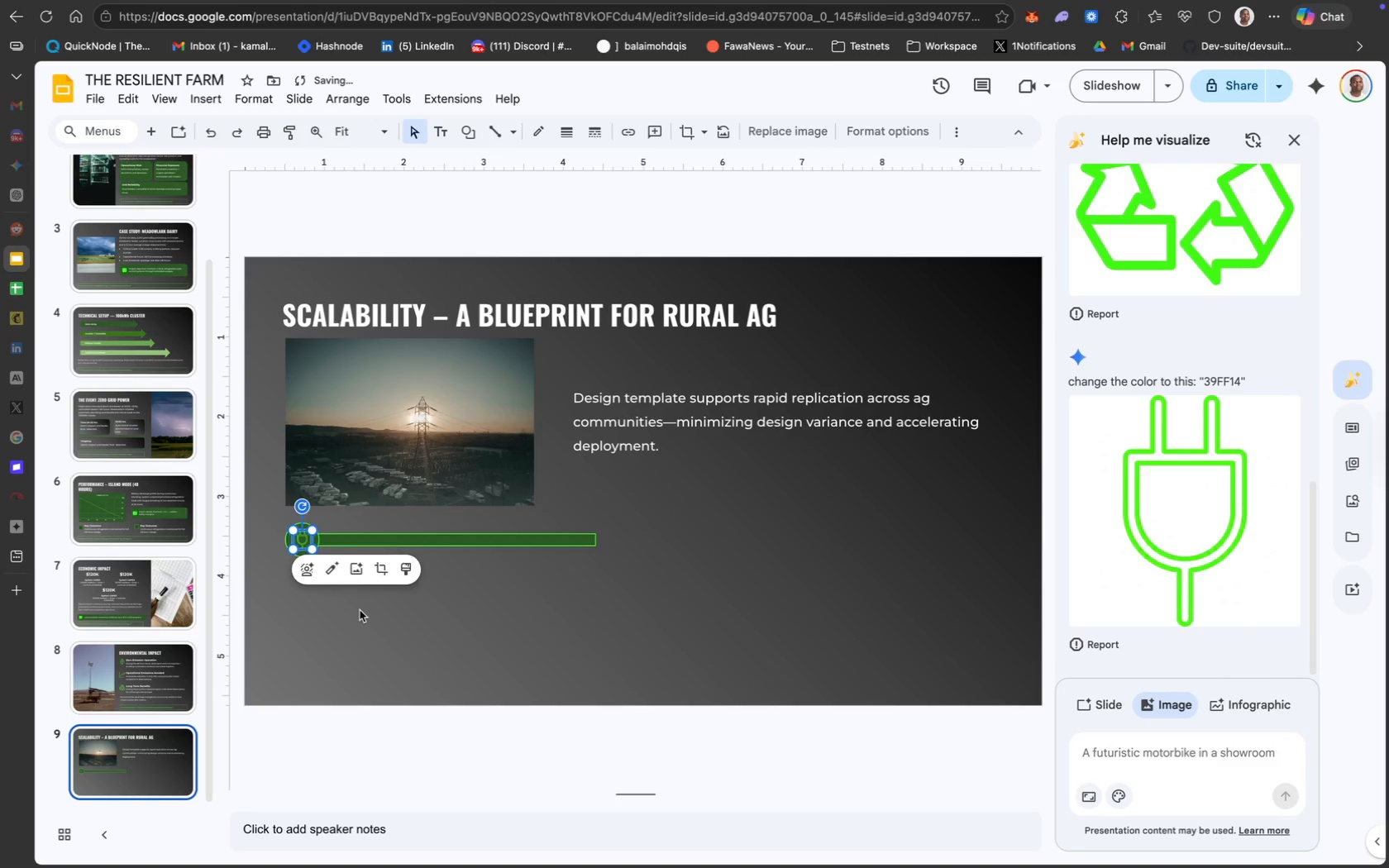 
left_click([360, 612])
 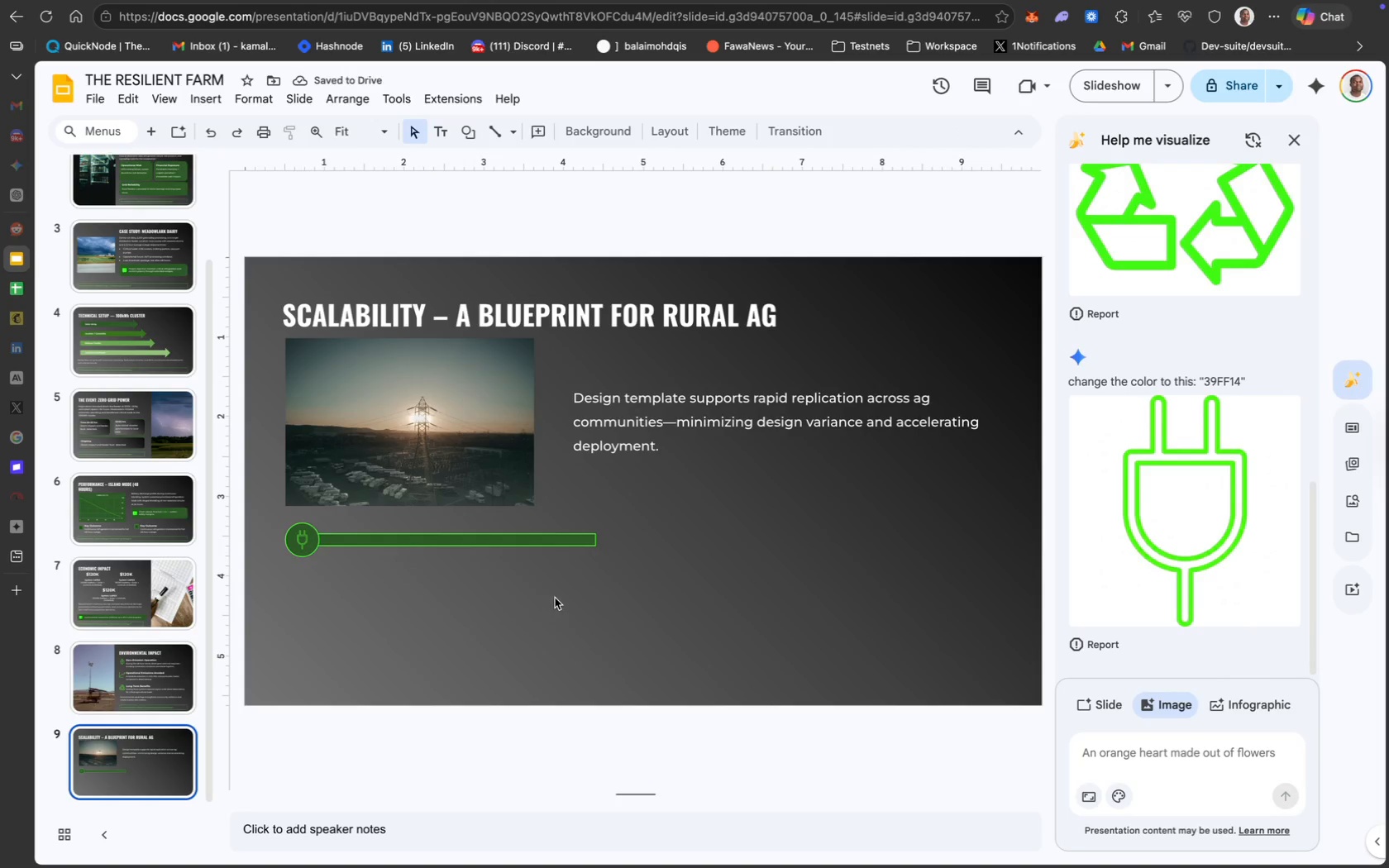 
left_click_drag(start_coordinate=[611, 571], to_coordinate=[371, 550])
 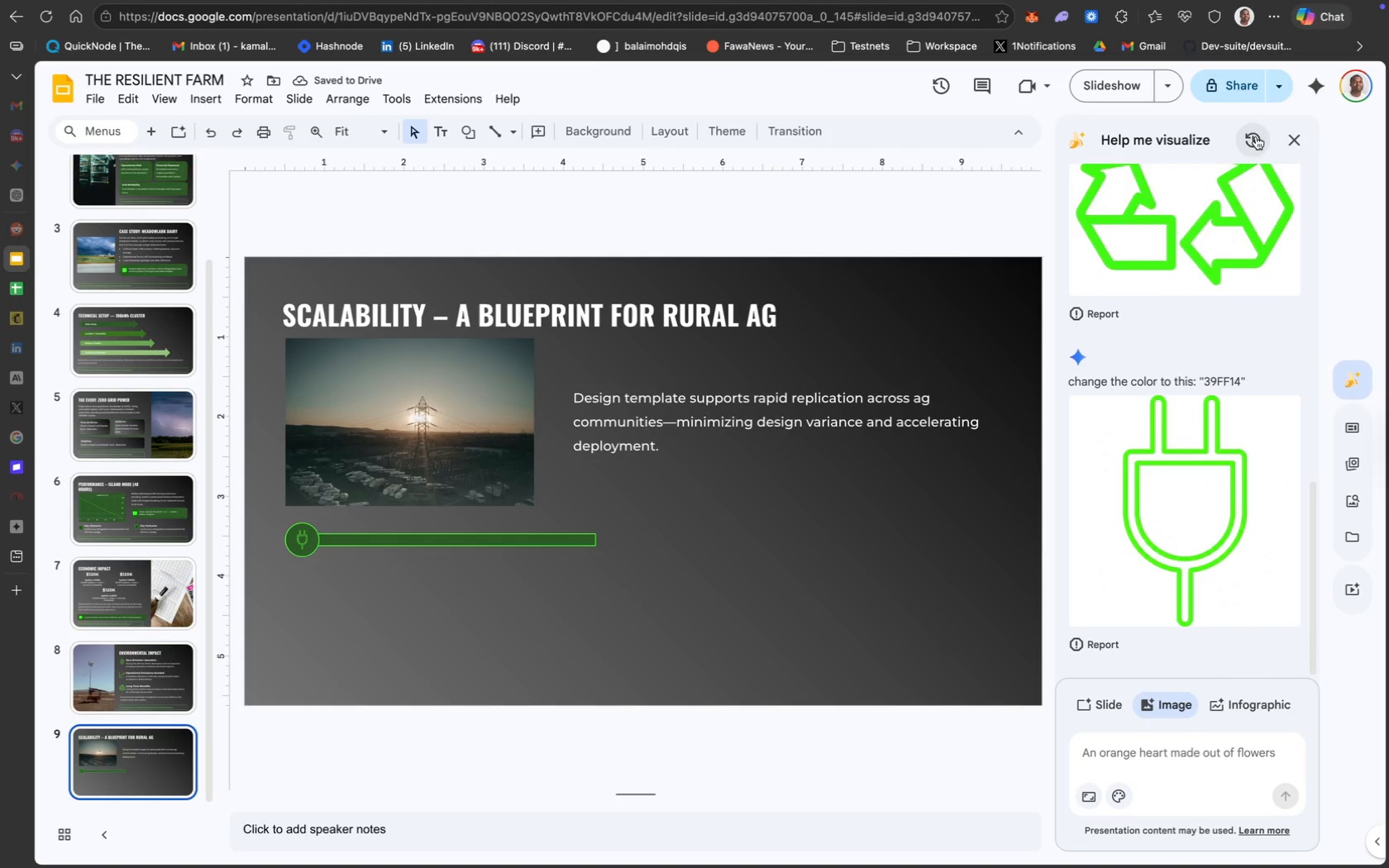 
left_click([1290, 141])
 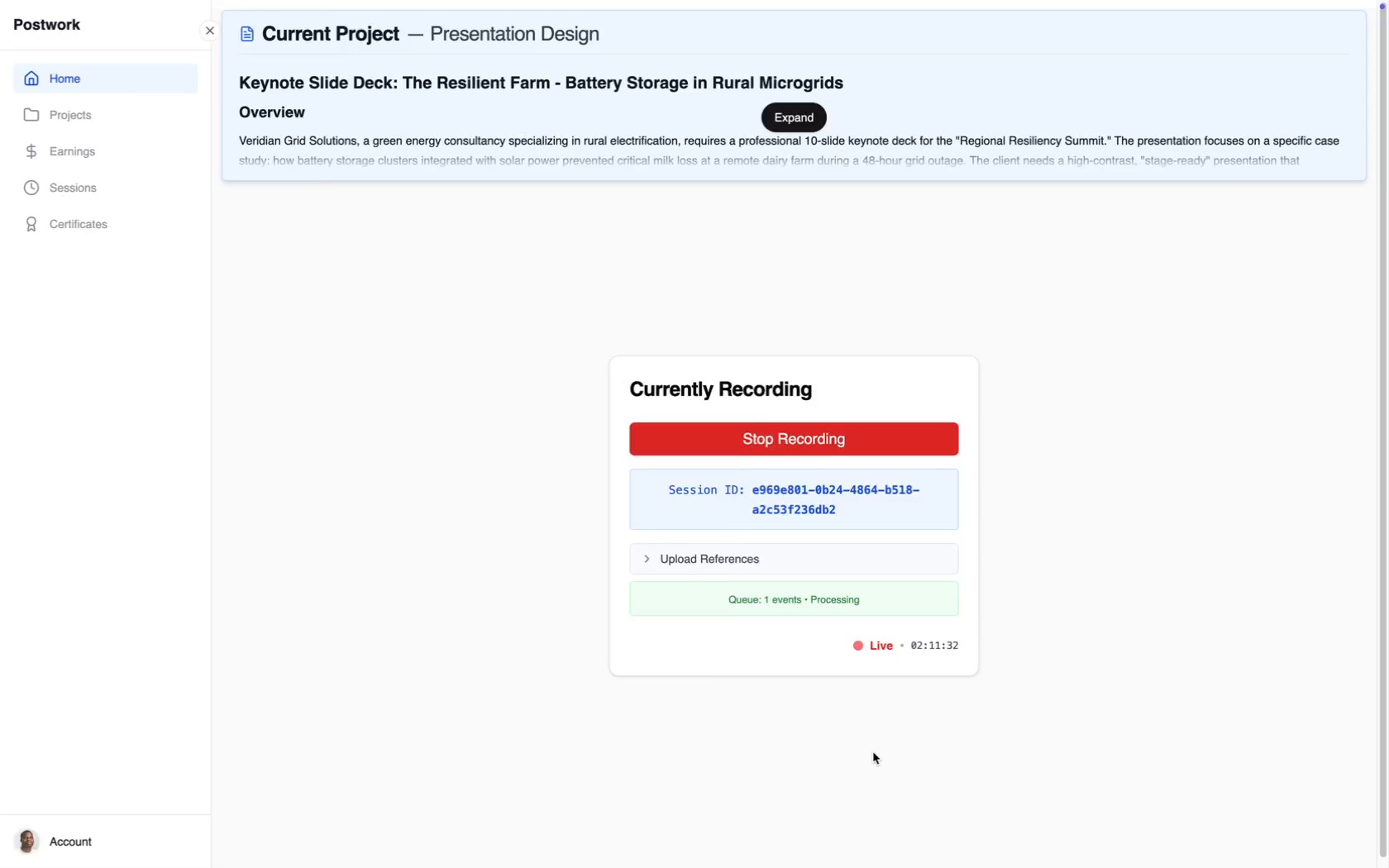 
wait(6.89)
 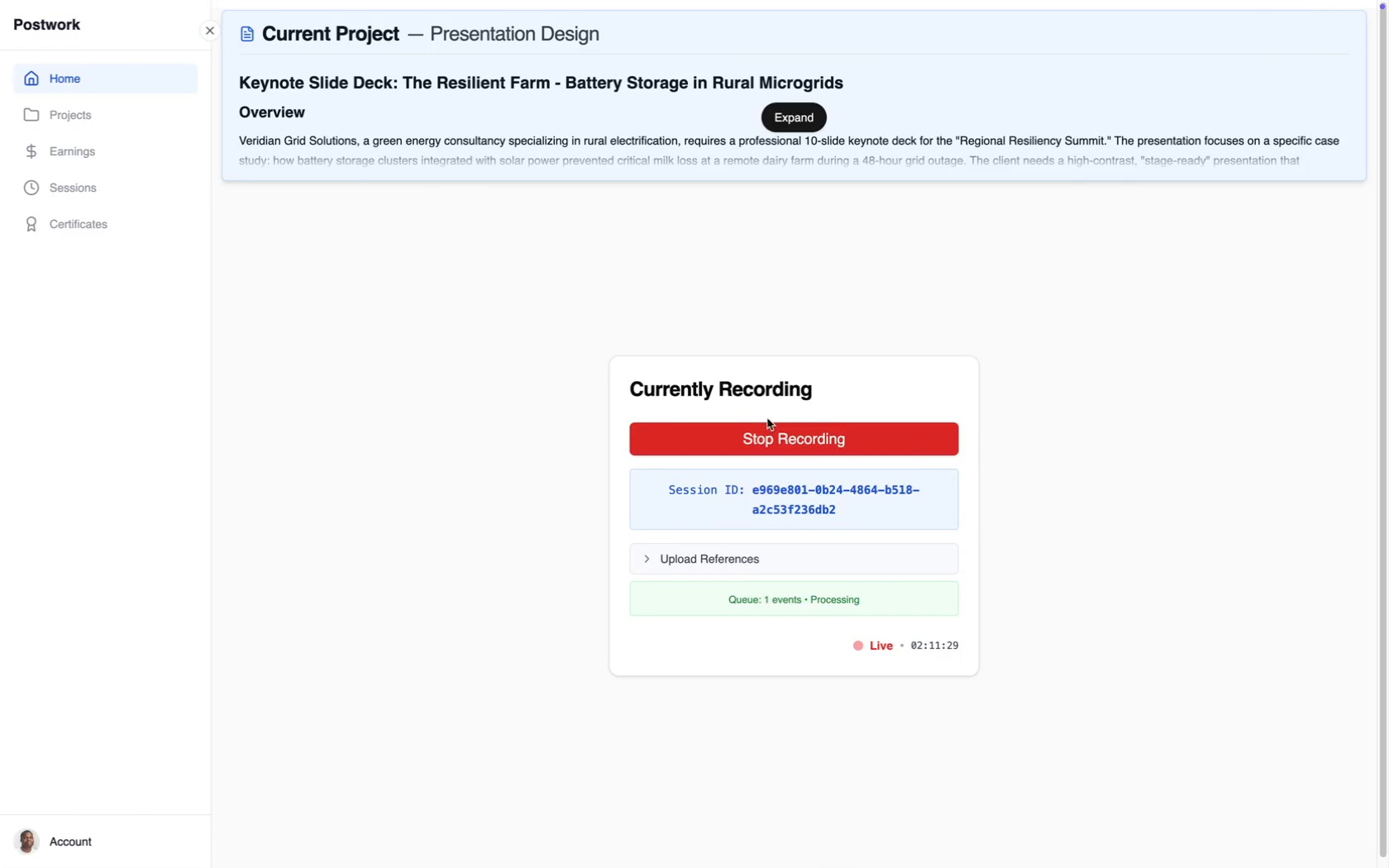 
left_click_drag(start_coordinate=[628, 604], to_coordinate=[303, 551])
 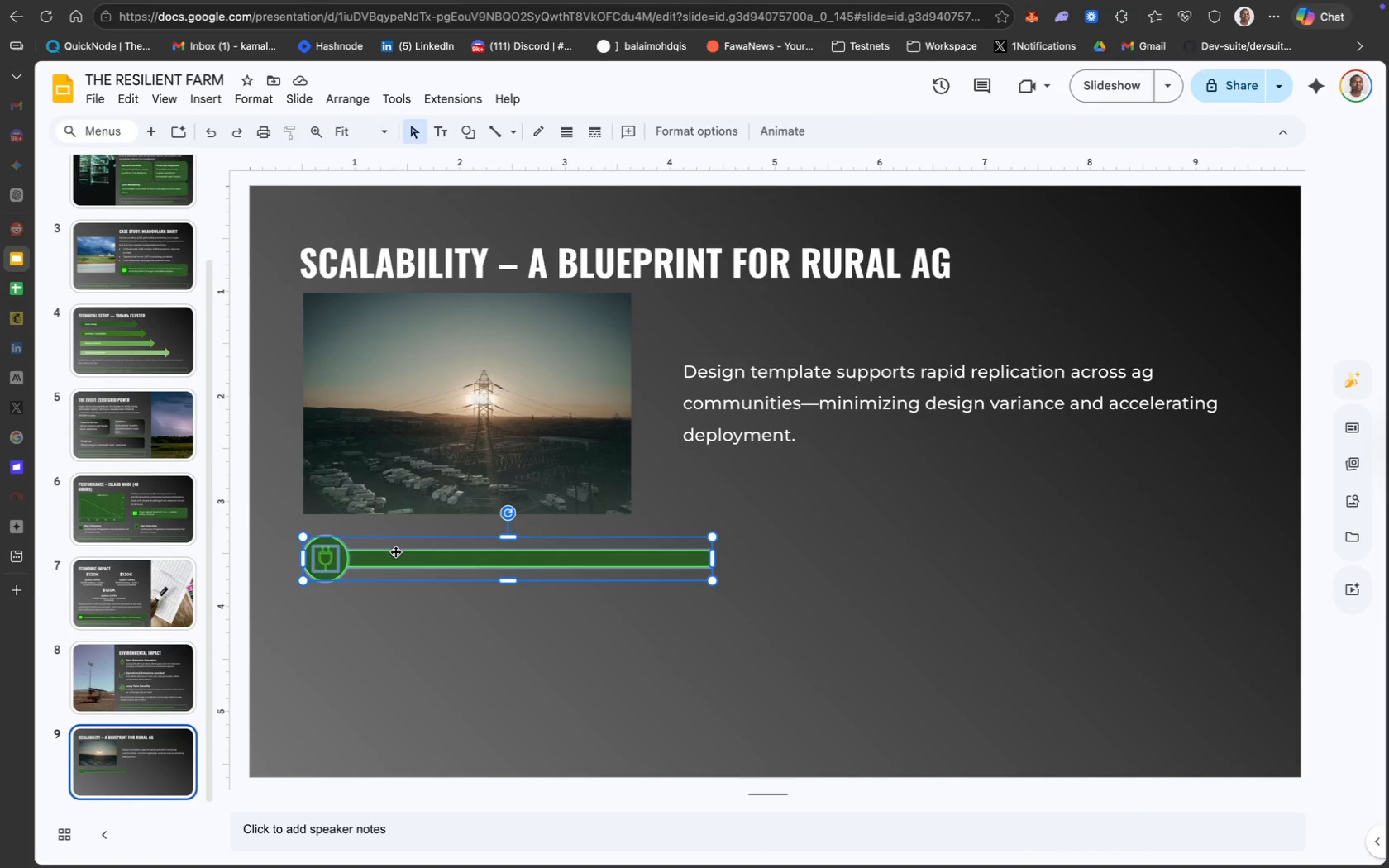 
key(Meta+D)
 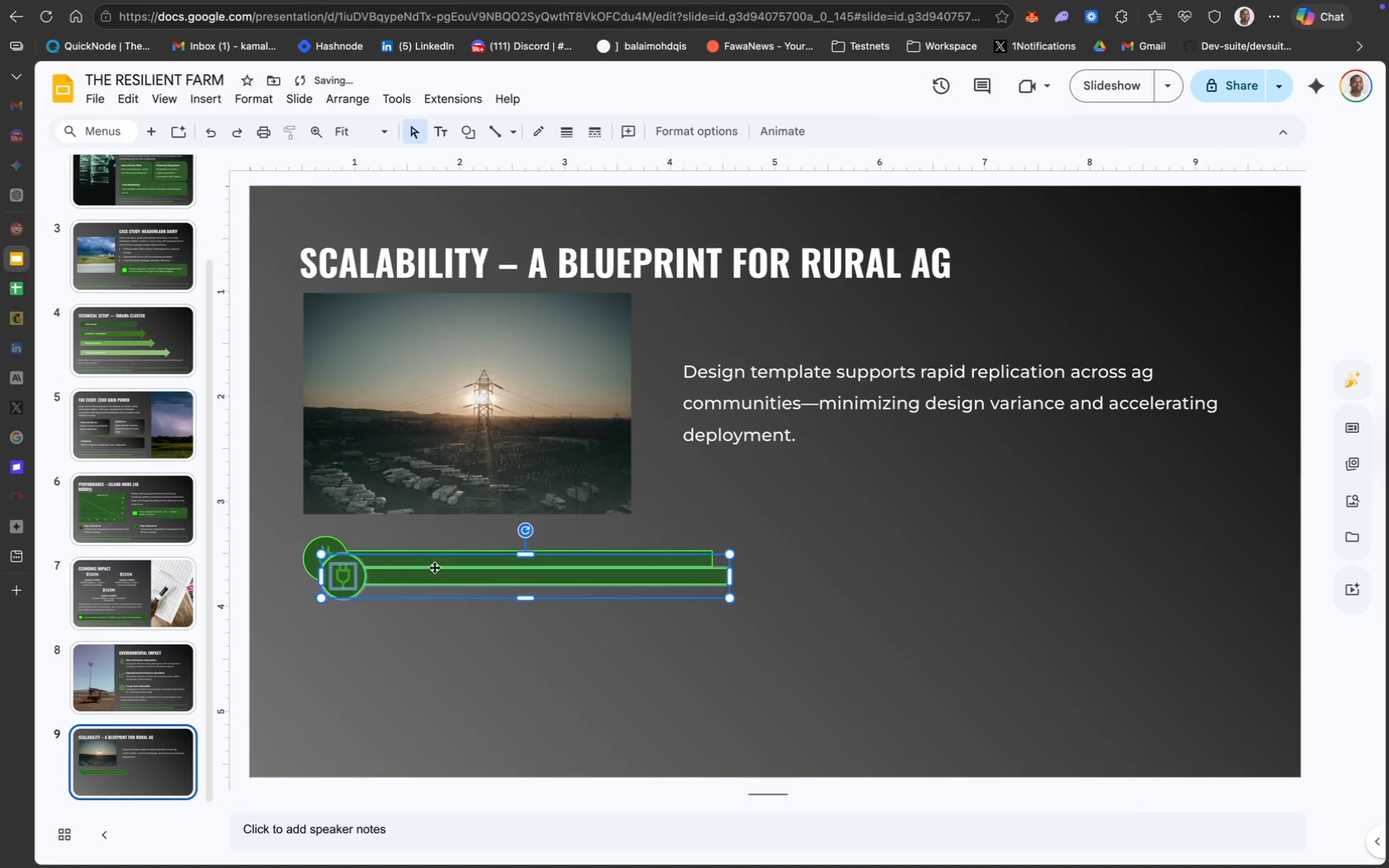 
left_click_drag(start_coordinate=[445, 575], to_coordinate=[962, 568])
 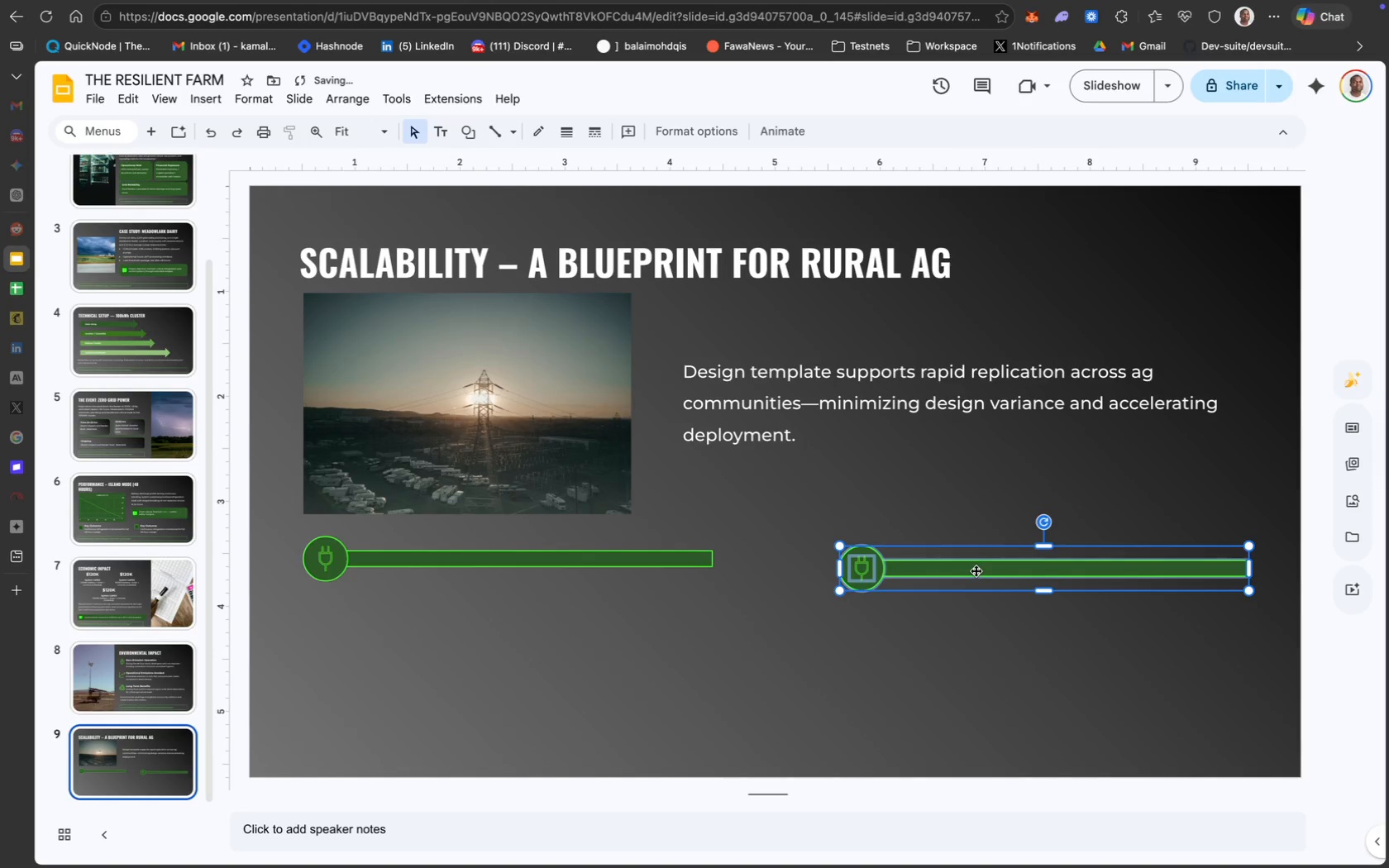 
left_click_drag(start_coordinate=[976, 570], to_coordinate=[975, 562])
 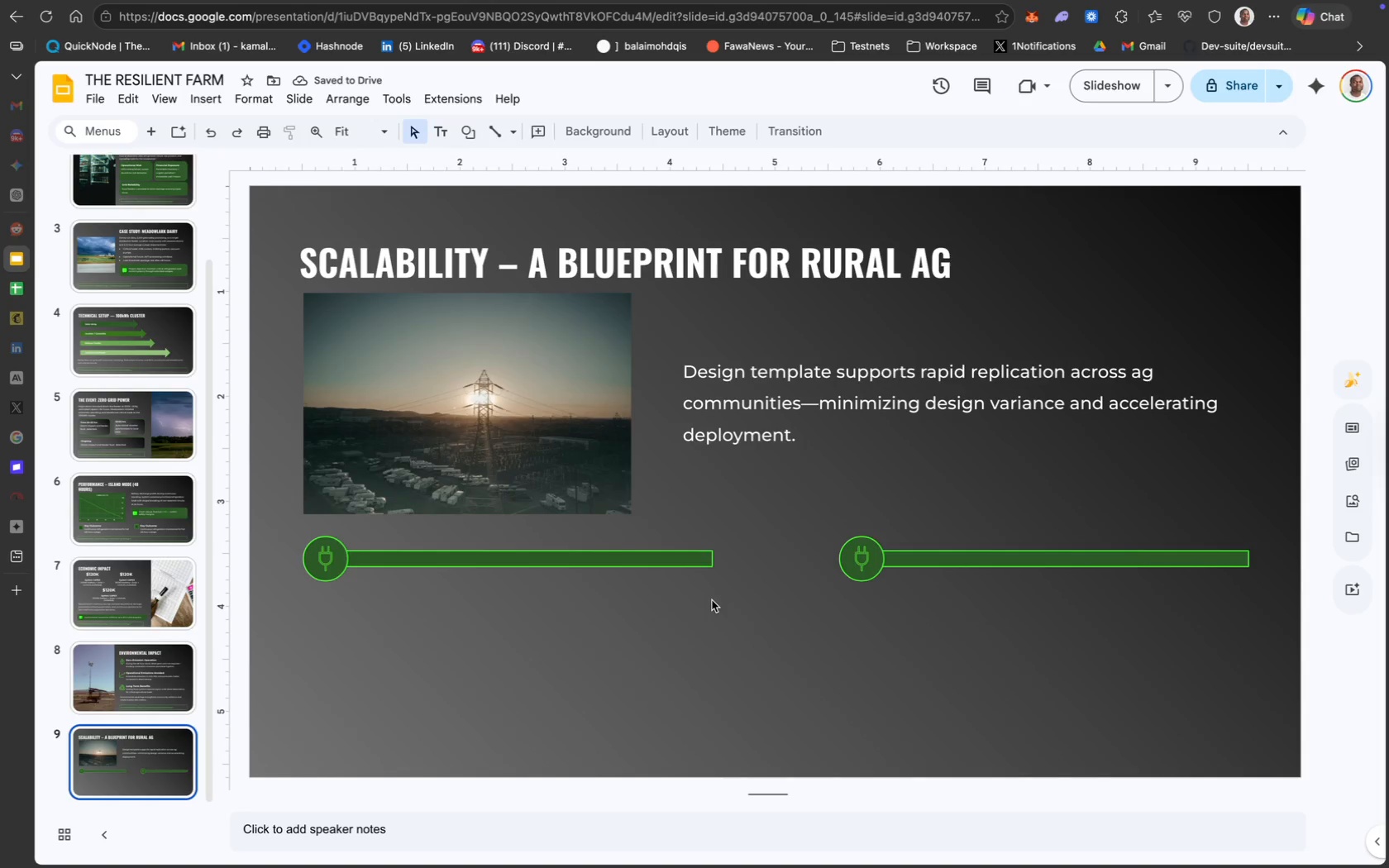 
wait(6.31)
 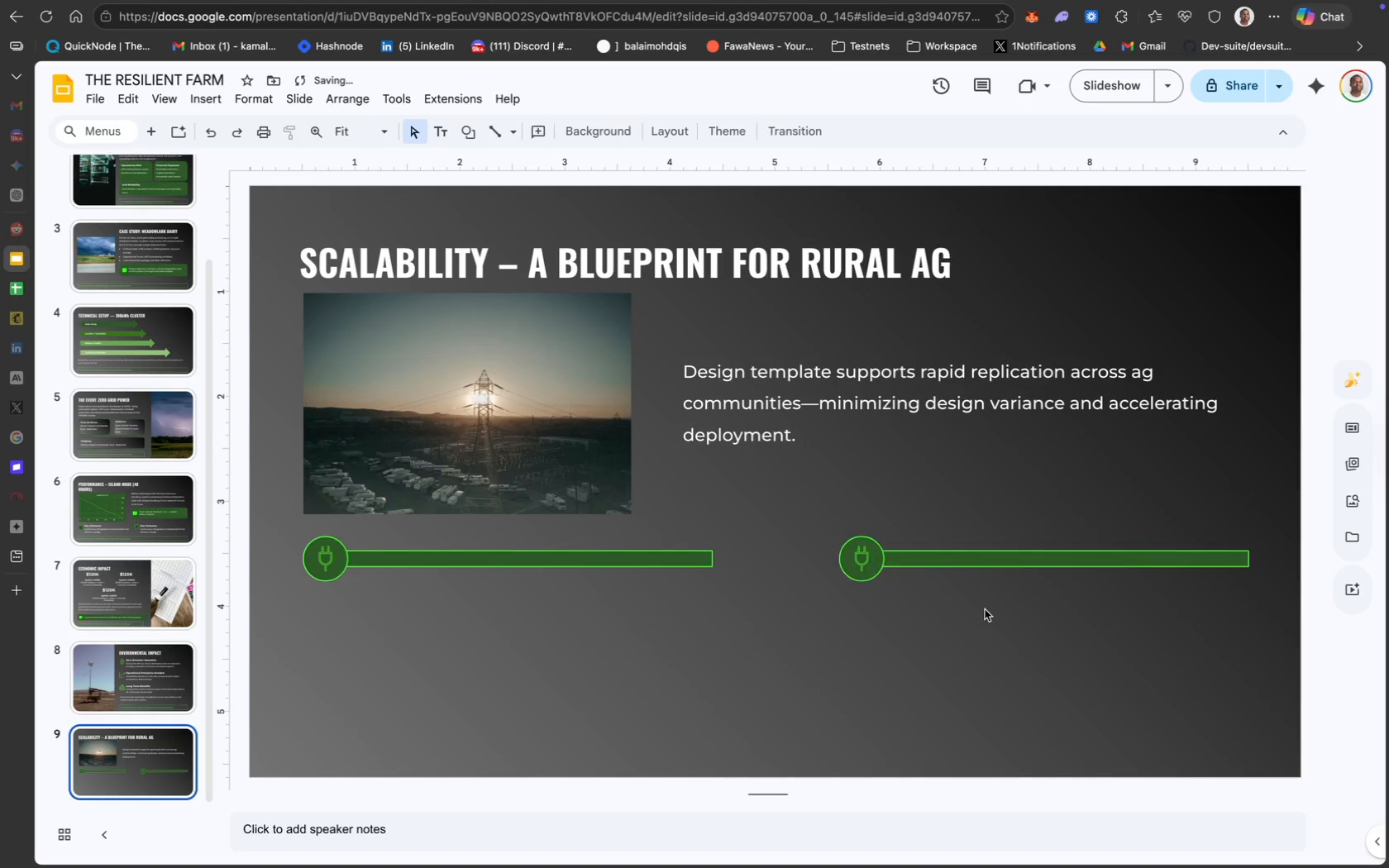 
left_click([767, 613])
 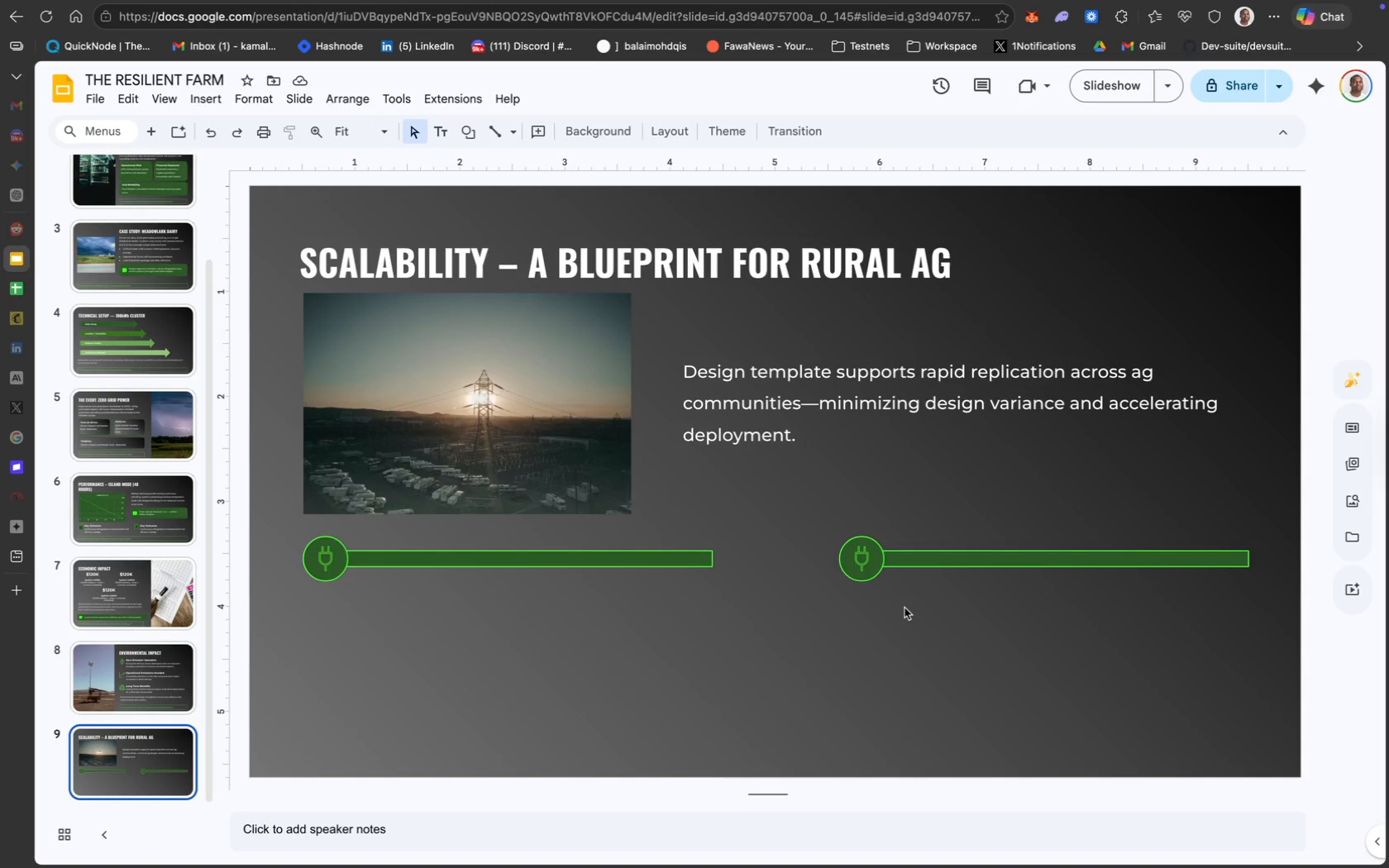 
left_click_drag(start_coordinate=[1073, 621], to_coordinate=[863, 556])
 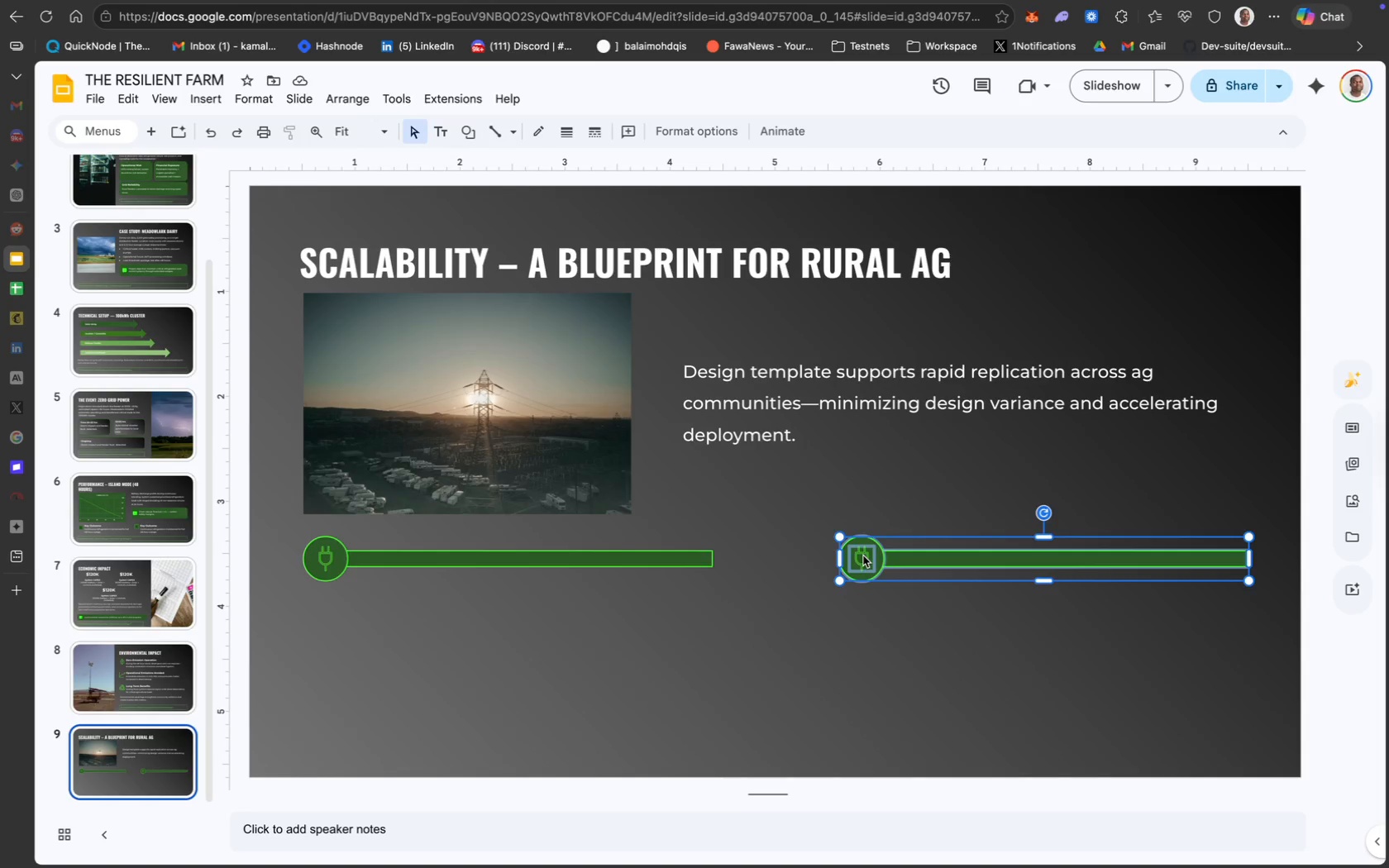 
key(Backspace)
 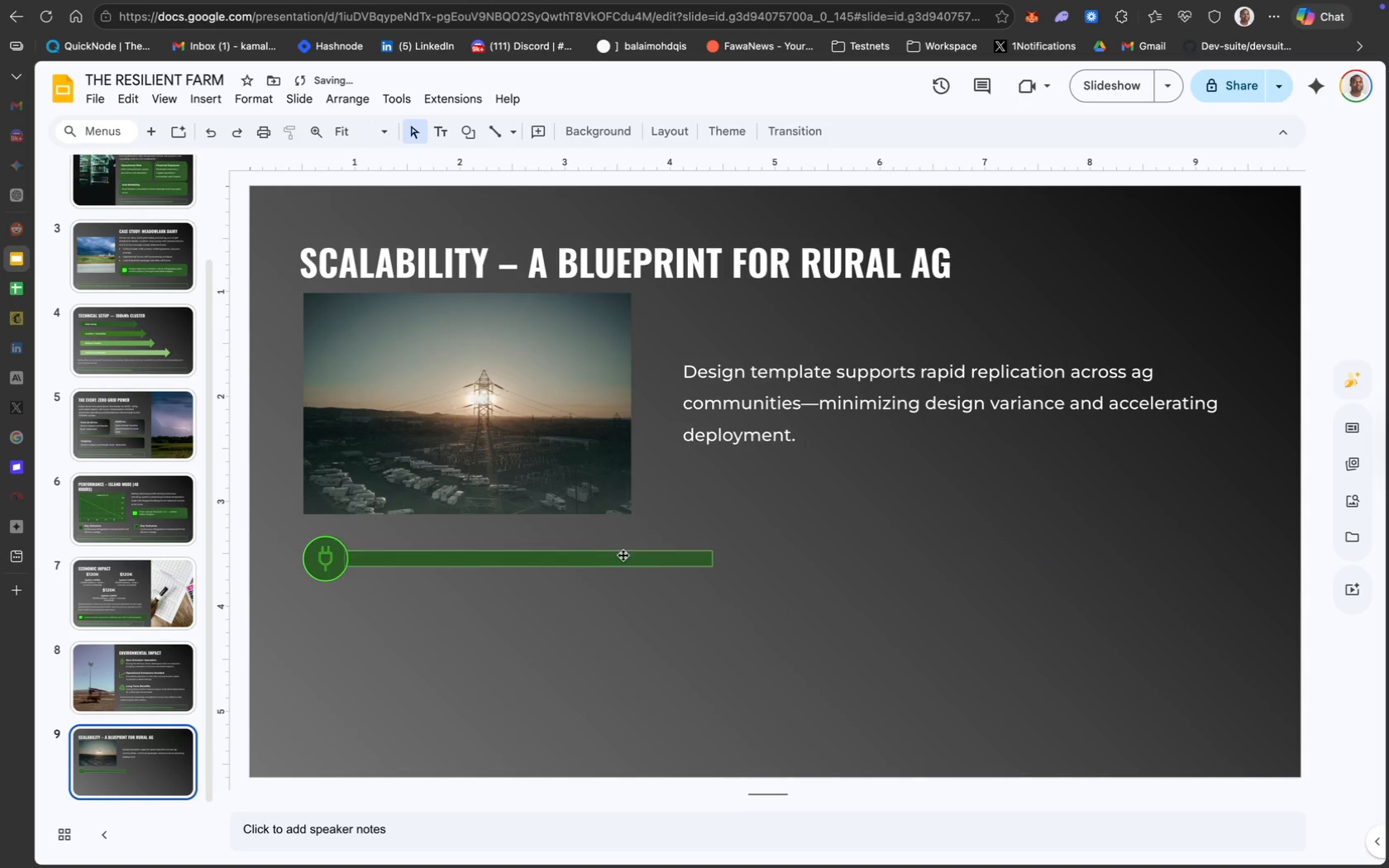 
left_click([627, 559])
 